 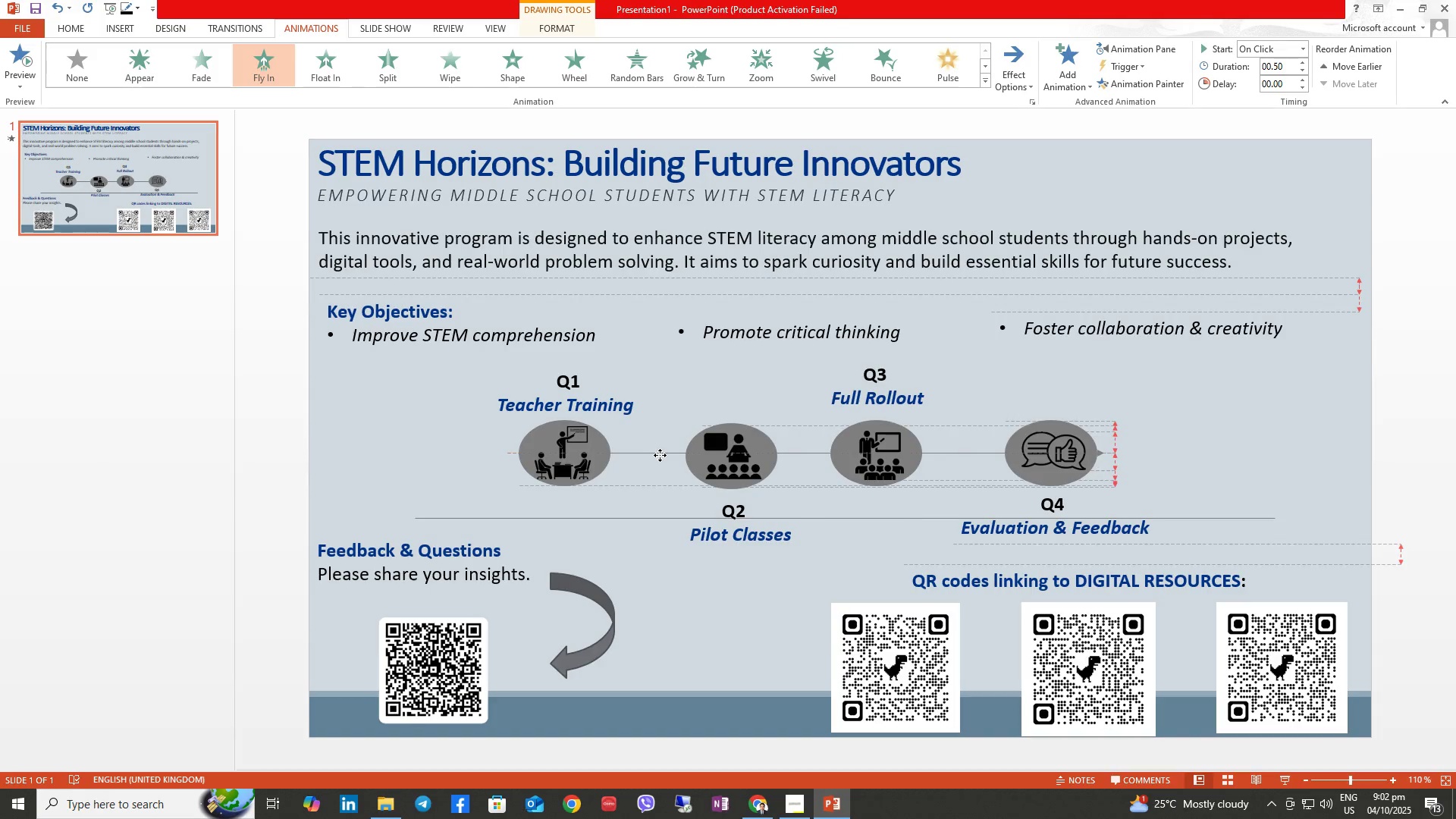 
left_click([401, 32])
 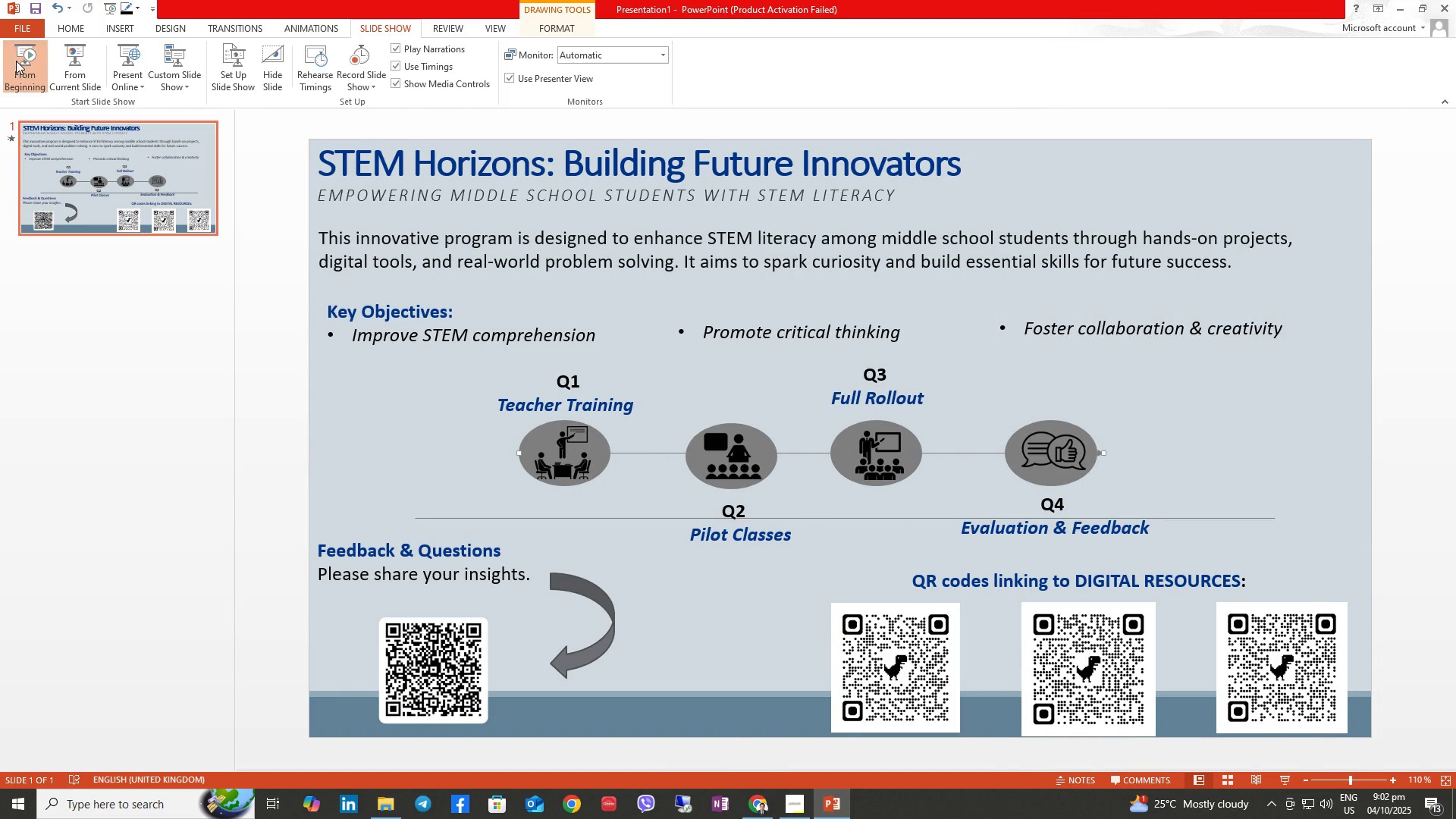 
left_click([16, 61])
 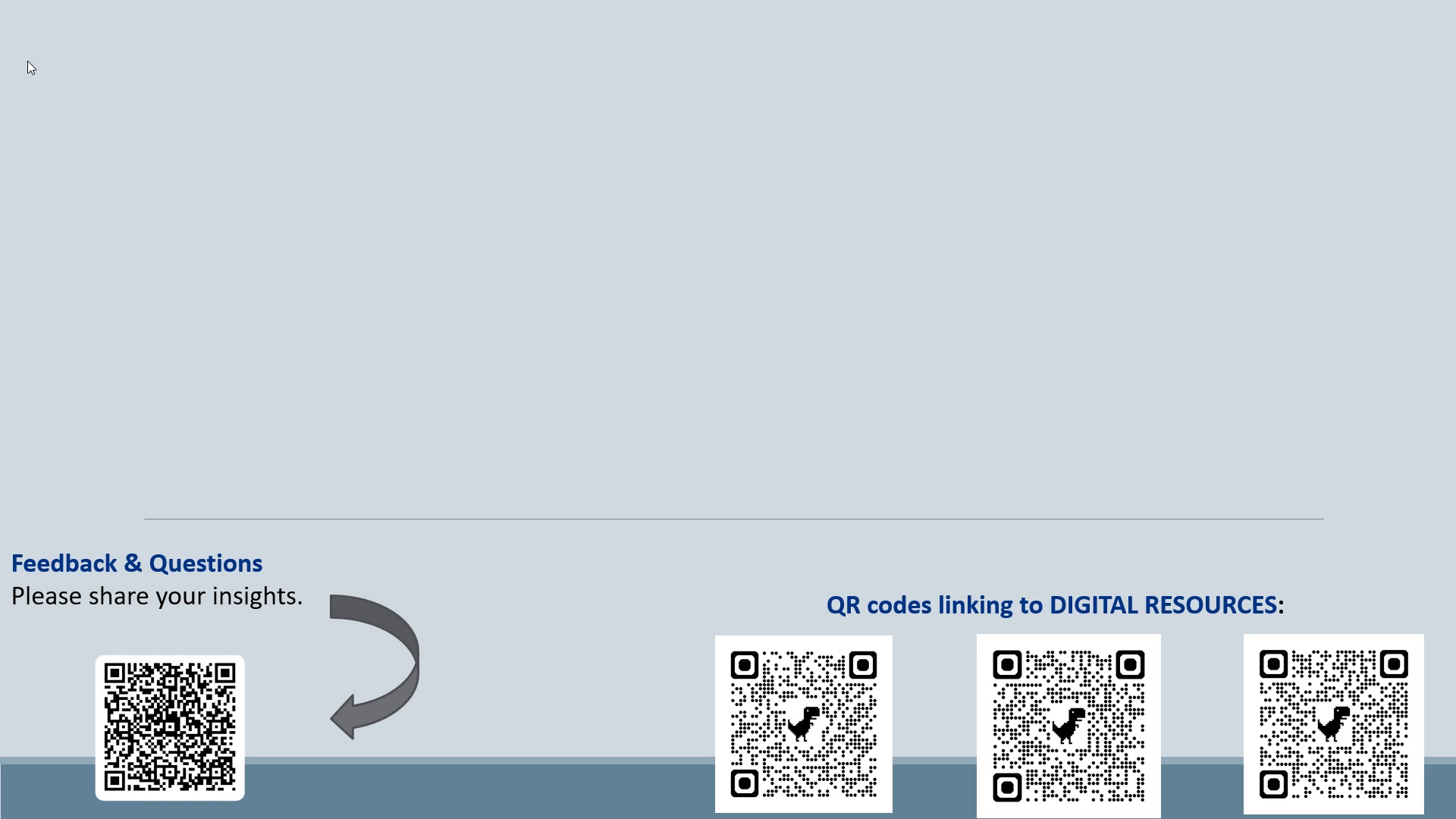 
key(ArrowRight)
 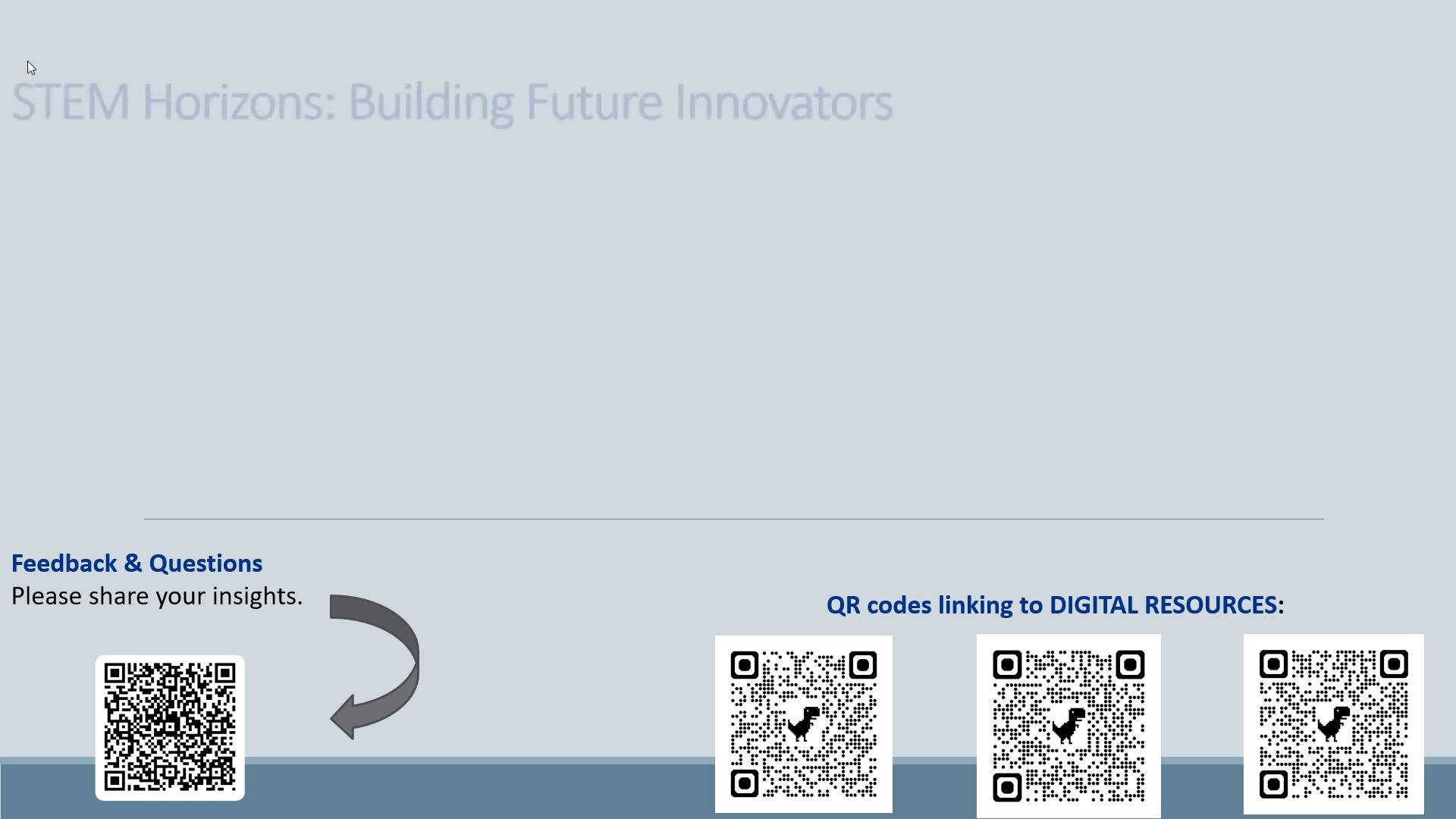 
key(ArrowRight)
 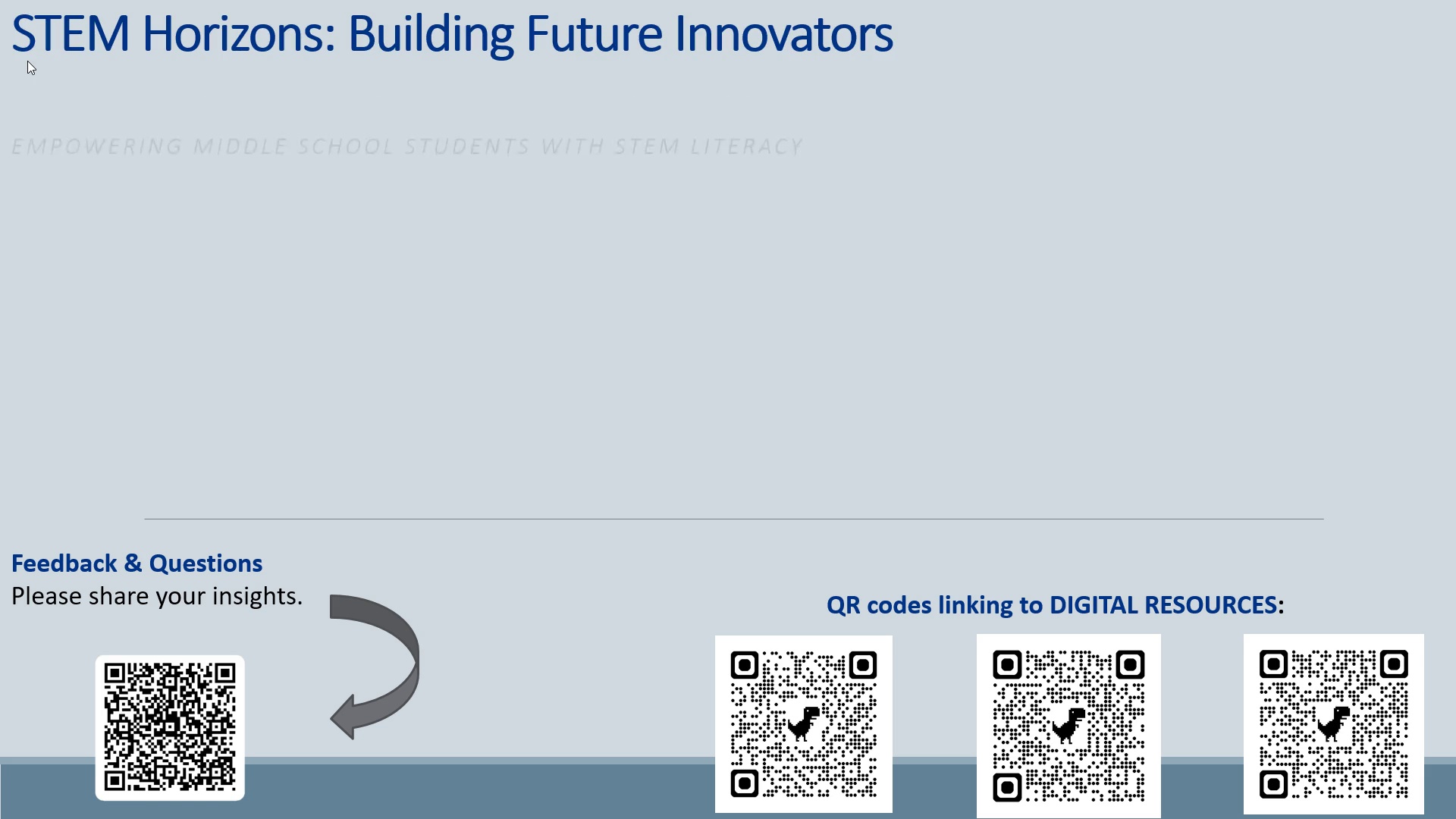 
key(ArrowRight)
 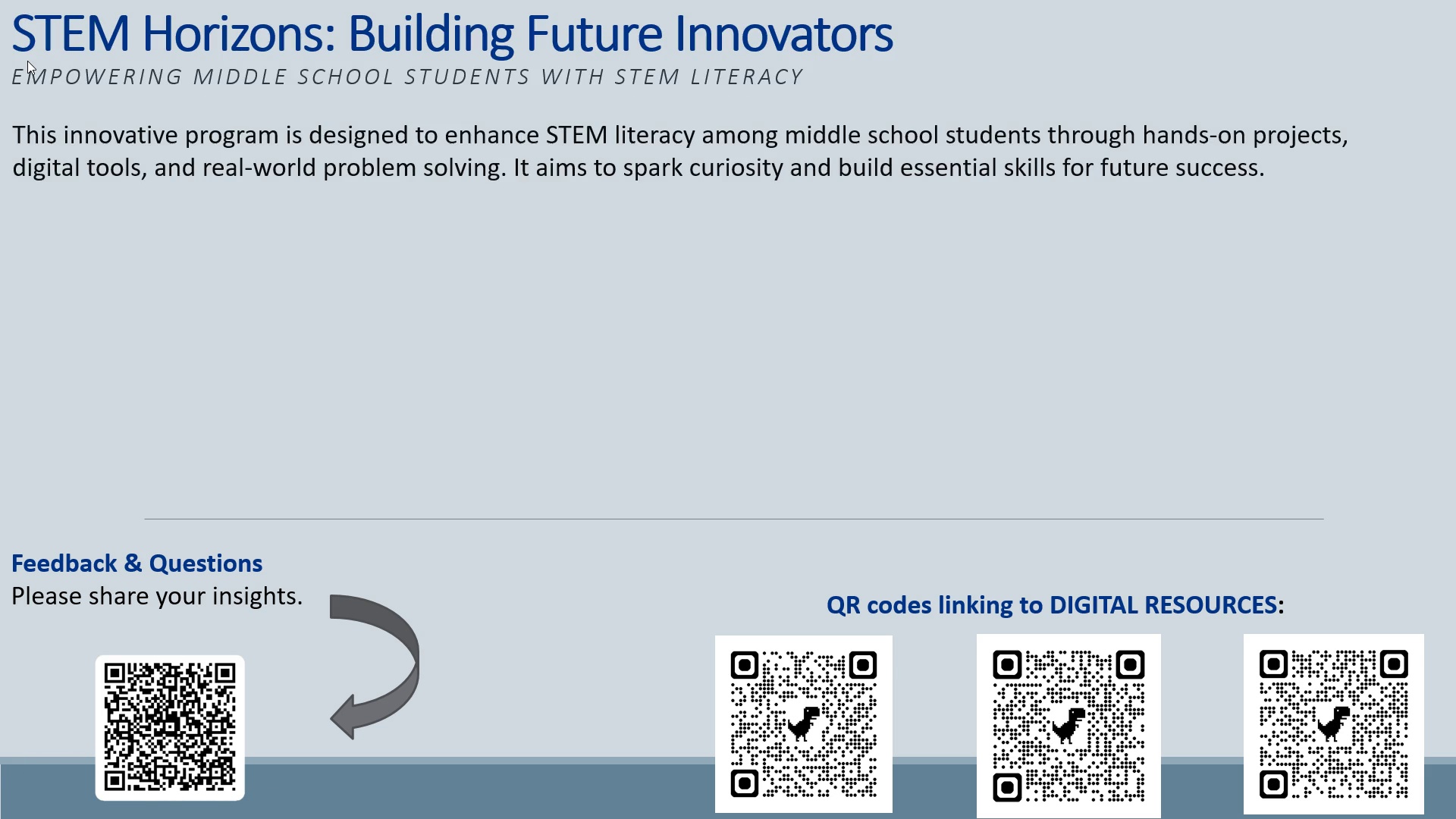 
key(ArrowRight)
 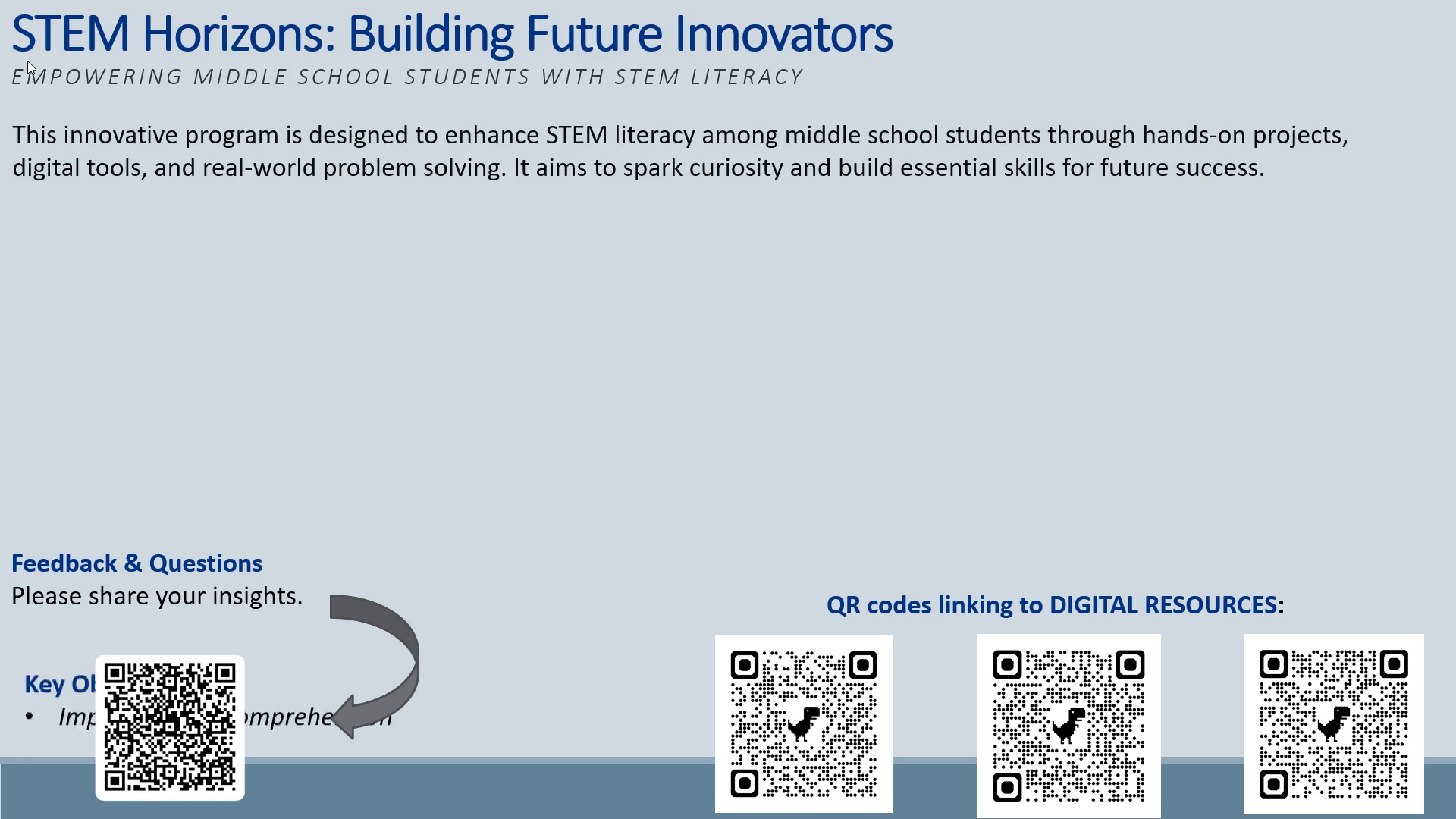 
key(ArrowRight)
 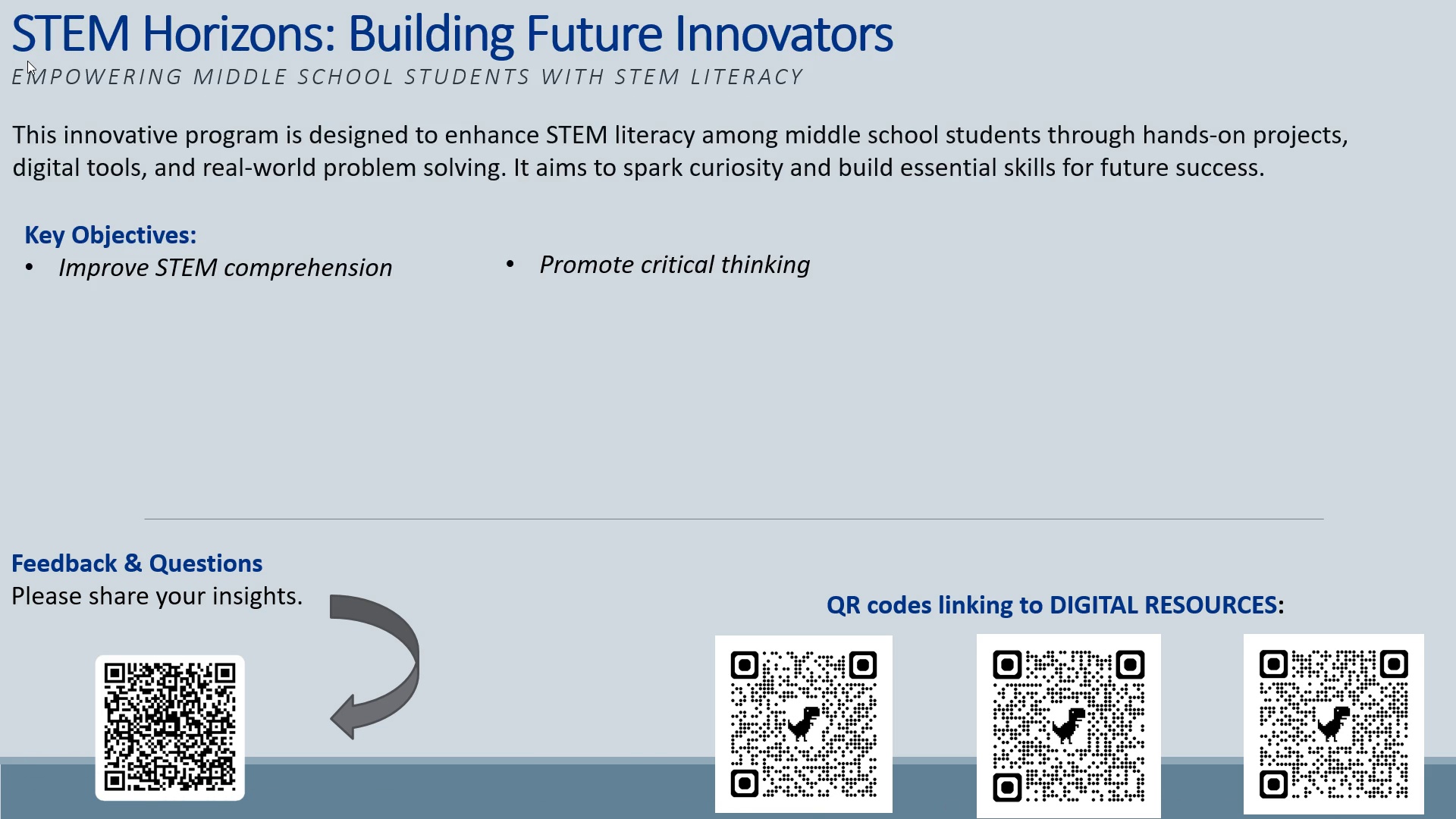 
key(ArrowRight)
 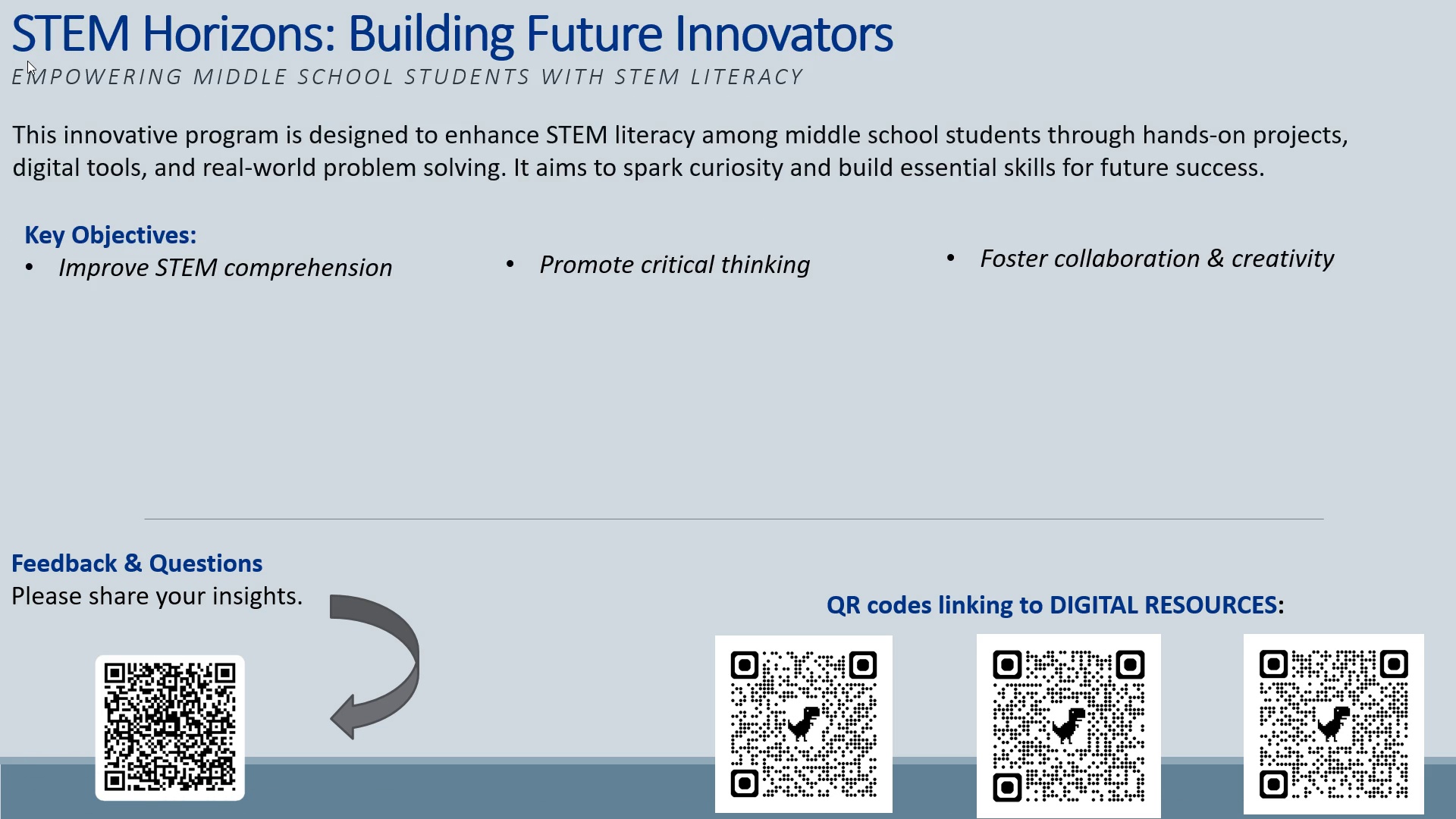 
key(ArrowRight)
 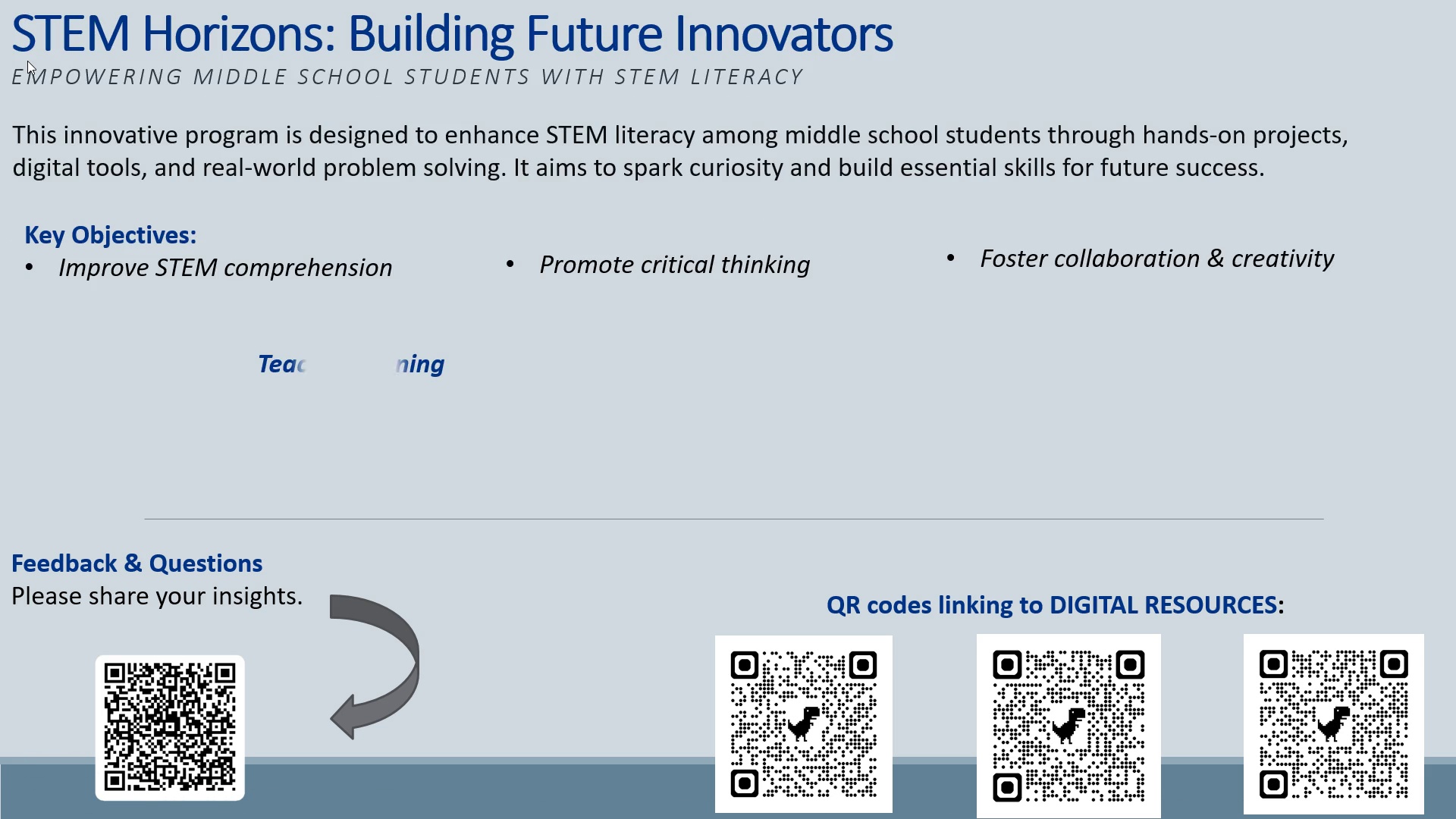 
key(ArrowRight)
 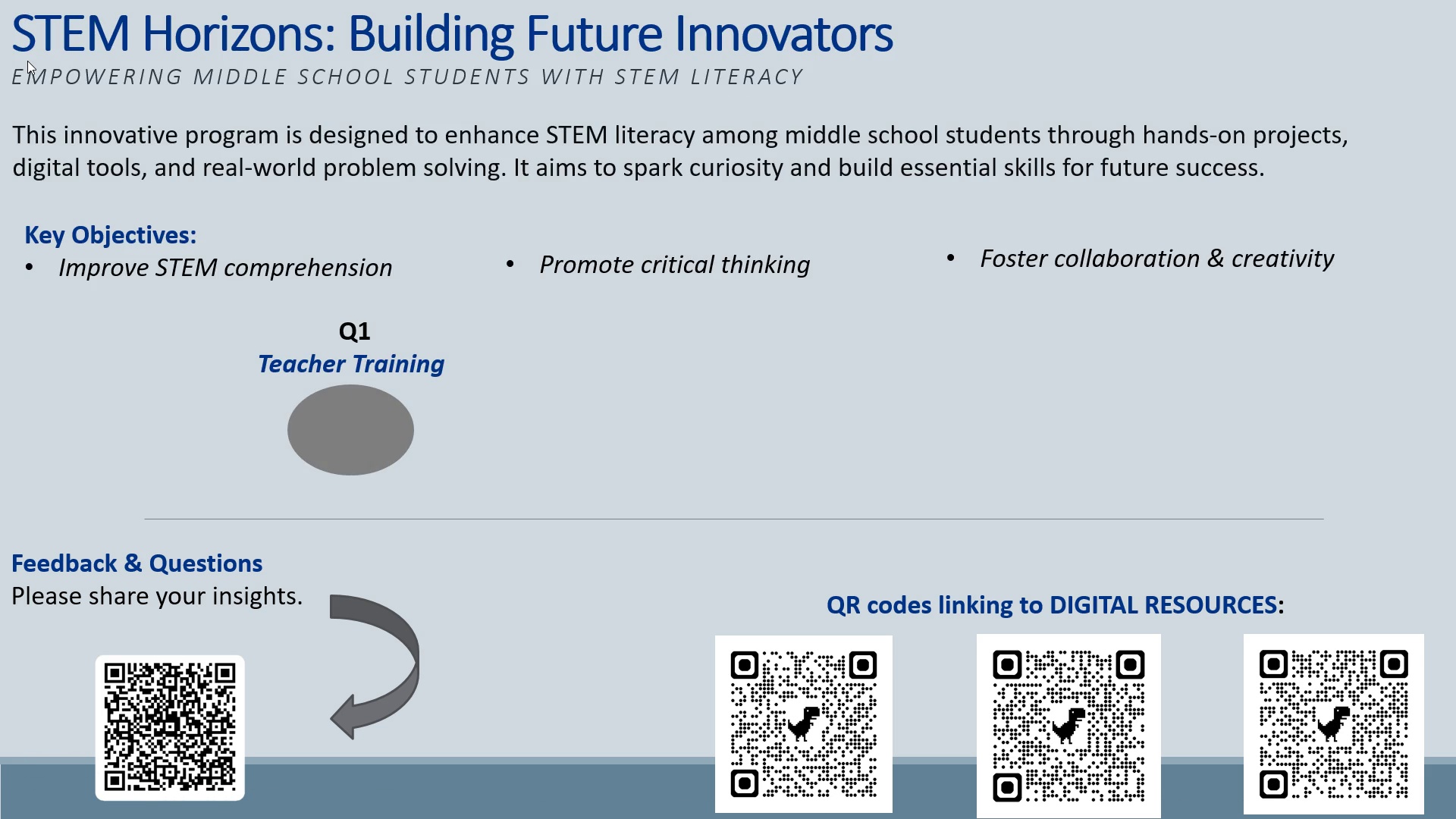 
key(ArrowRight)
 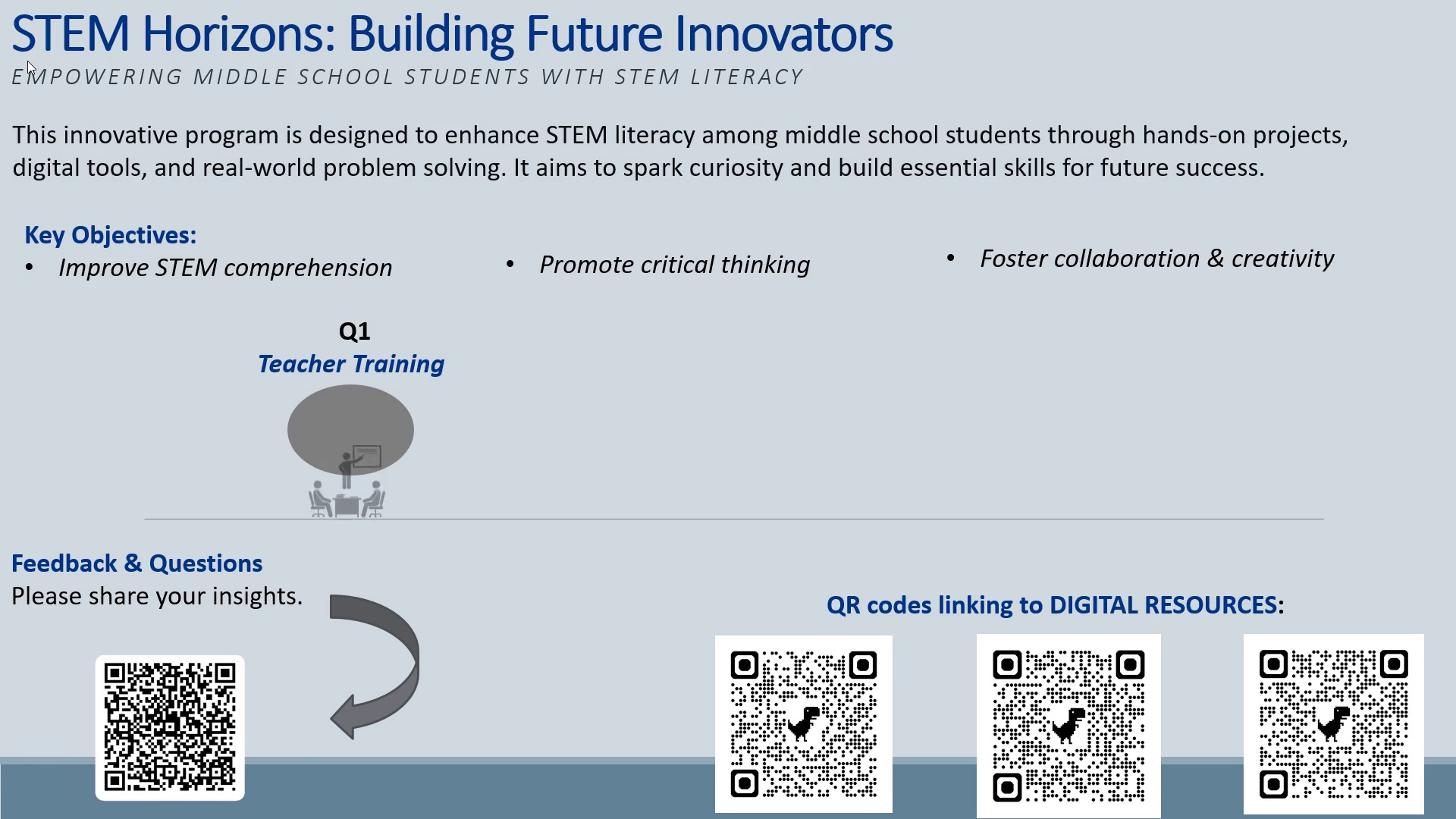 
key(ArrowRight)
 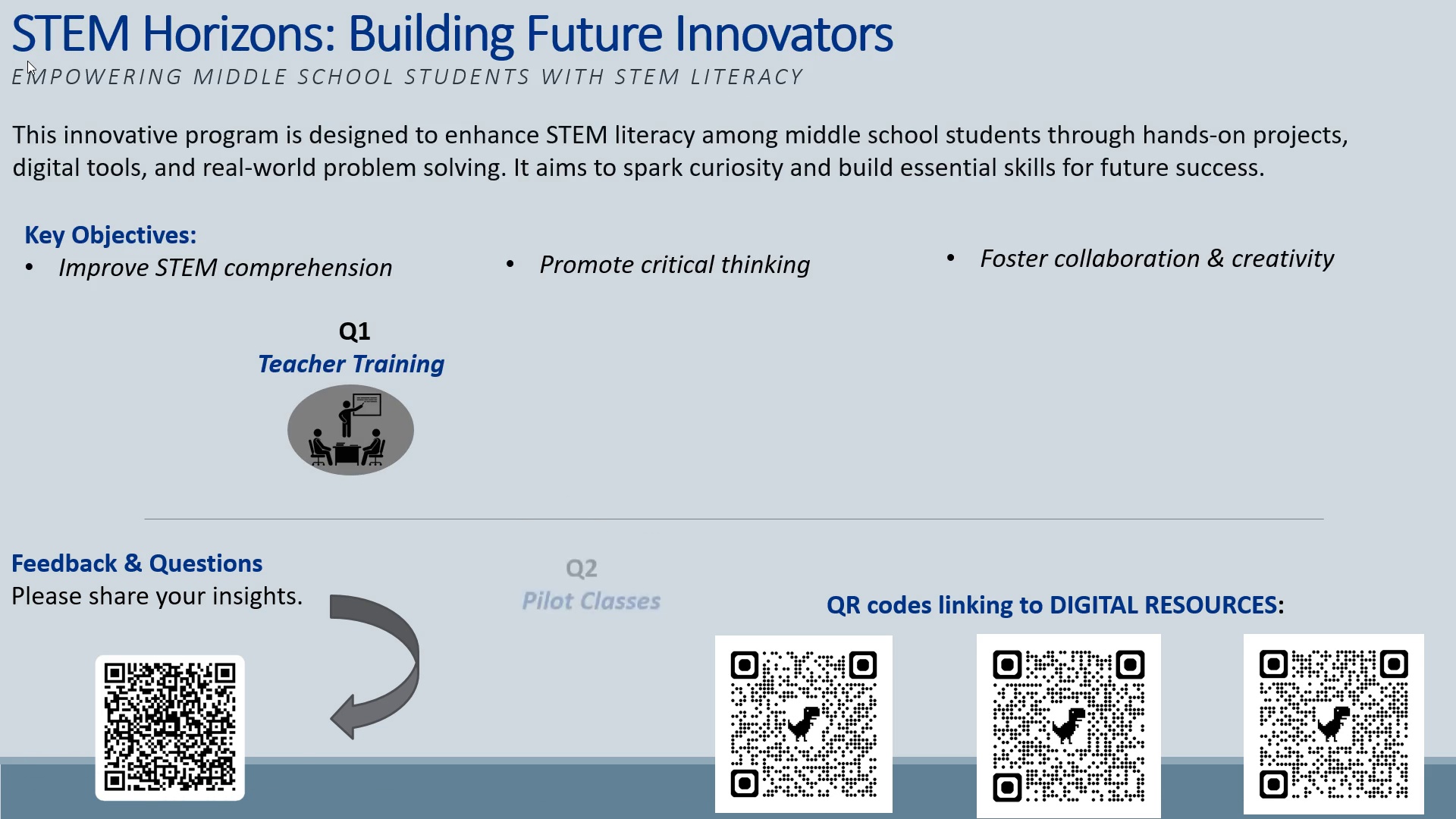 
key(ArrowRight)
 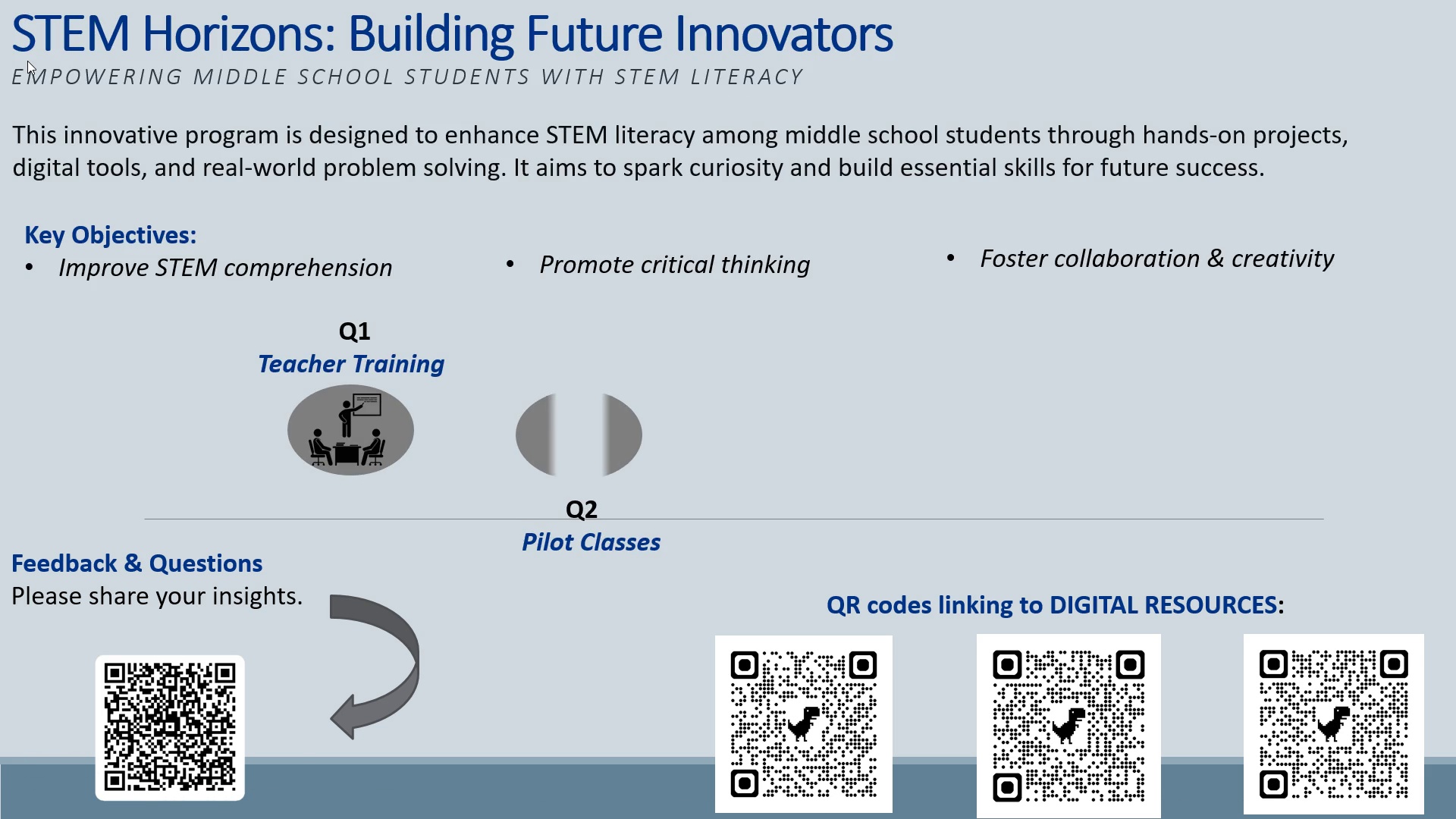 
key(ArrowRight)
 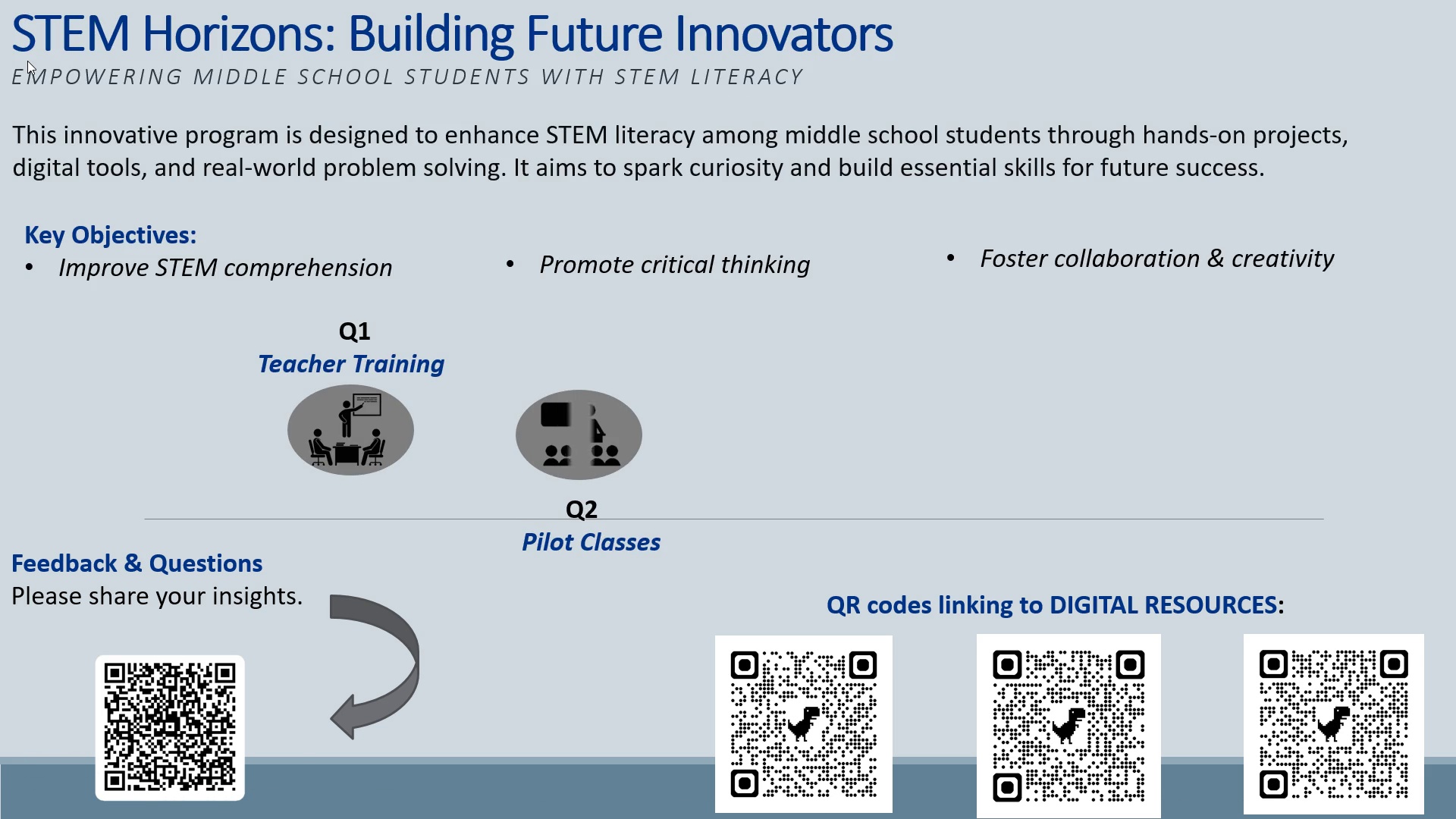 
key(ArrowRight)
 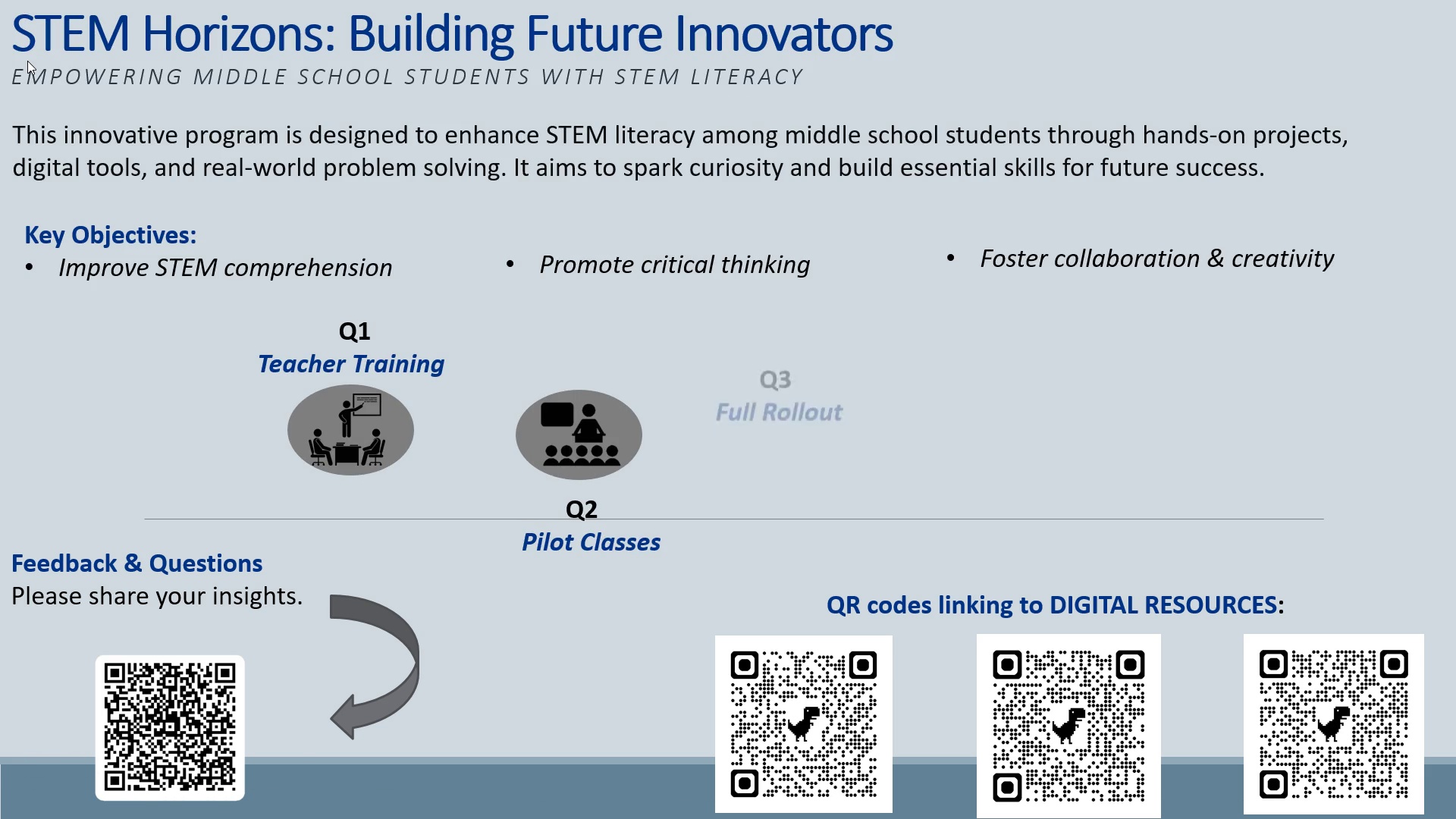 
key(ArrowRight)
 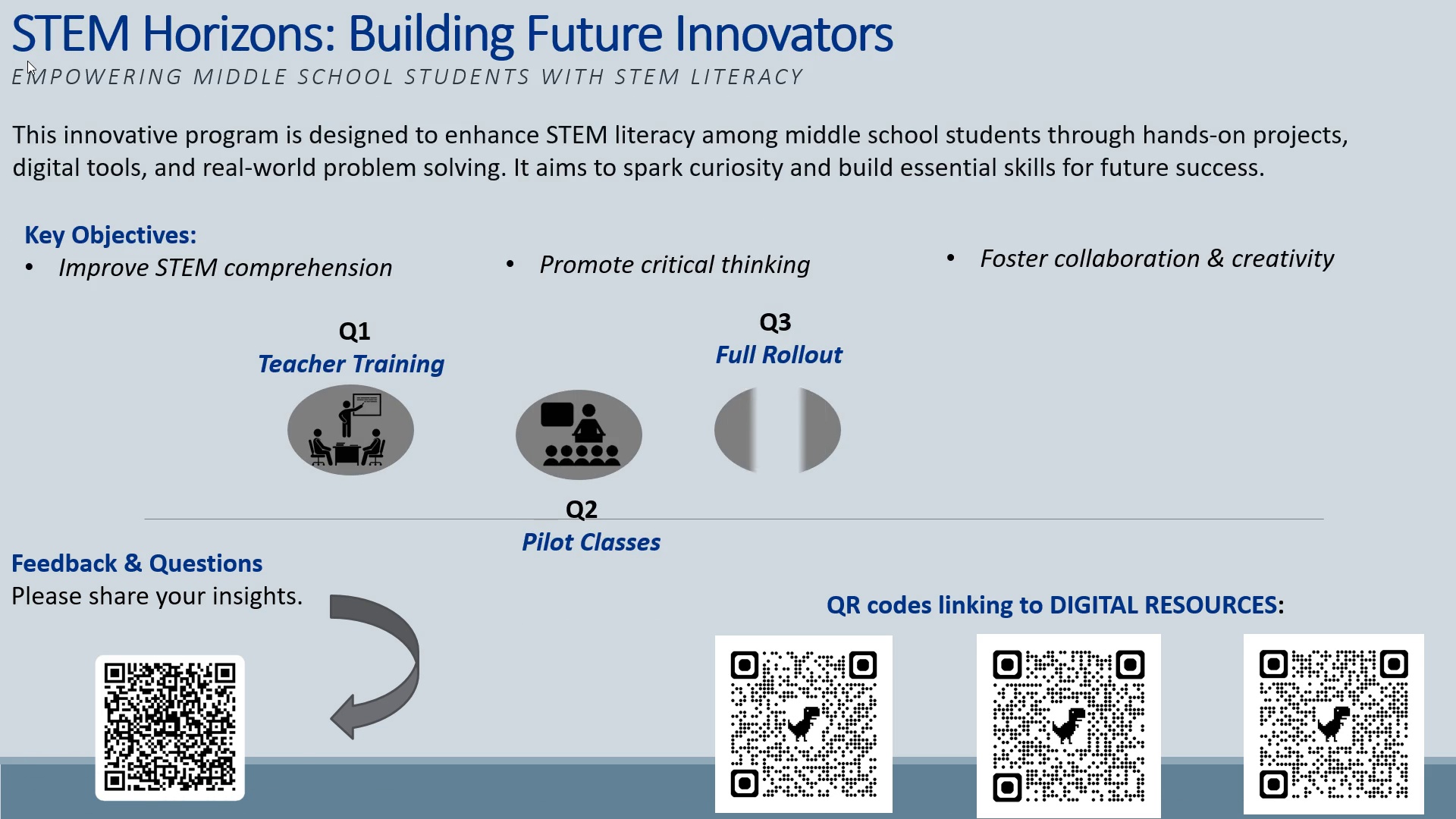 
key(ArrowRight)
 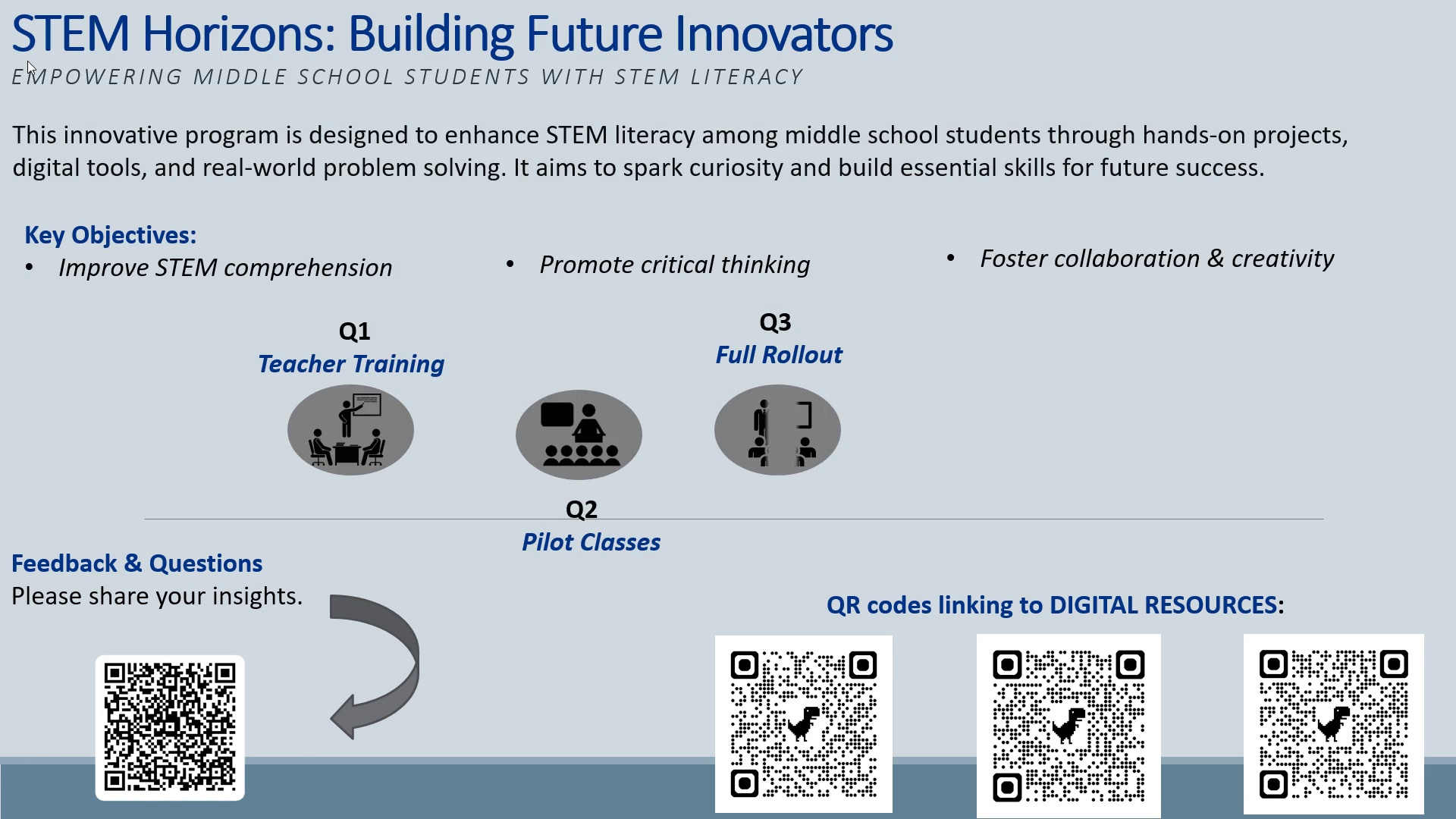 
key(ArrowRight)
 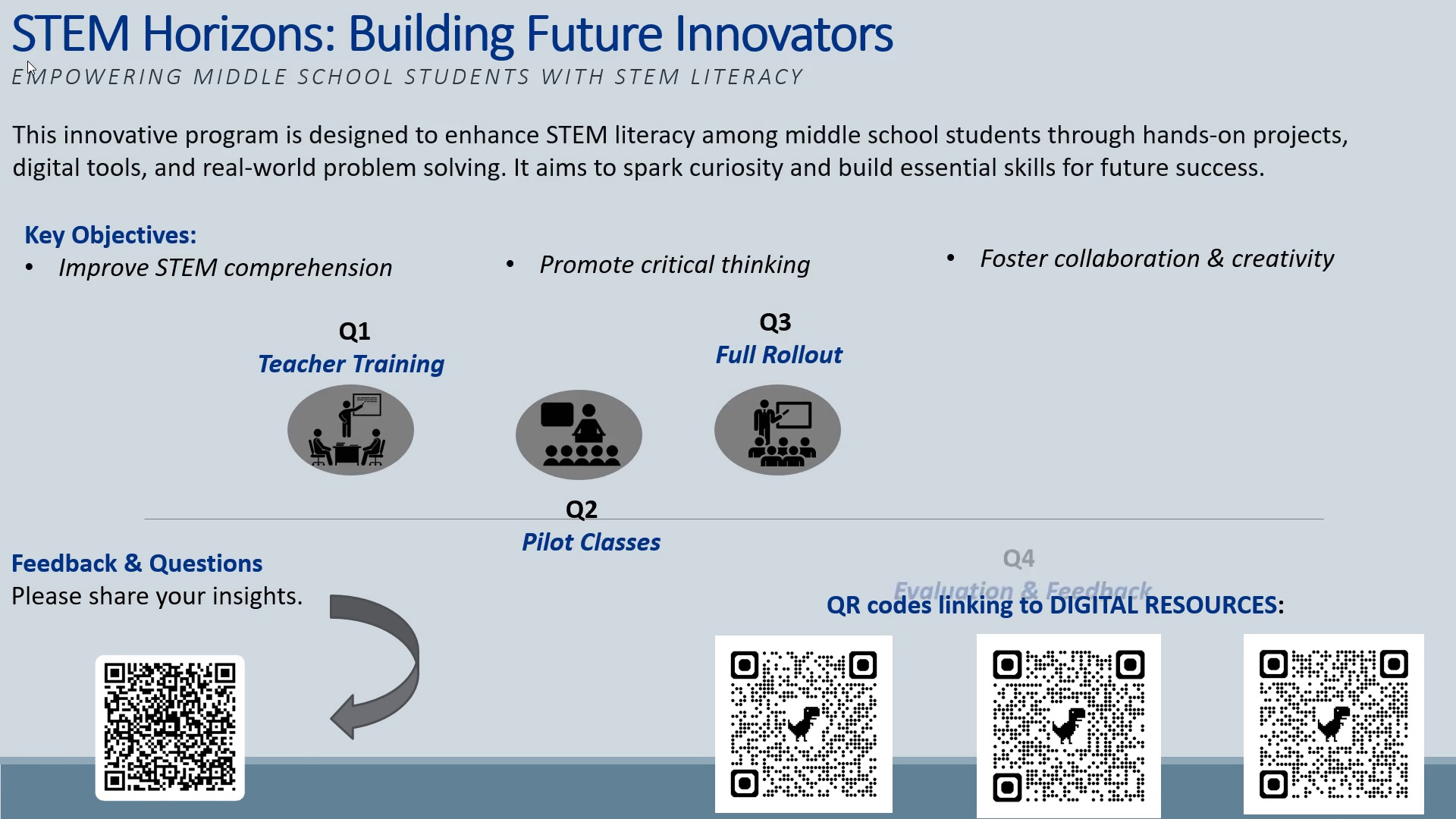 
key(ArrowRight)
 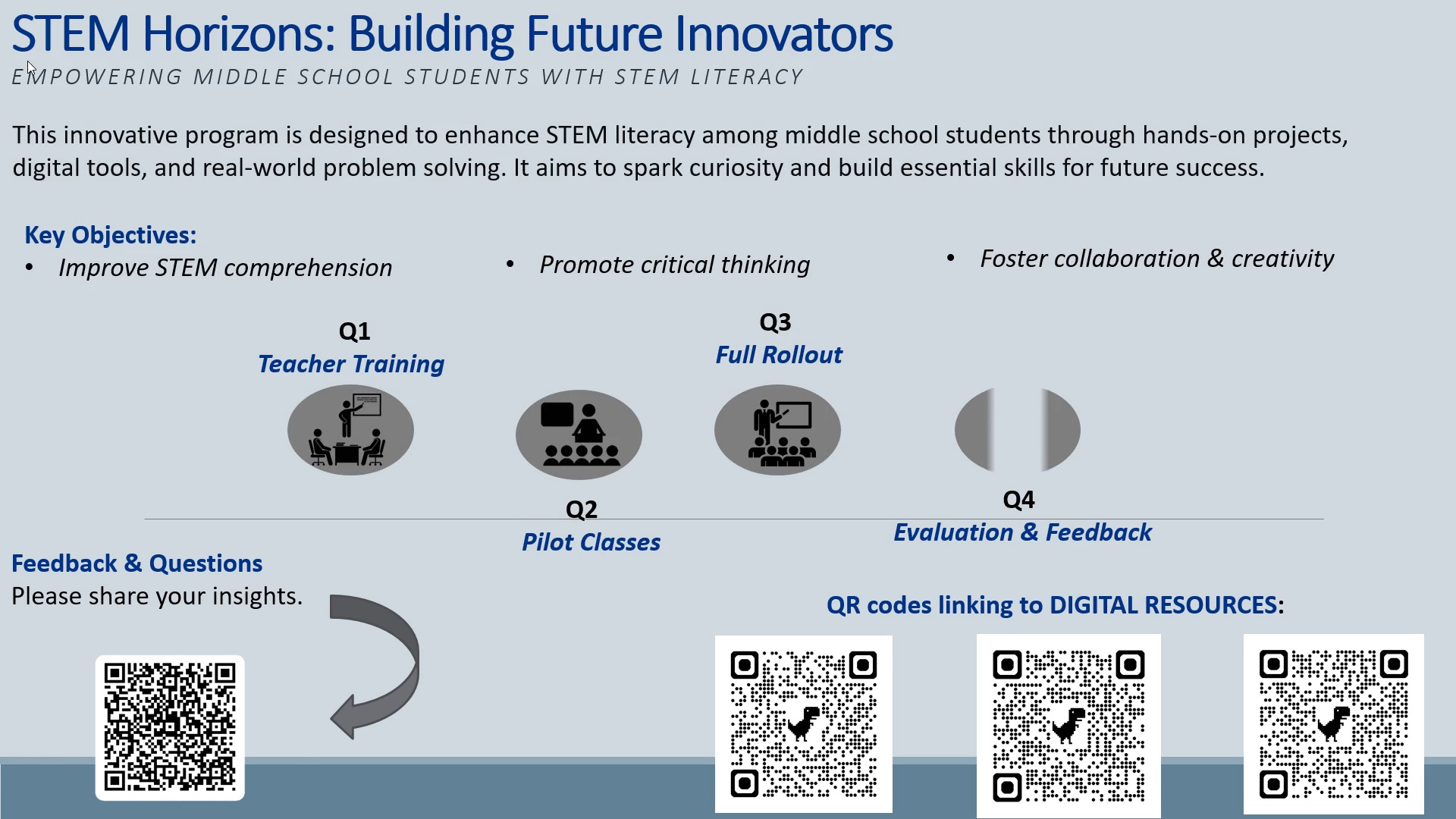 
key(ArrowRight)
 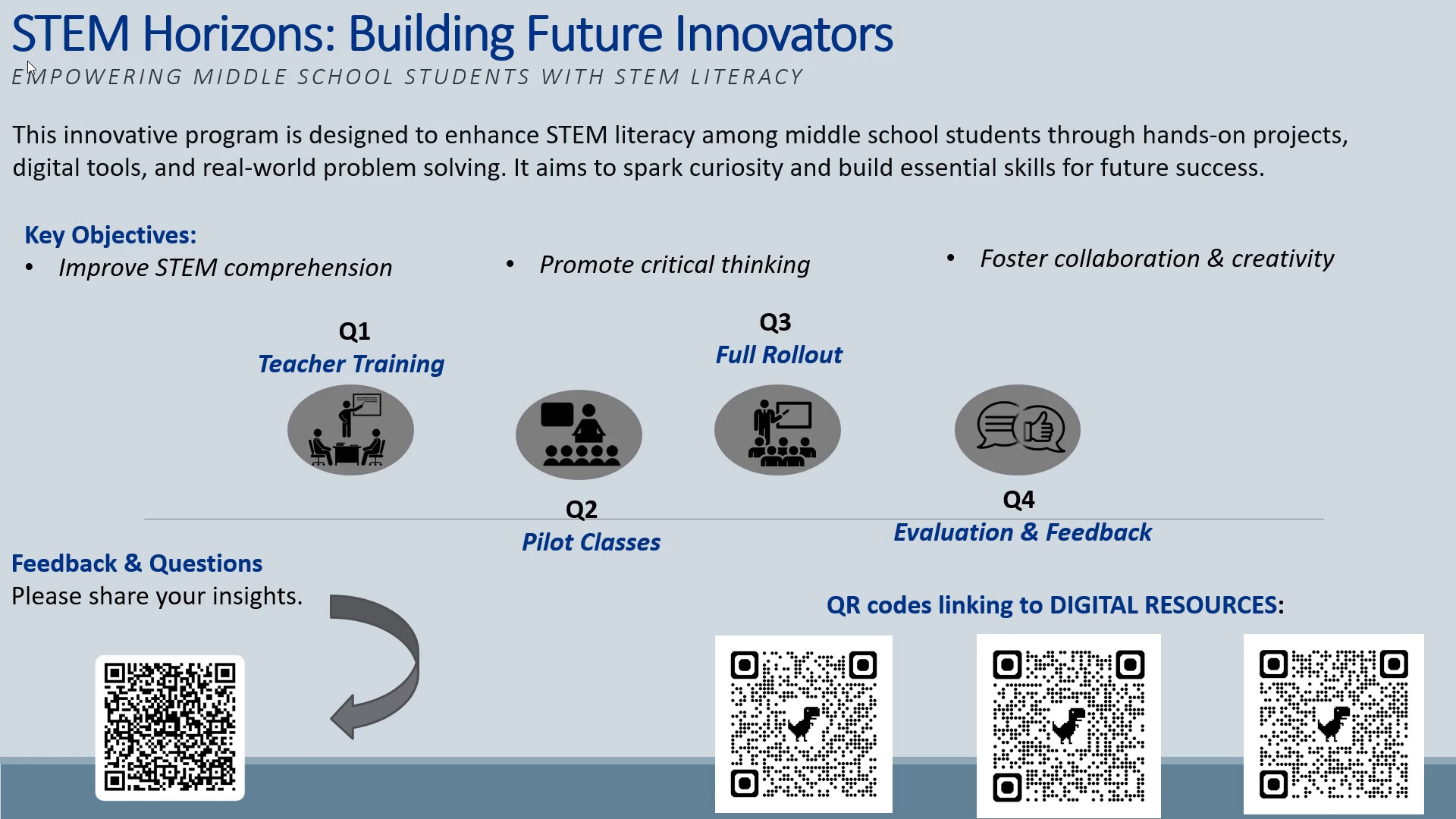 
key(ArrowRight)
 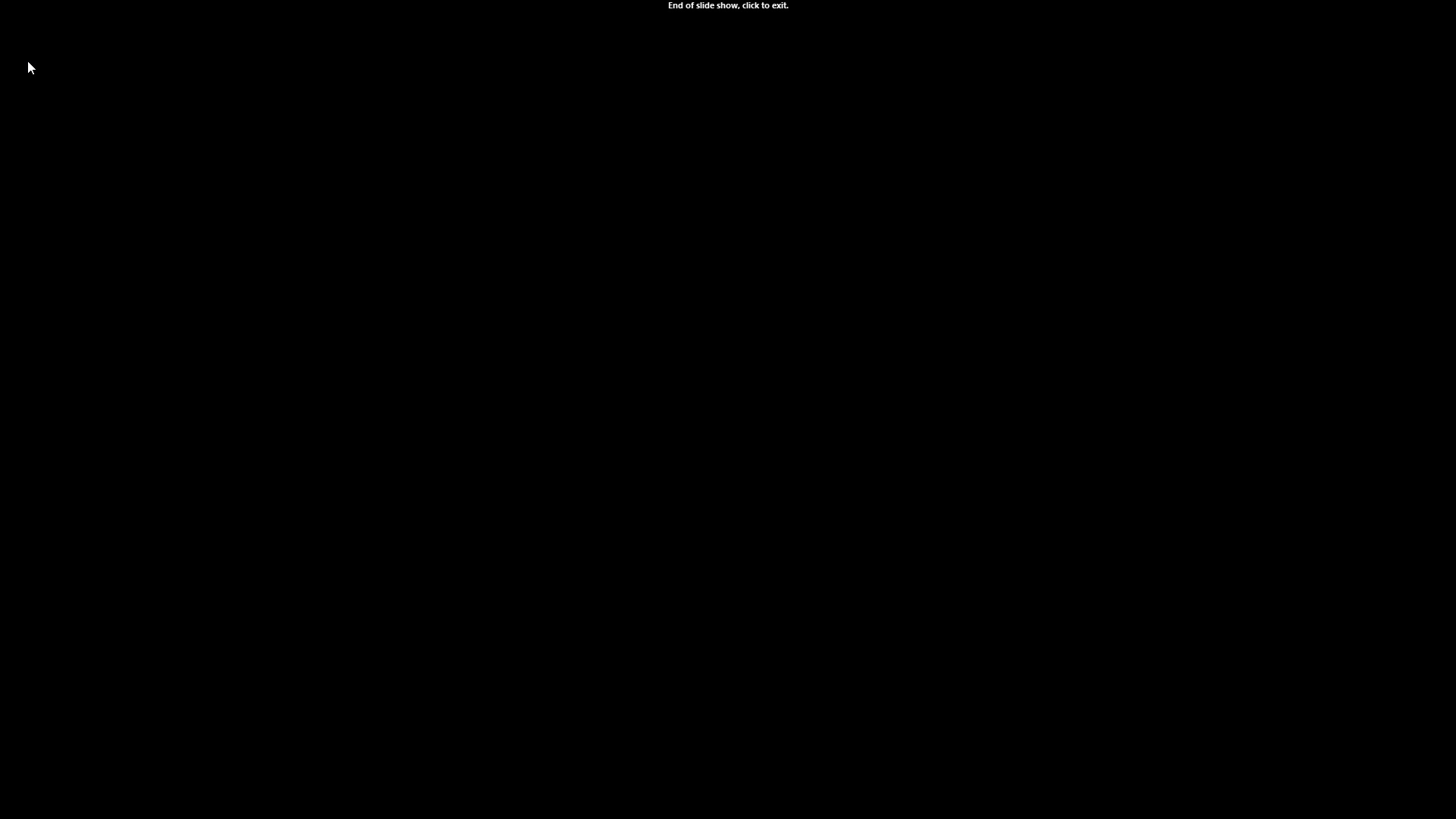 
key(ArrowRight)
 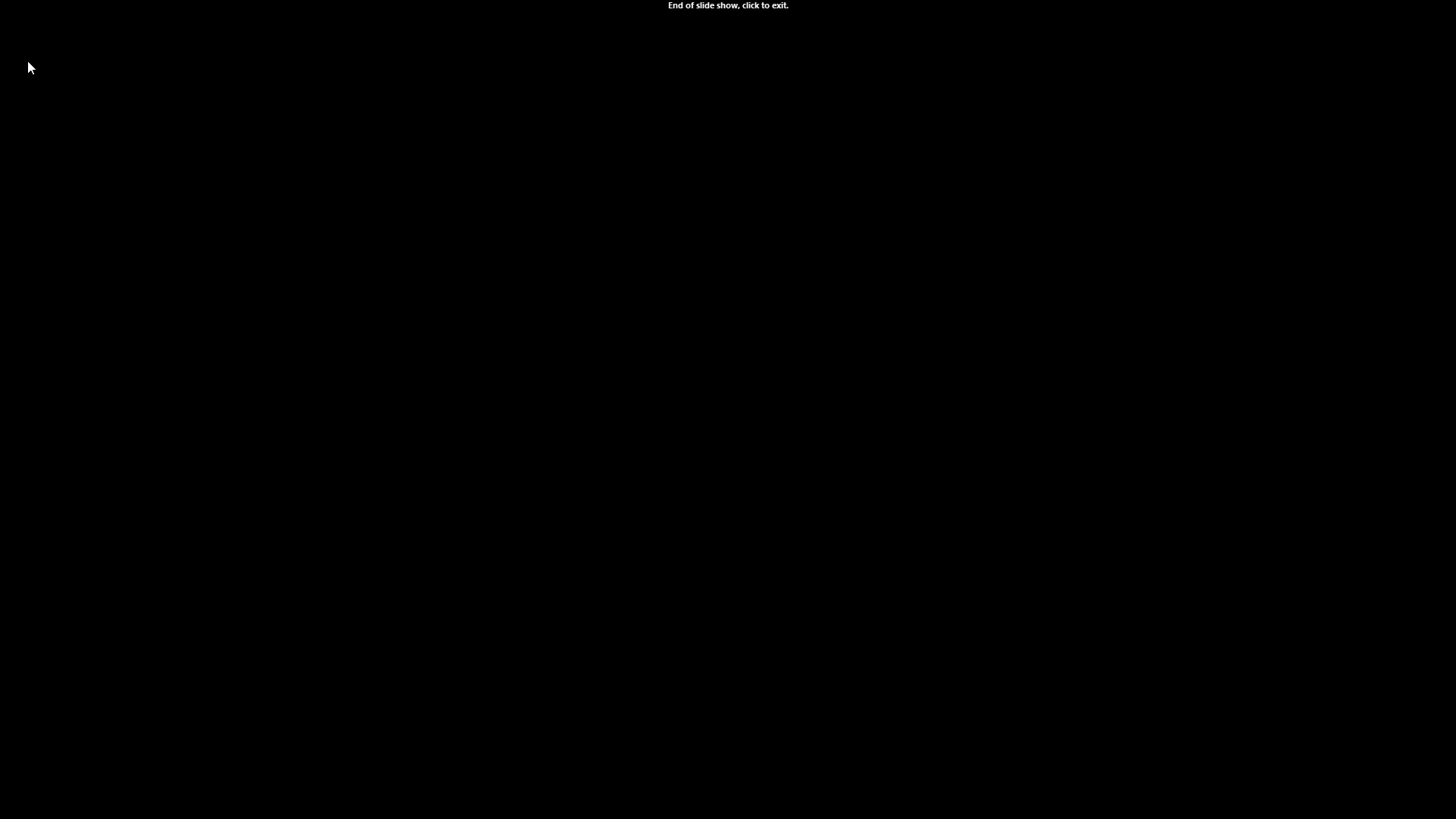 
key(Escape)
 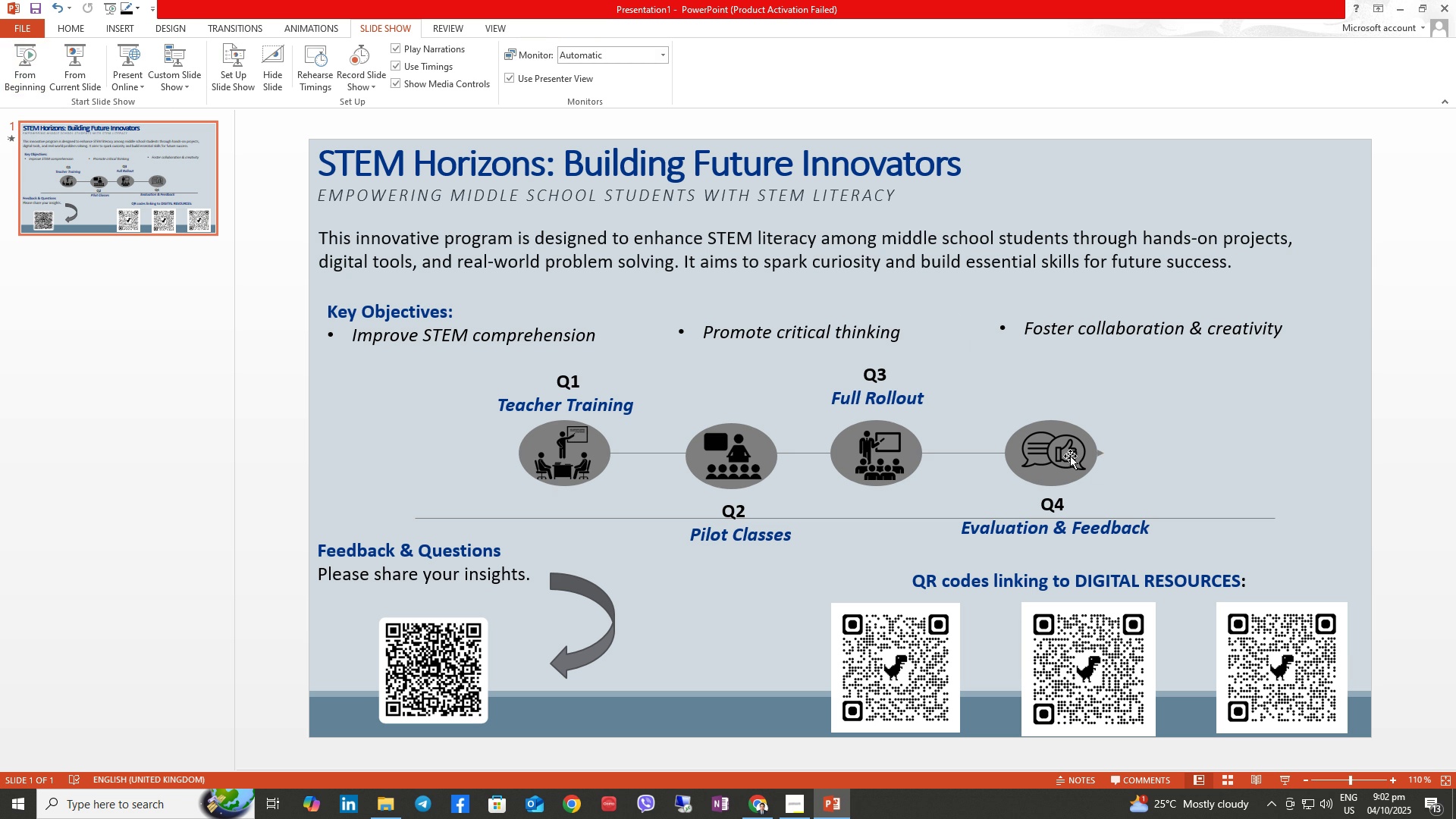 
wait(6.13)
 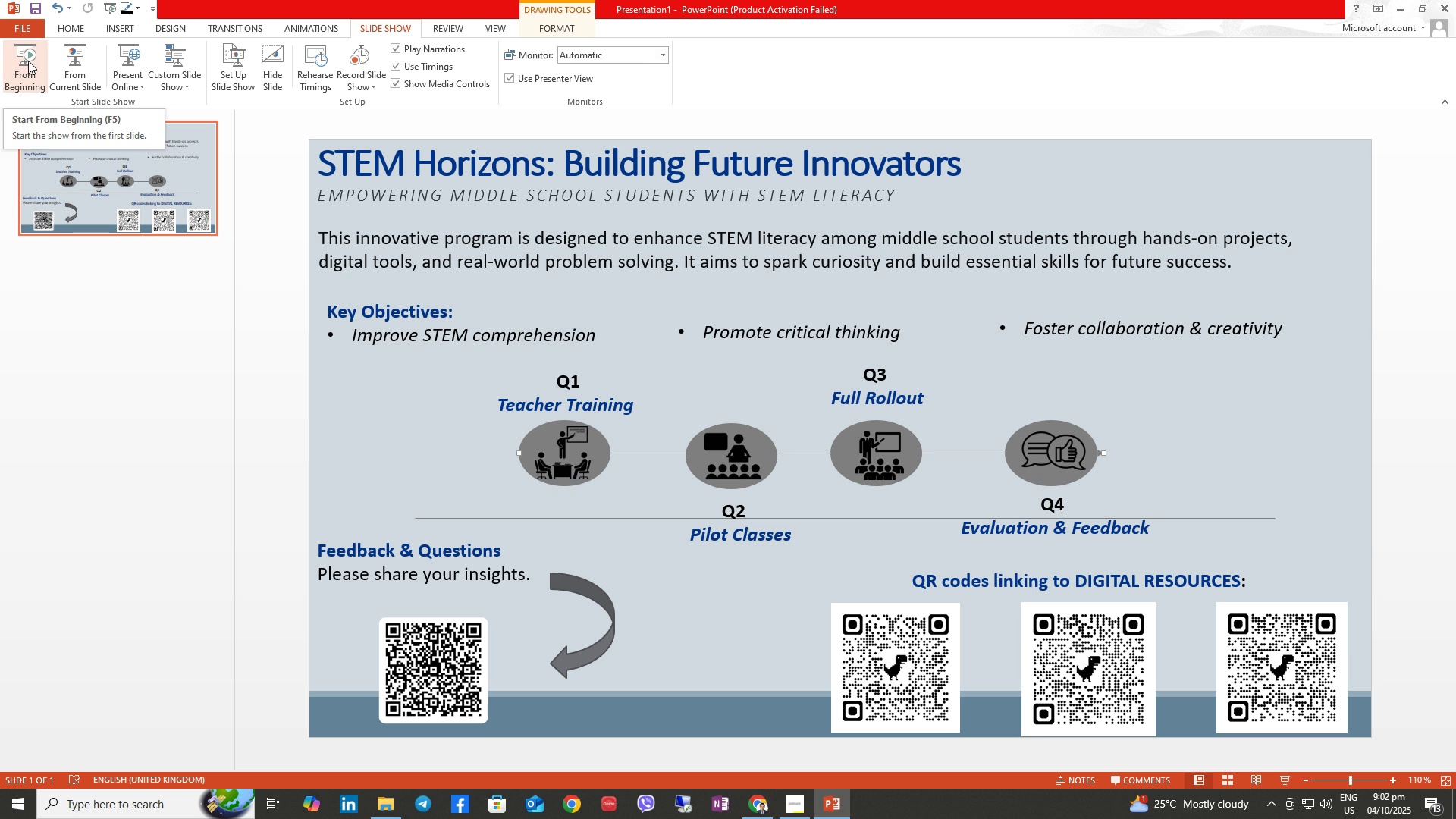 
left_click([441, 556])
 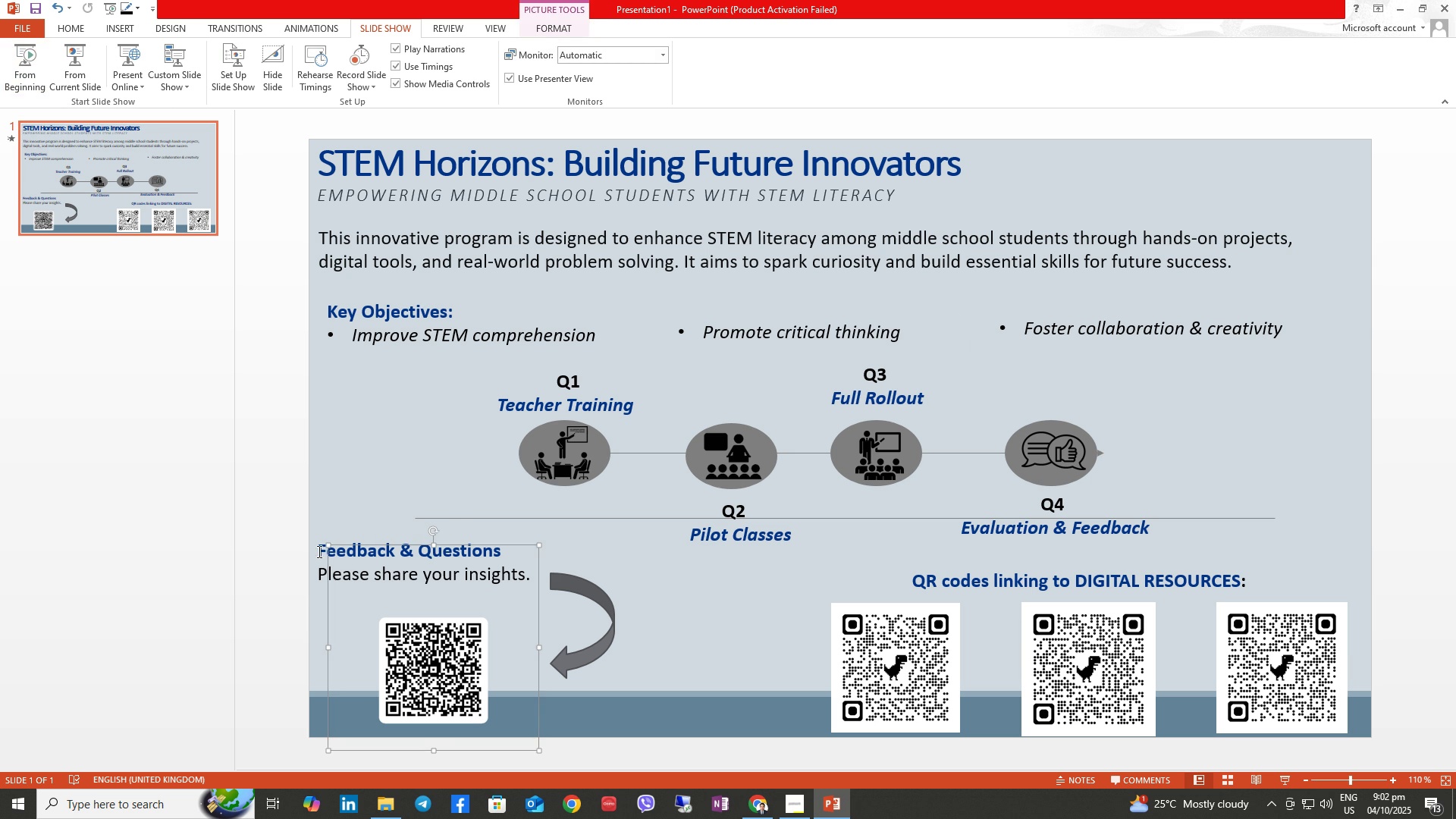 
left_click([316, 551])
 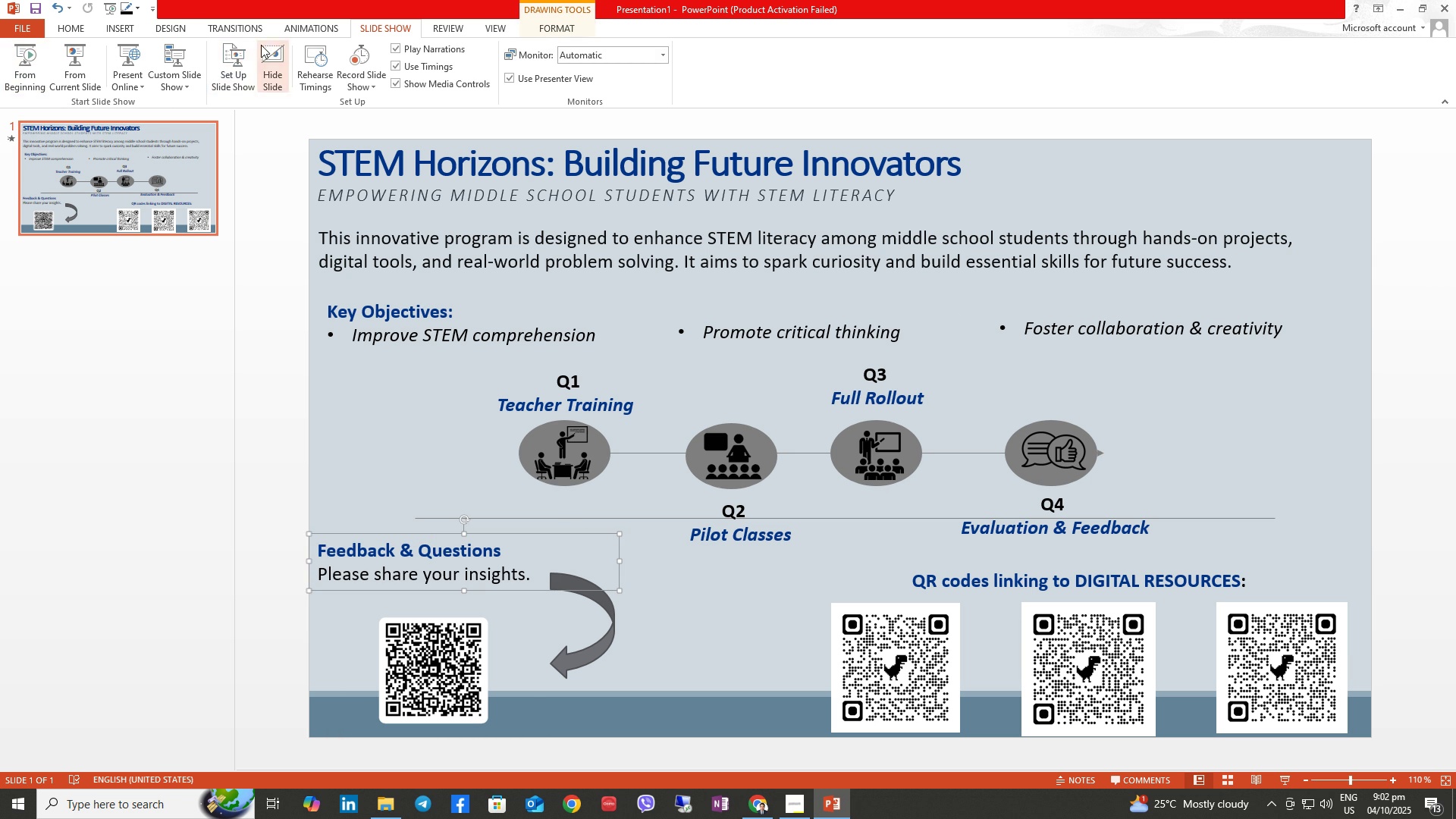 
left_click([246, 30])
 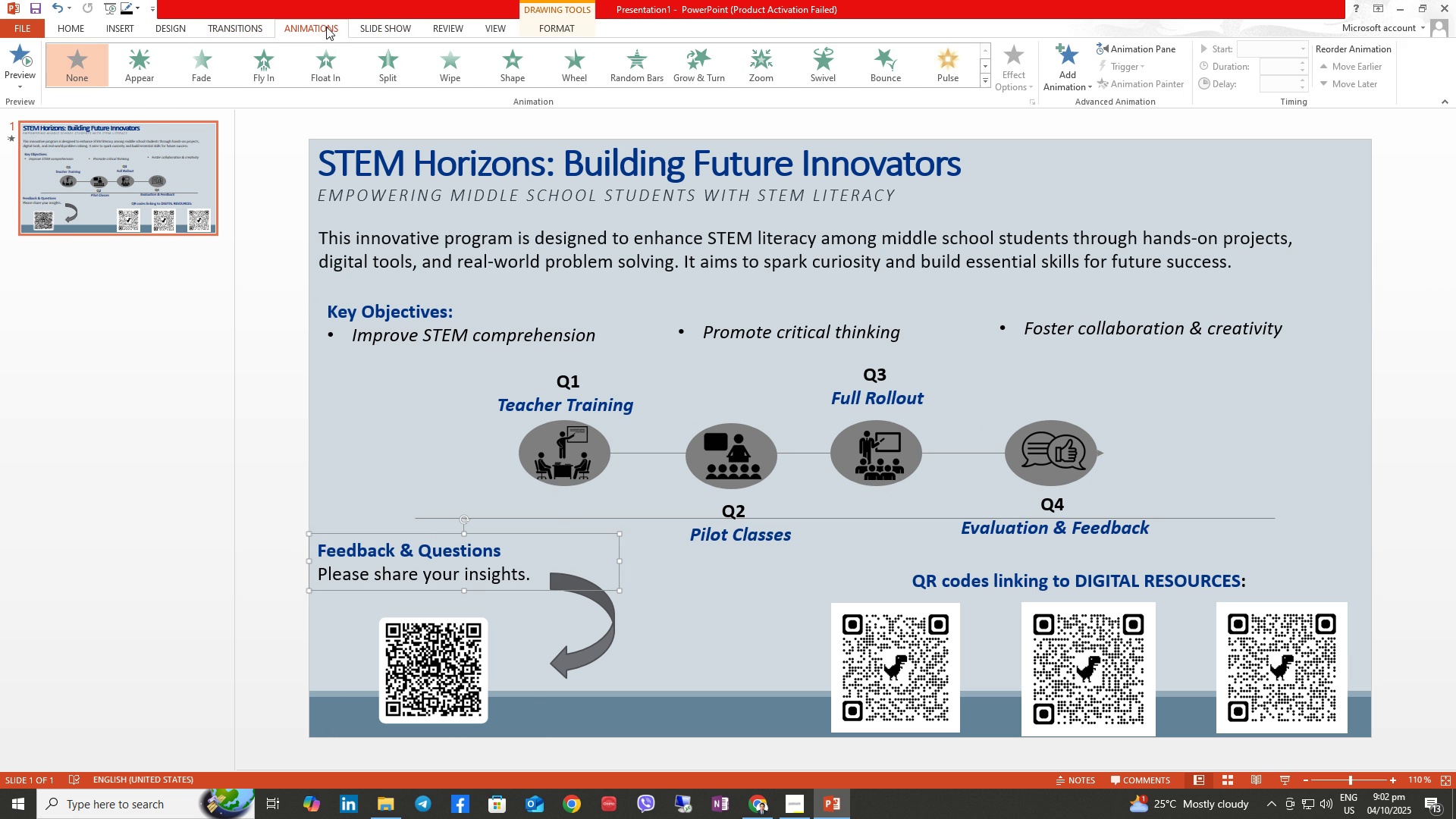 
left_click([326, 27])
 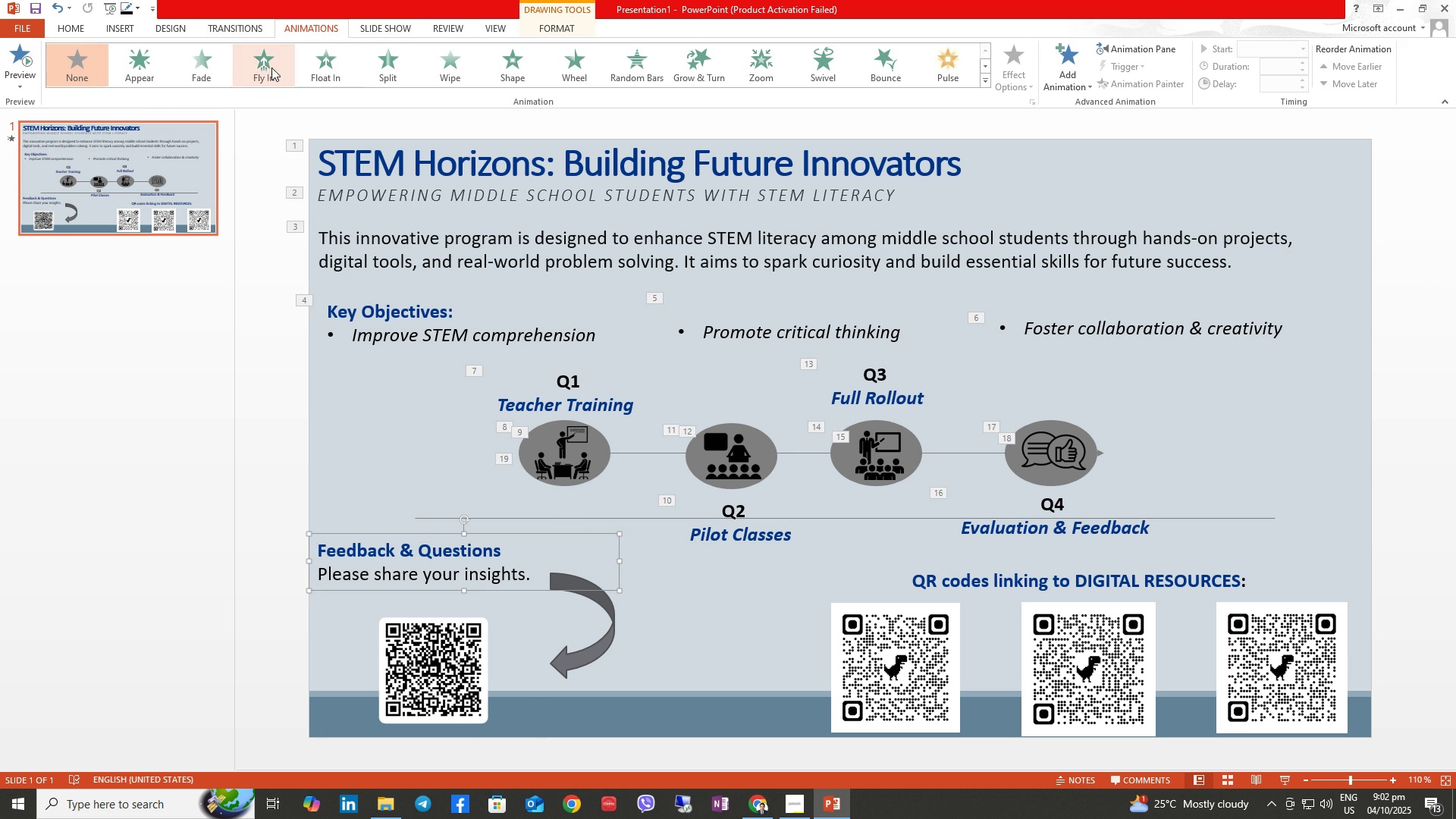 
left_click([270, 67])
 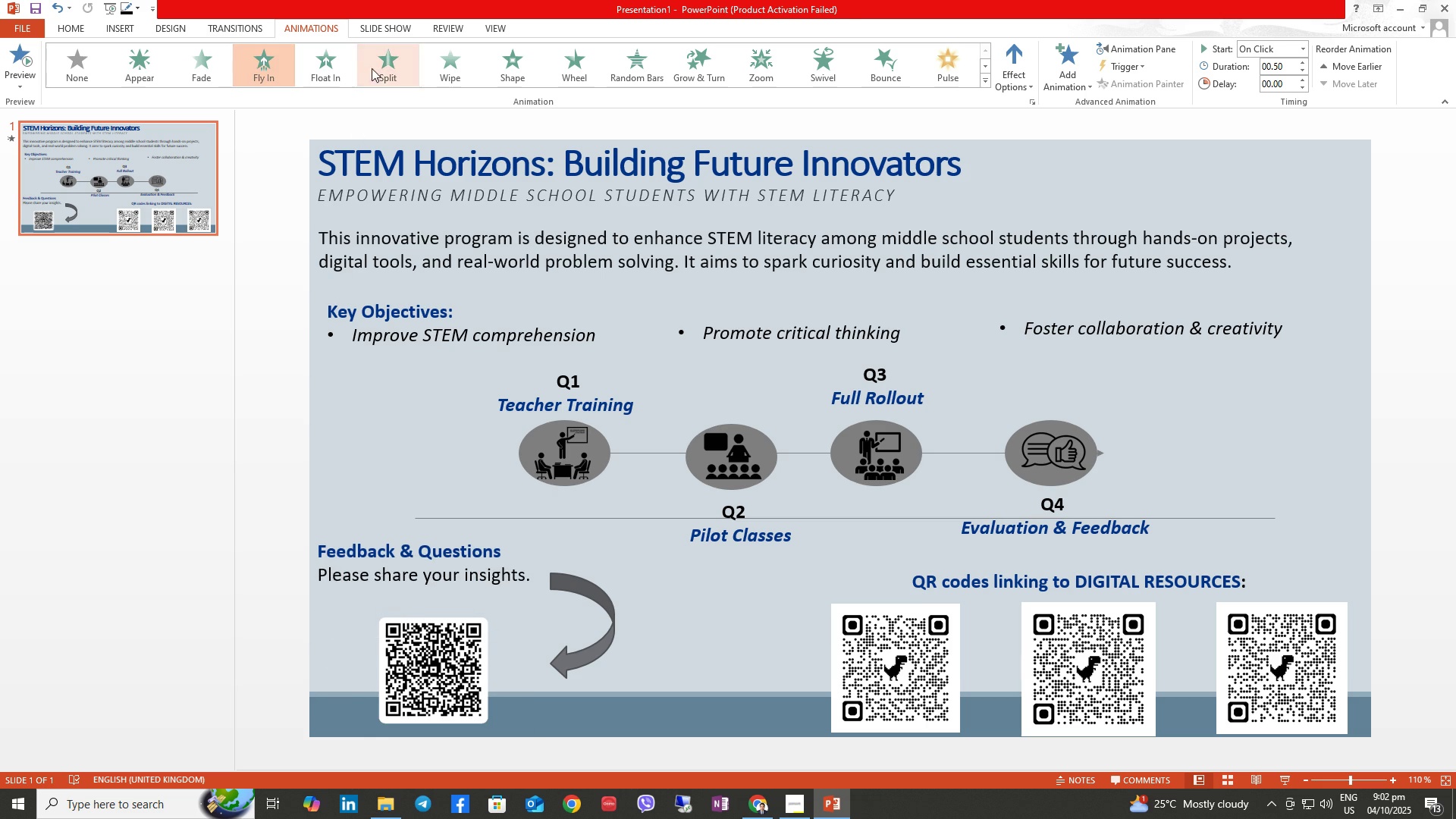 
left_click([335, 71])
 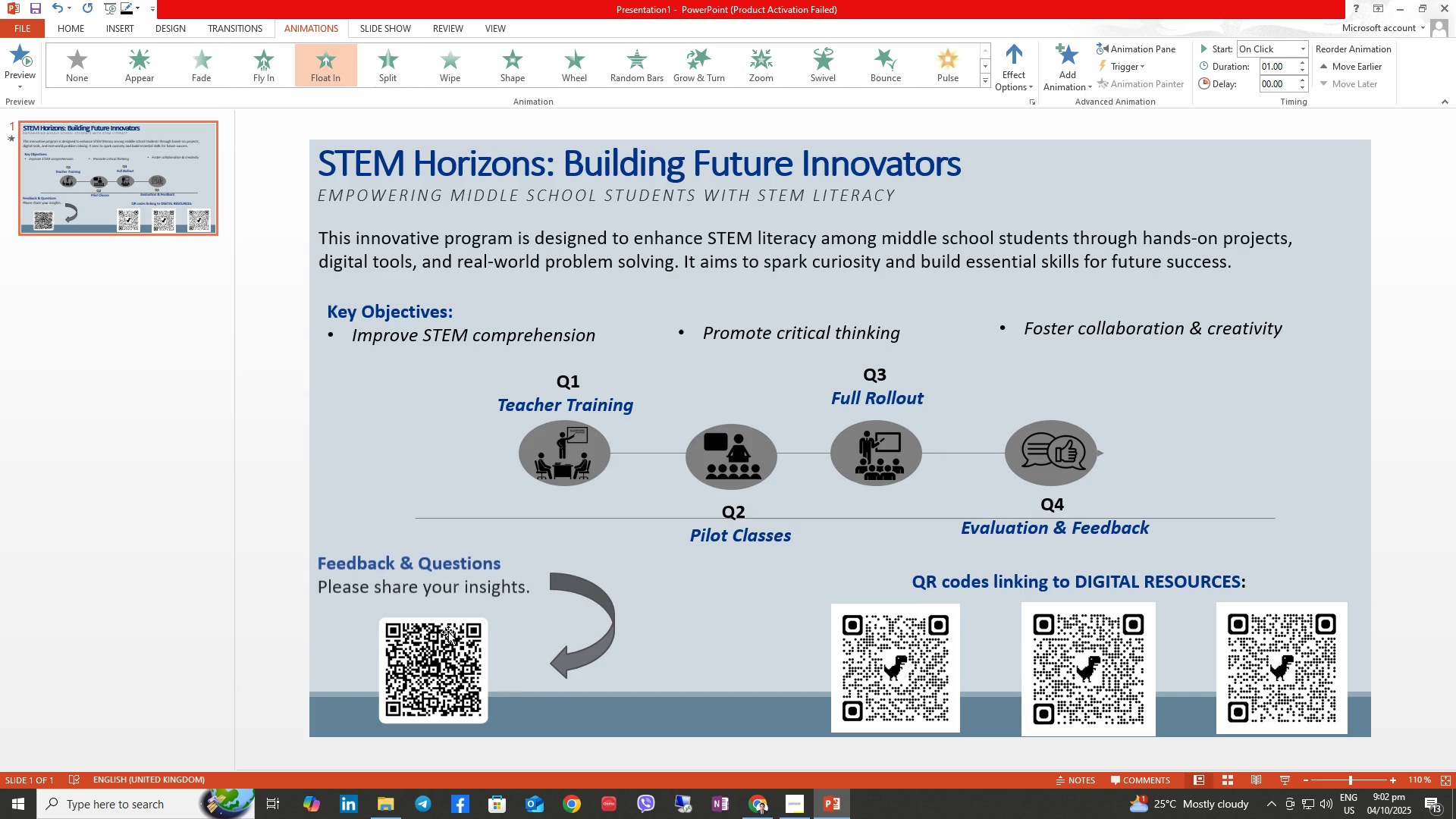 
left_click([450, 645])
 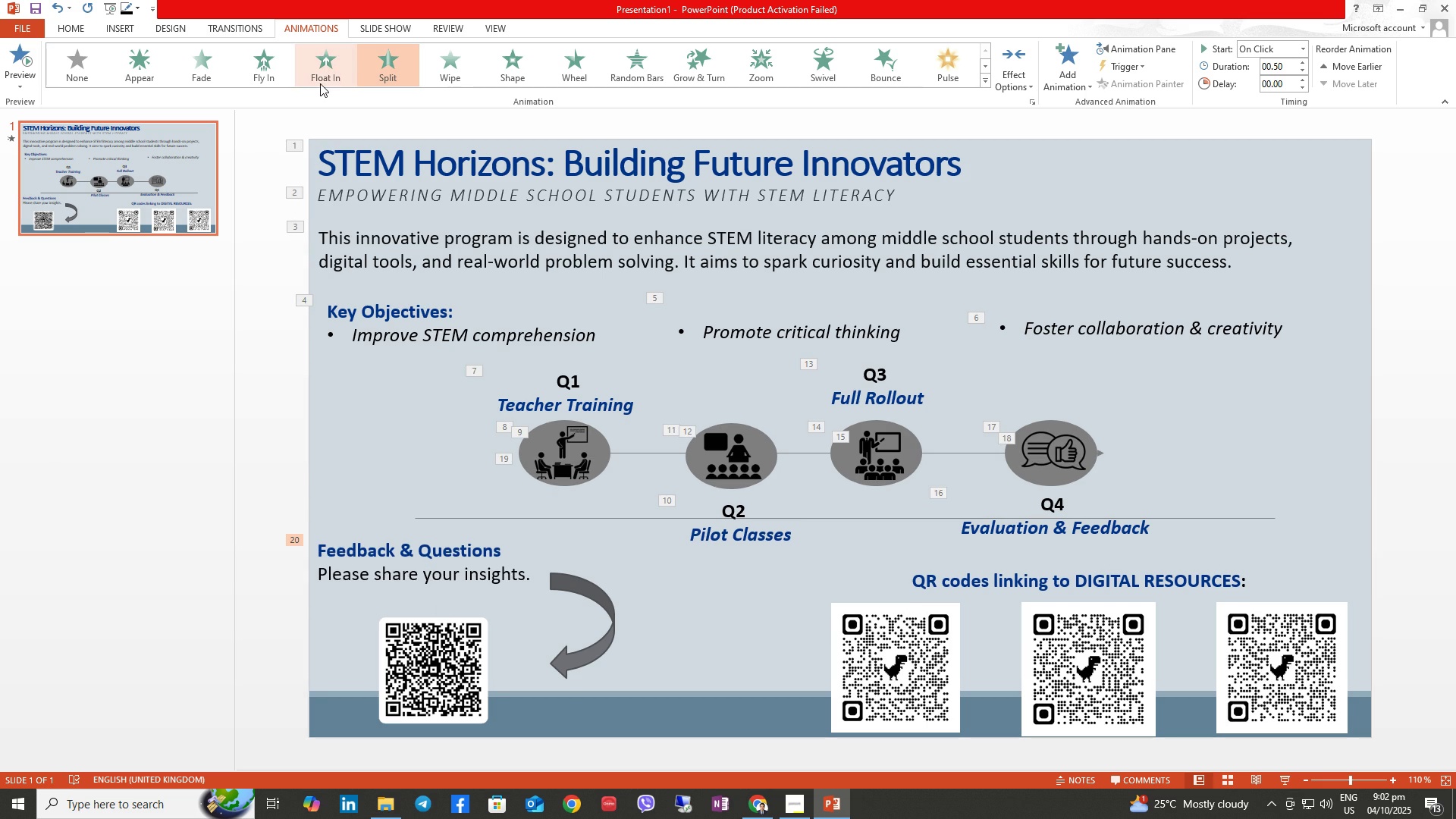 
left_click([384, 78])
 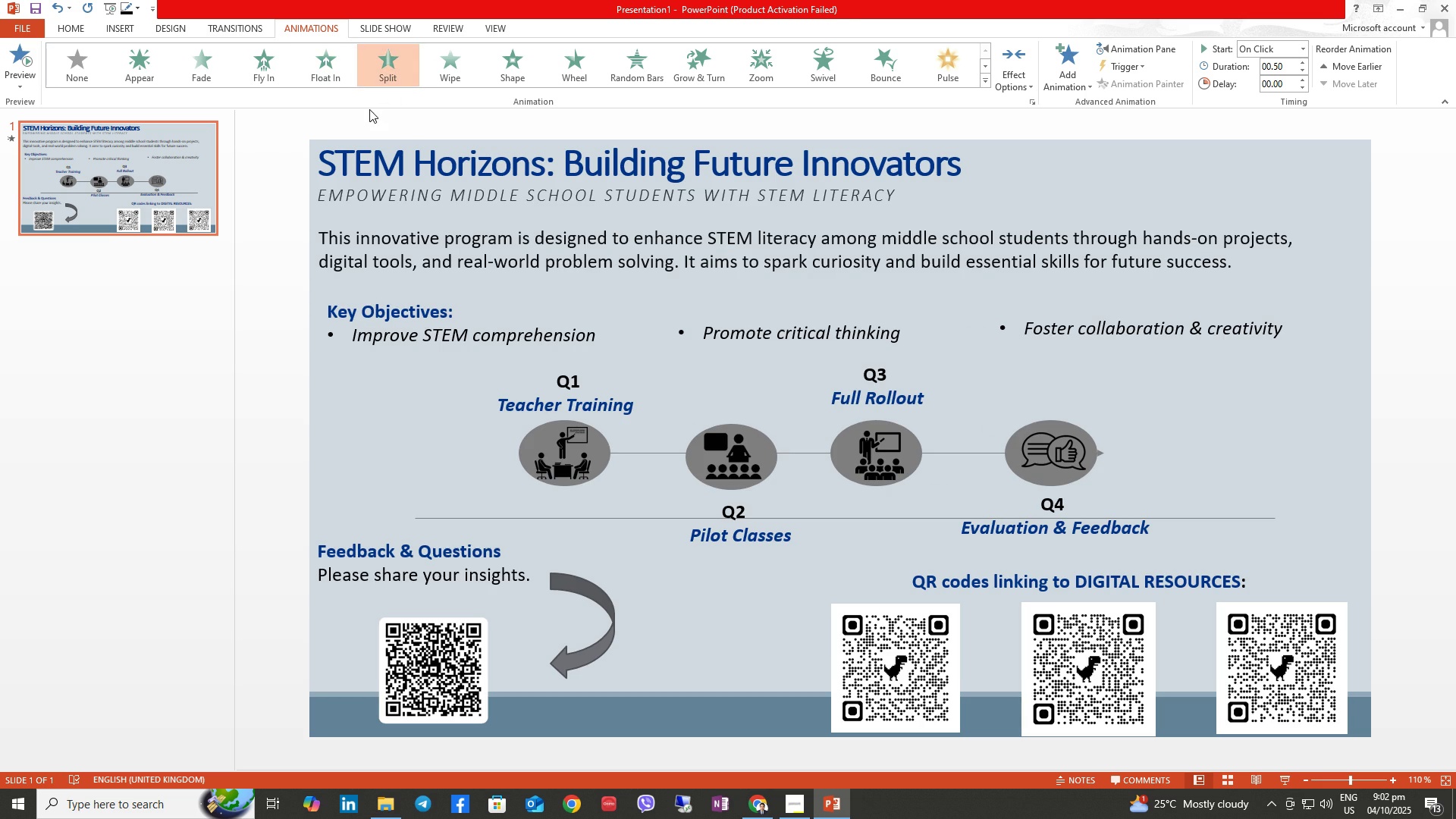 
left_click([334, 80])
 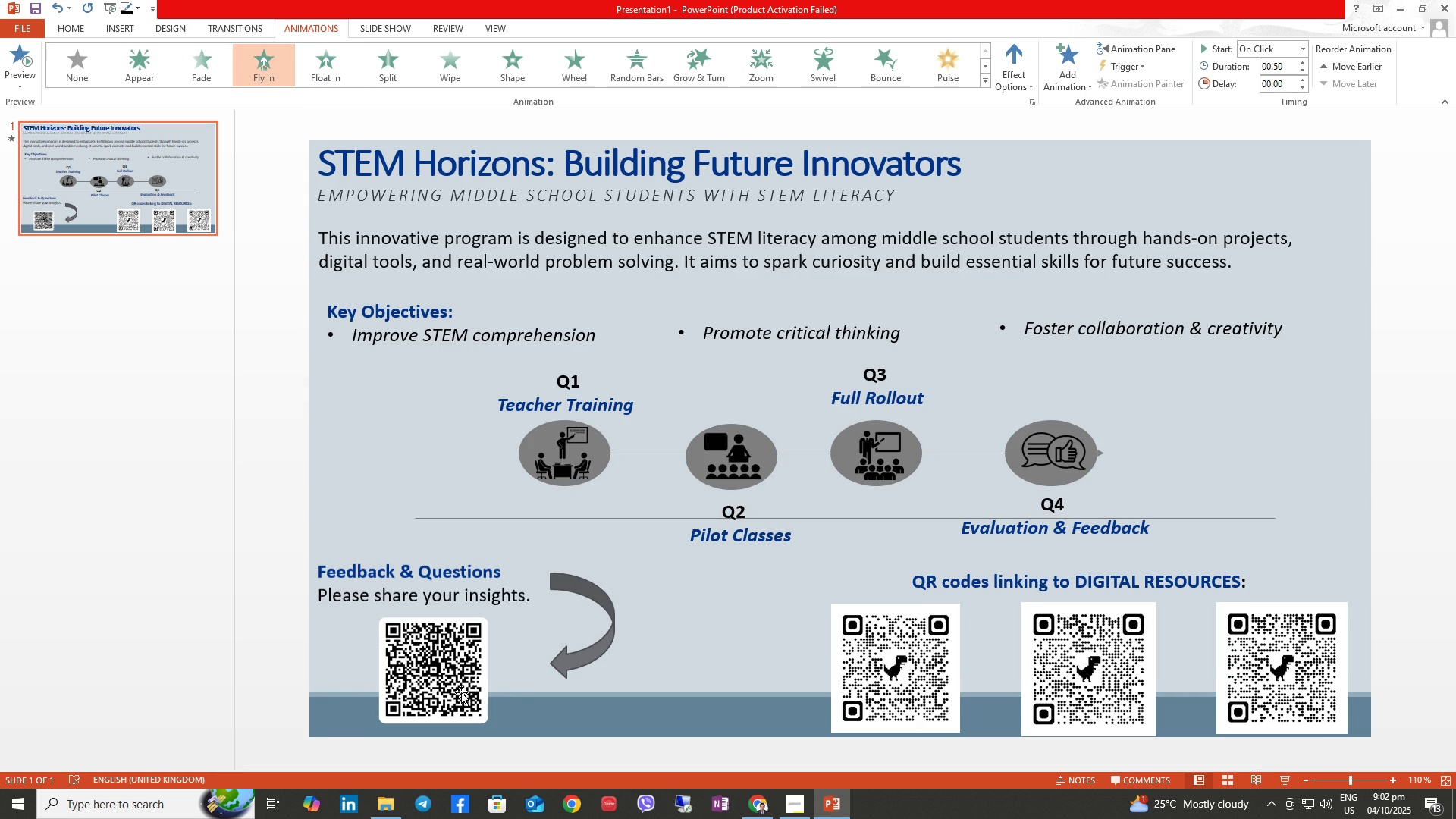 
left_click([447, 689])
 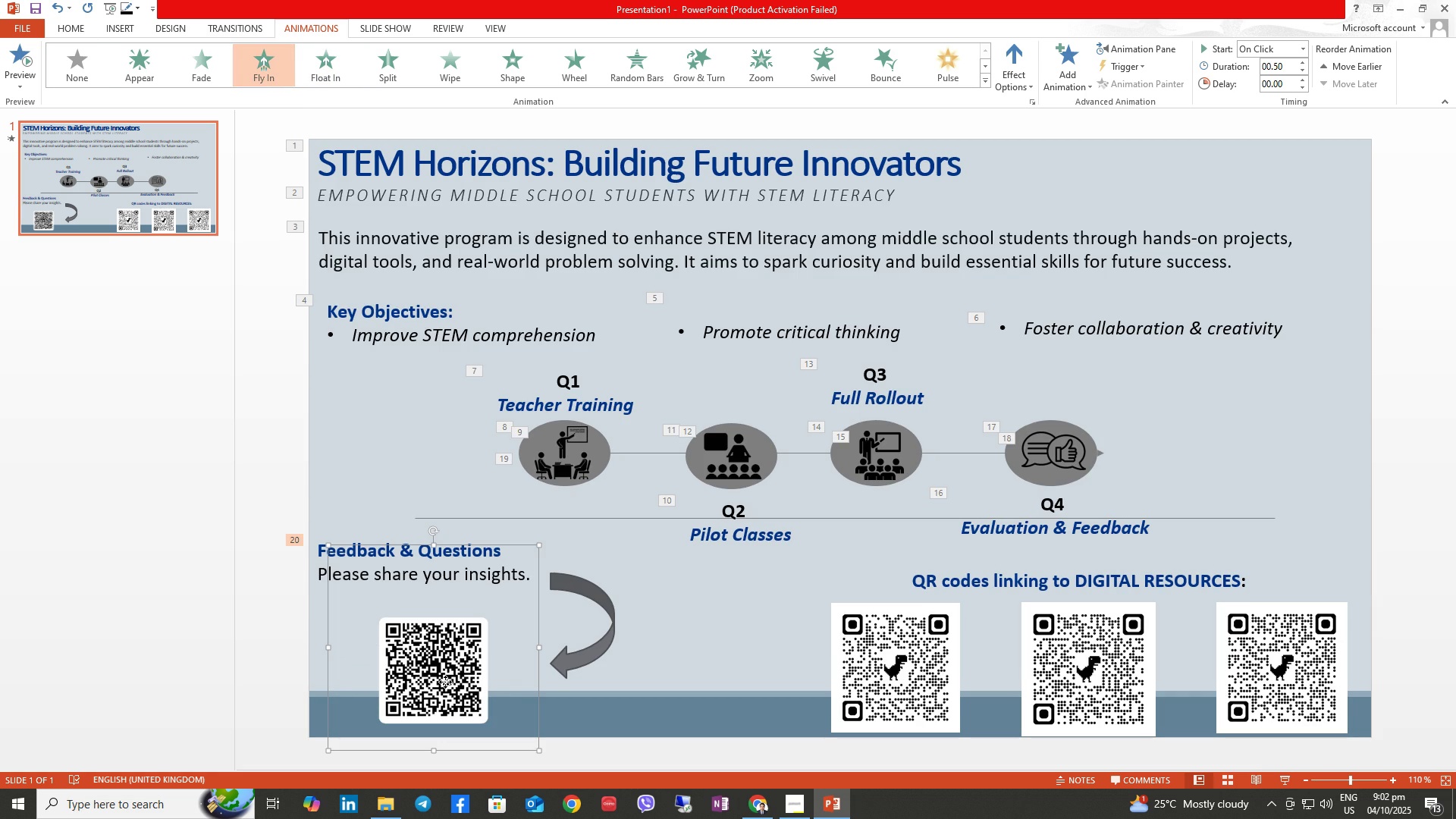 
double_click([445, 682])
 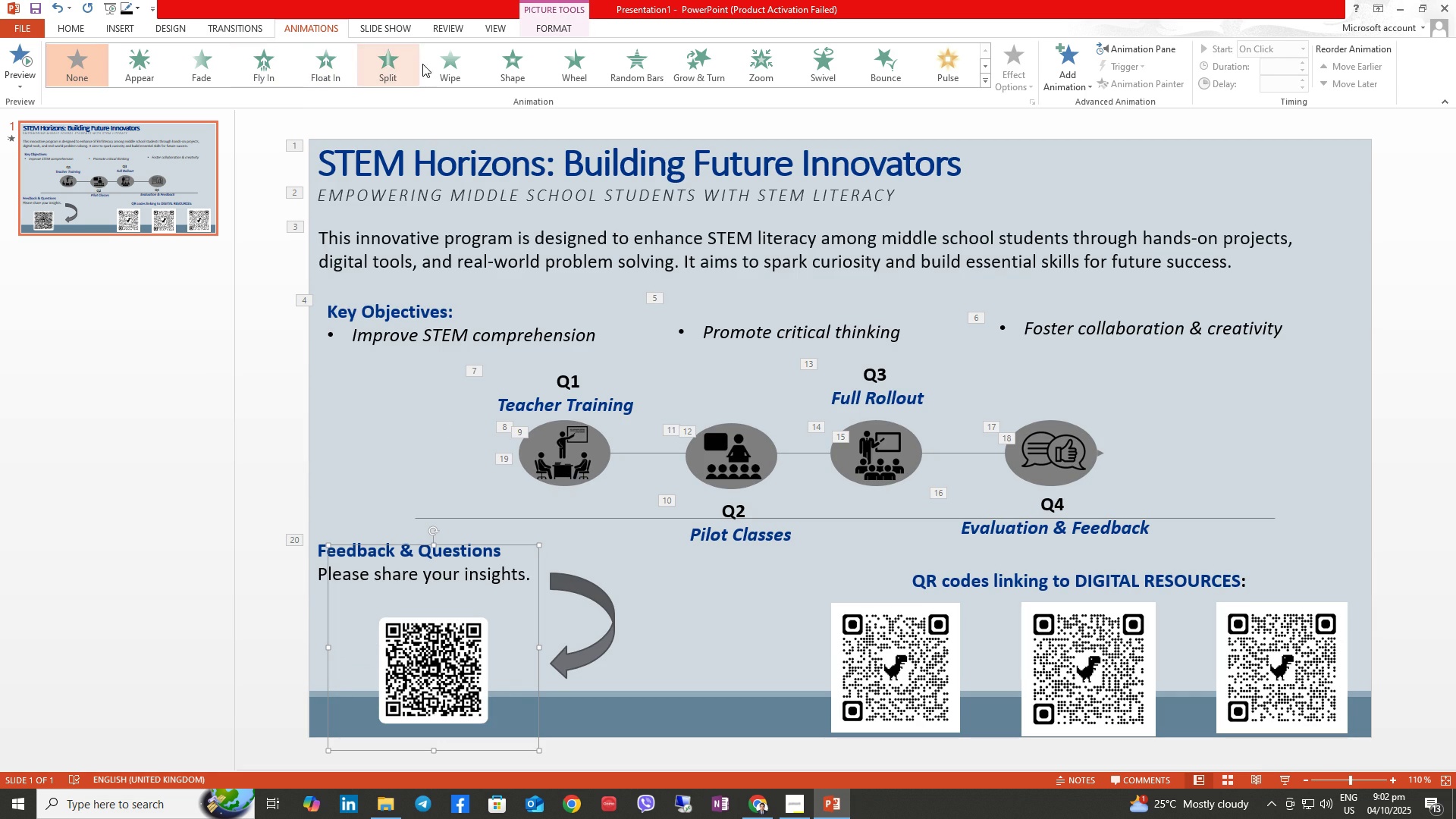 
mouse_move([375, 93])
 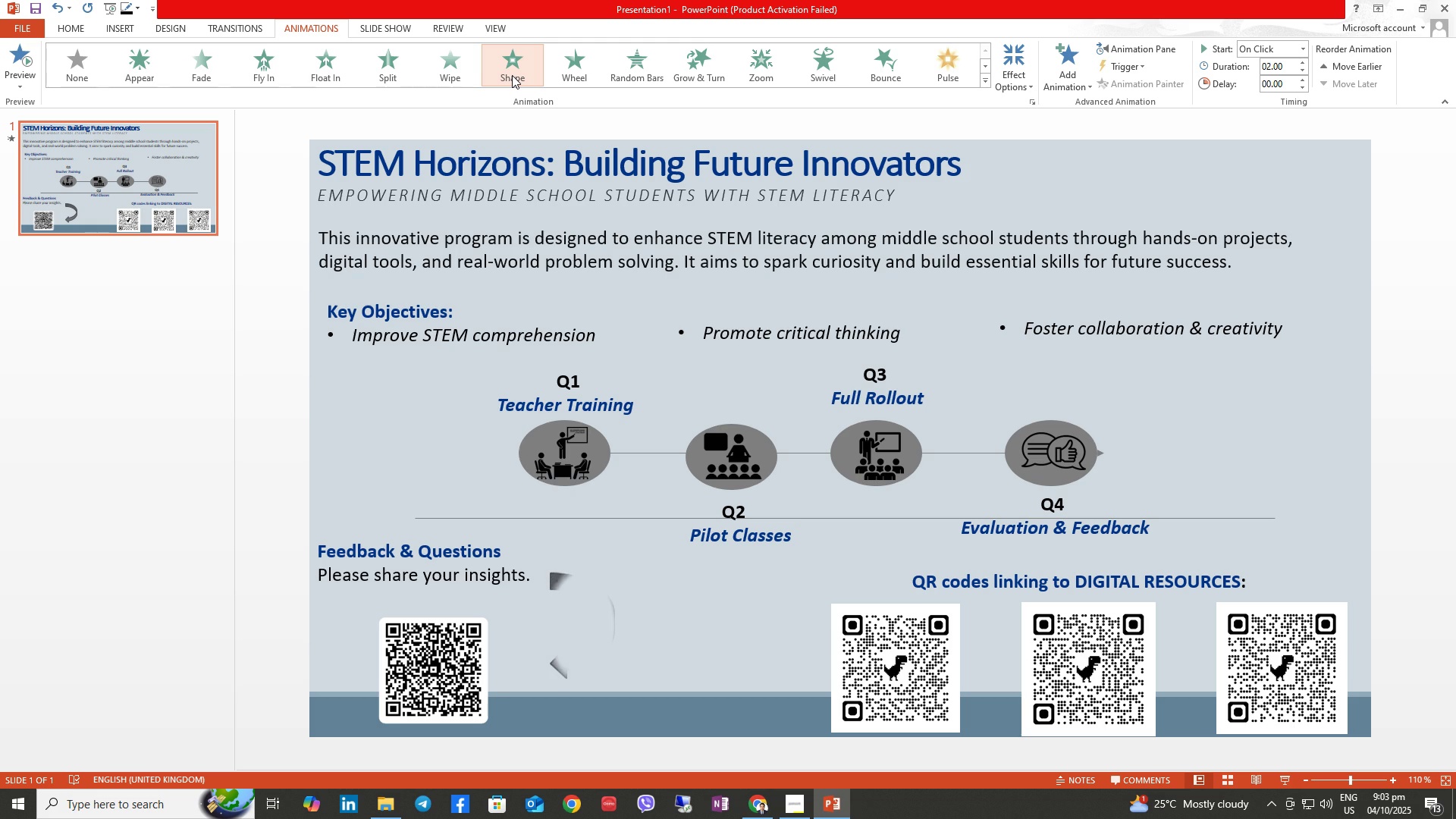 
left_click([576, 74])
 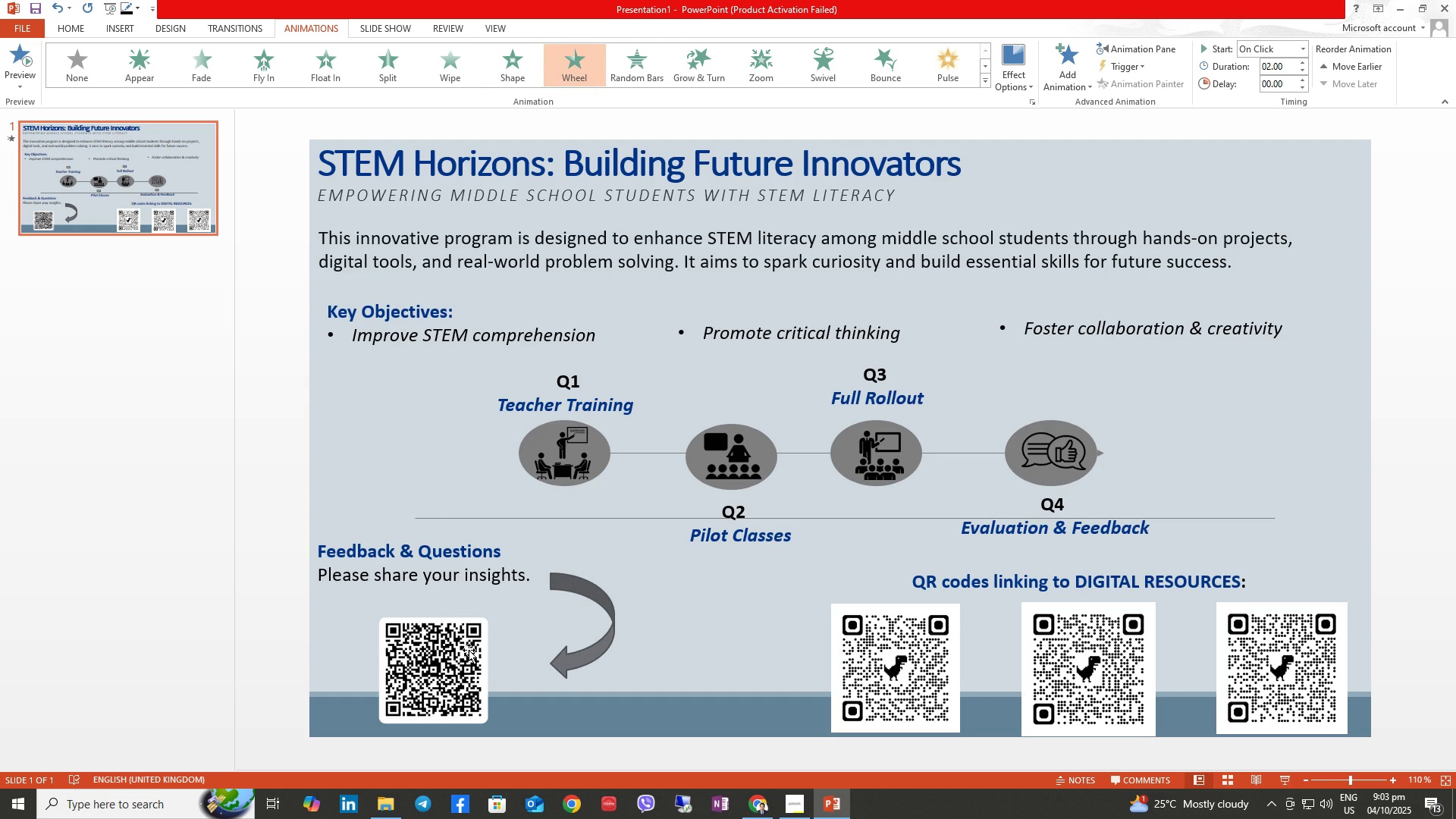 
left_click([583, 76])
 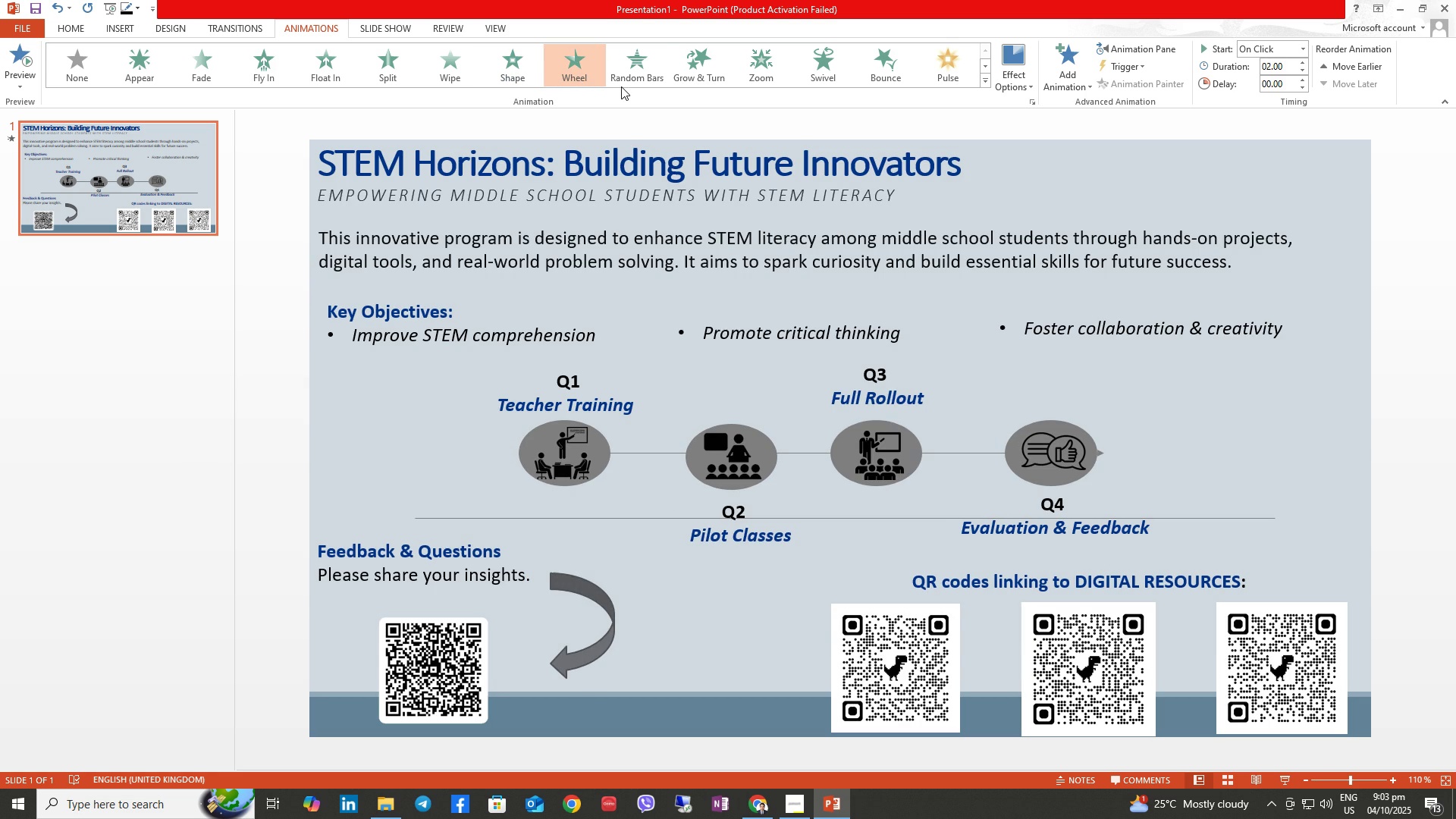 
left_click([651, 66])
 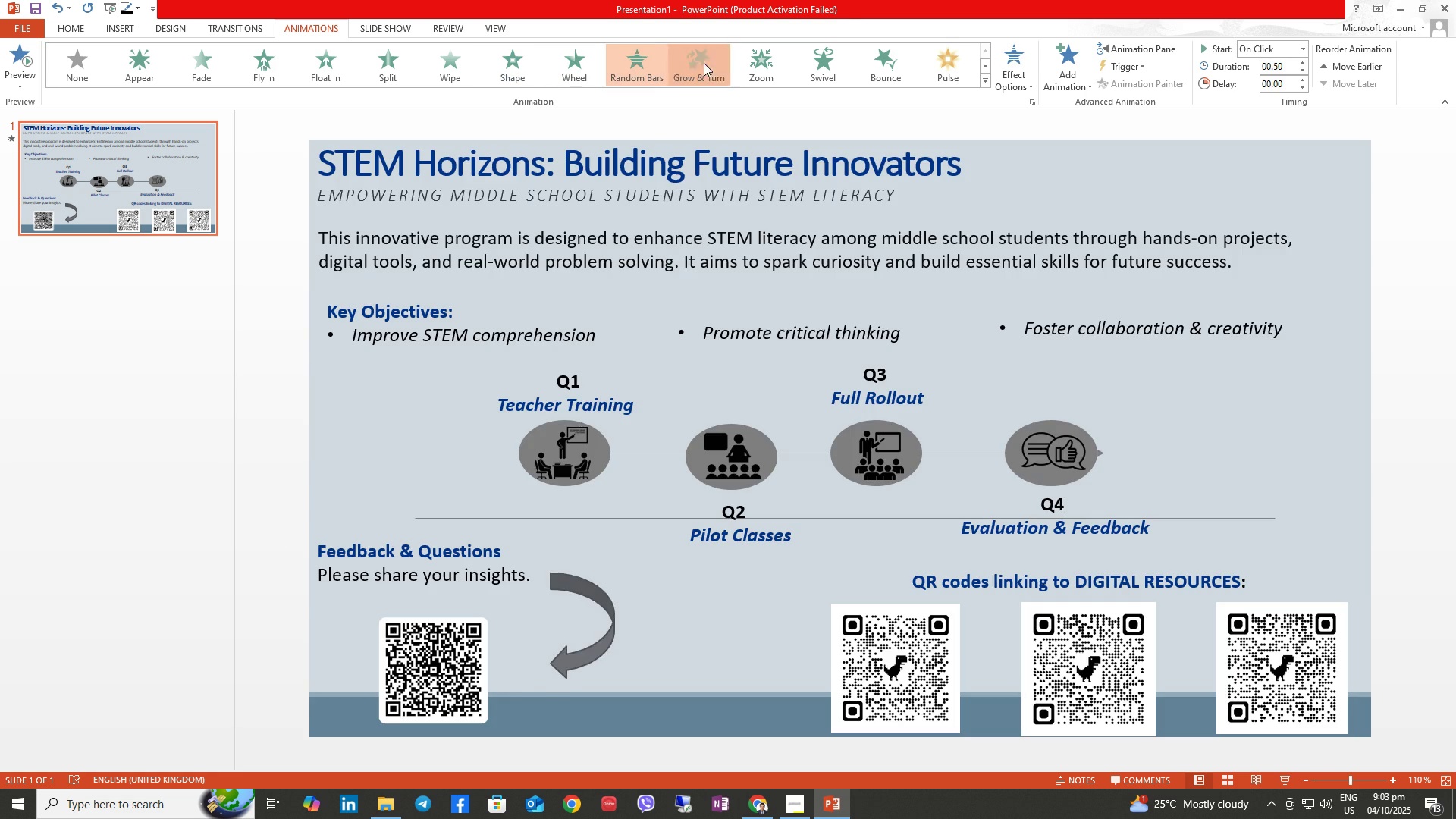 
left_click([704, 63])
 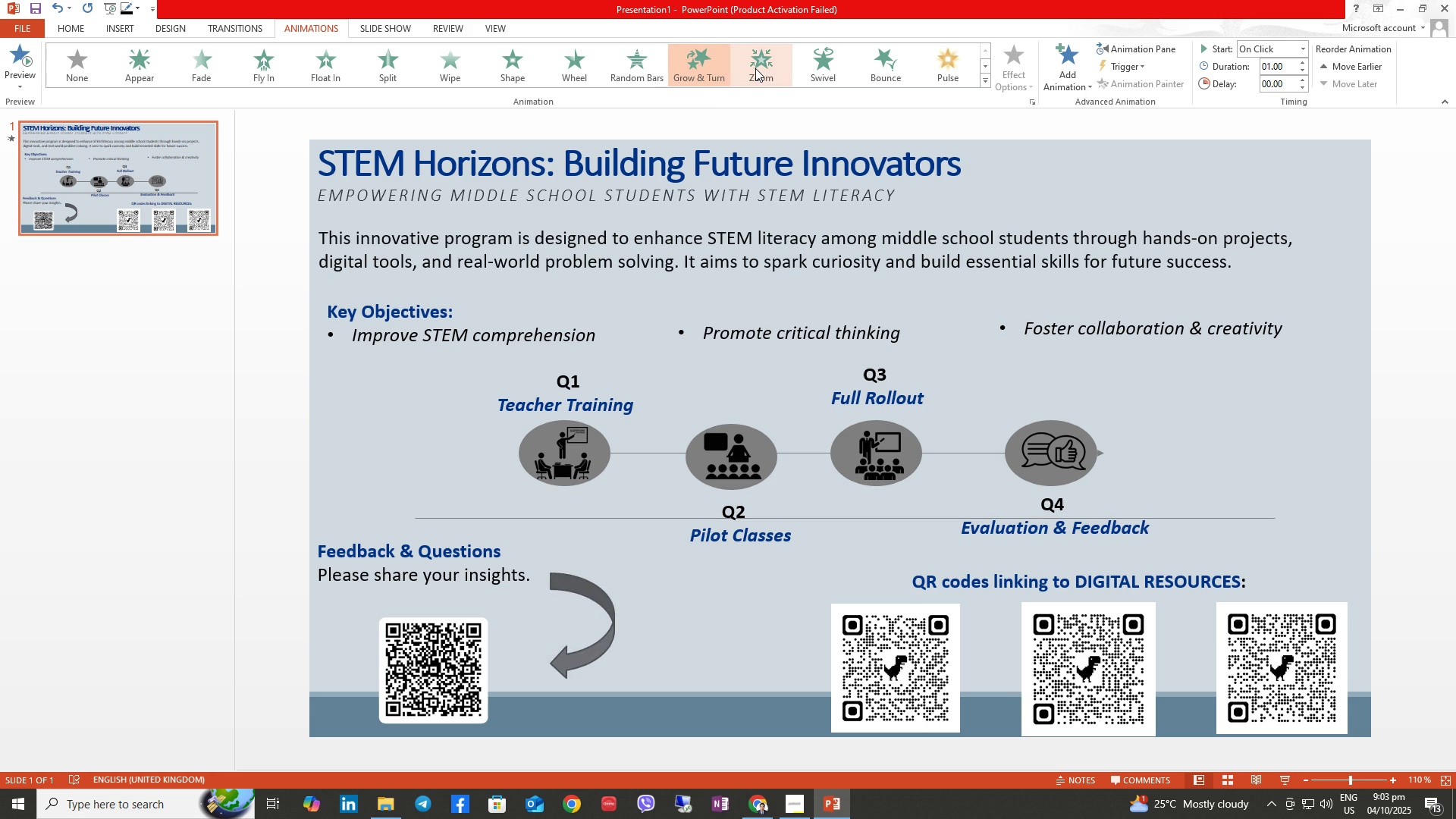 
left_click([755, 68])
 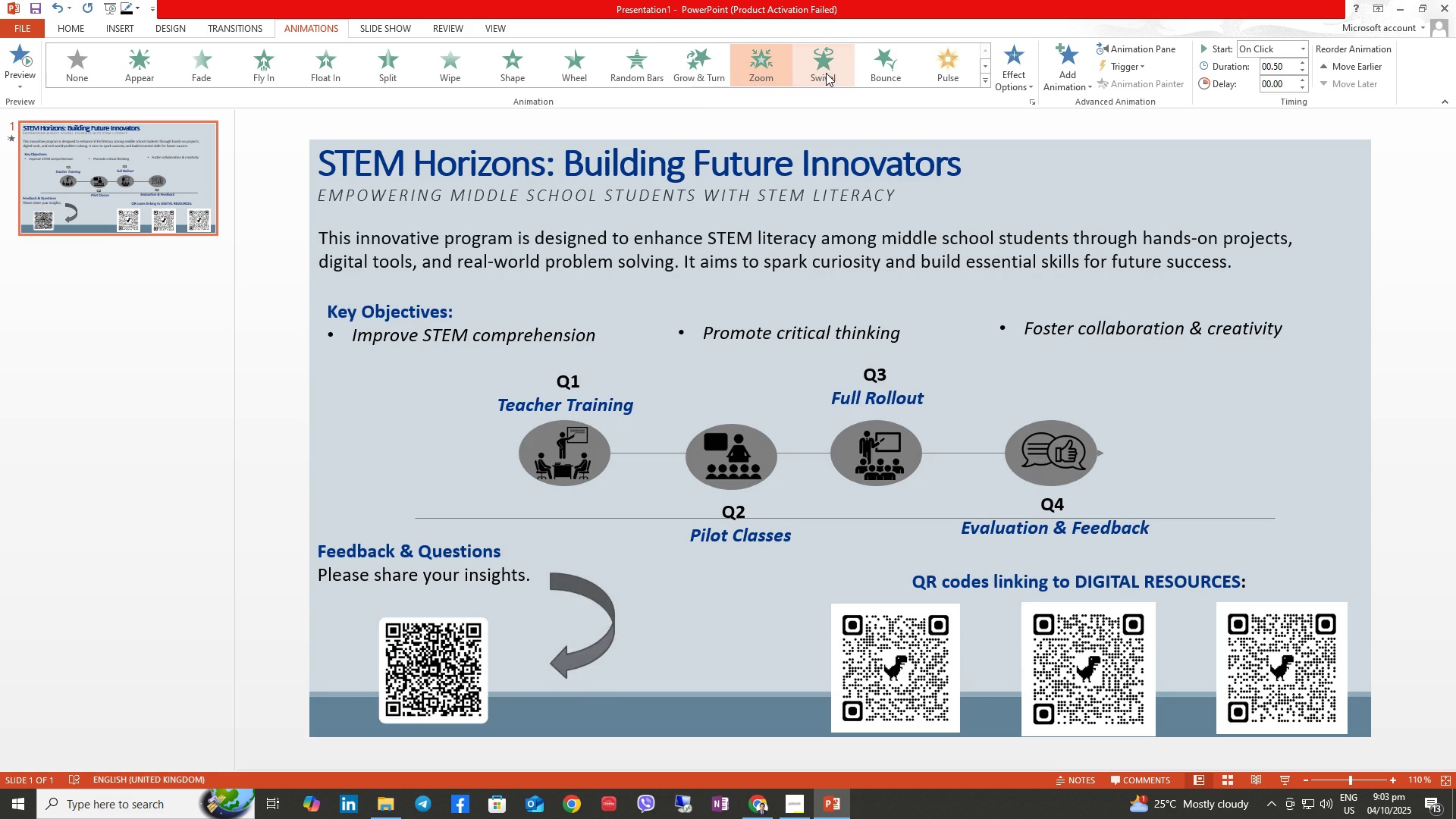 
left_click([826, 73])
 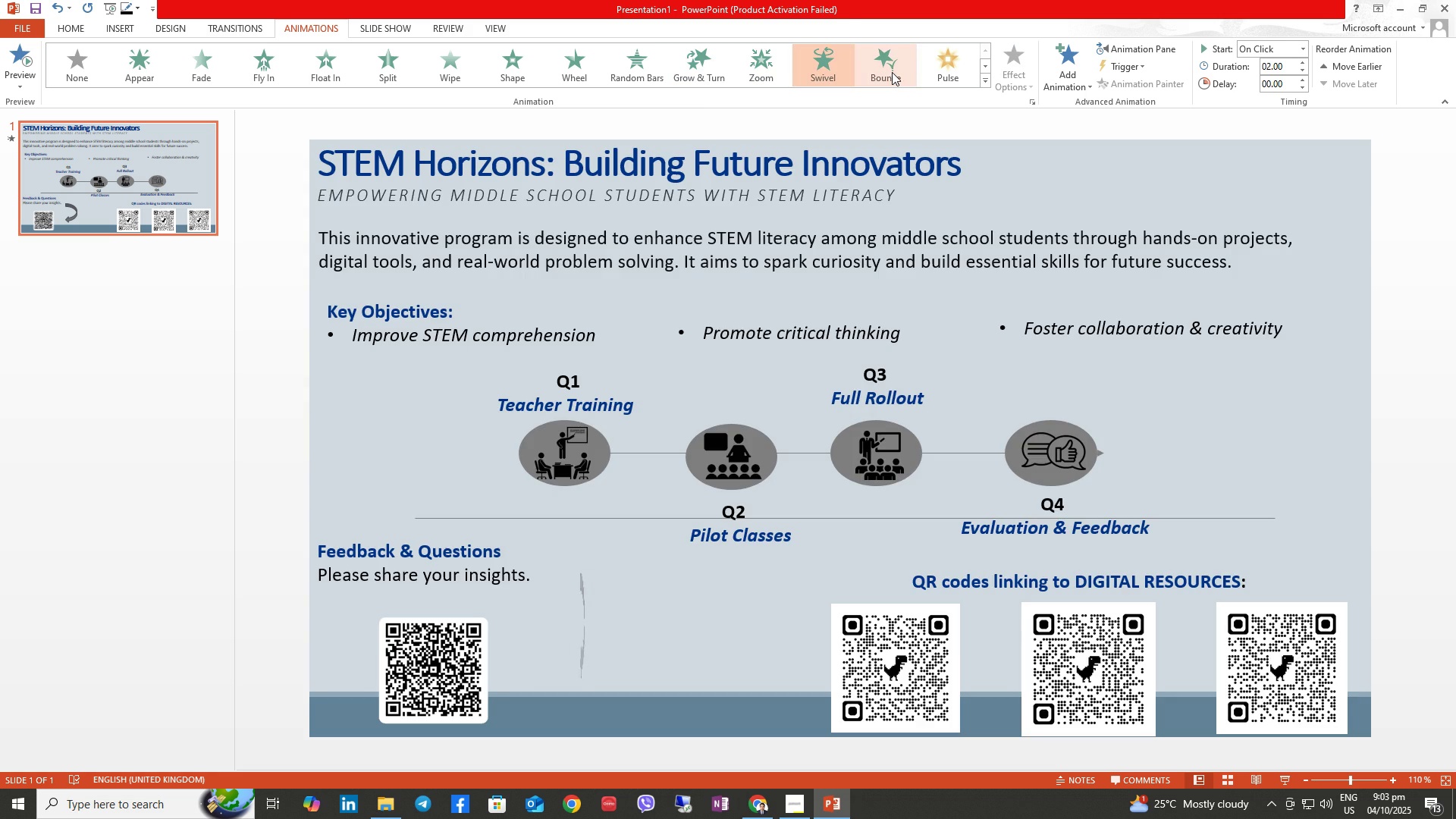 
left_click([893, 72])
 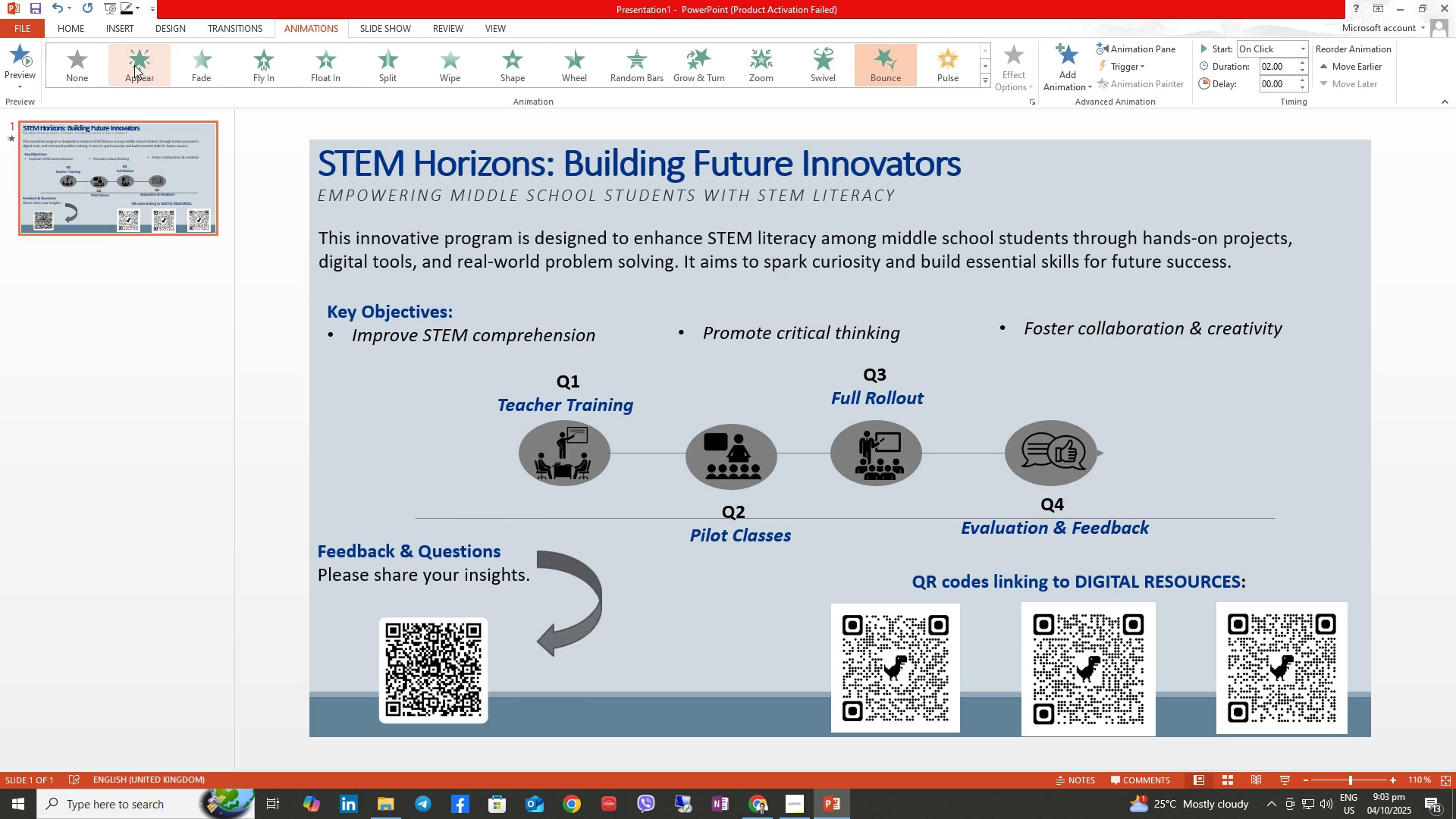 
left_click([149, 64])
 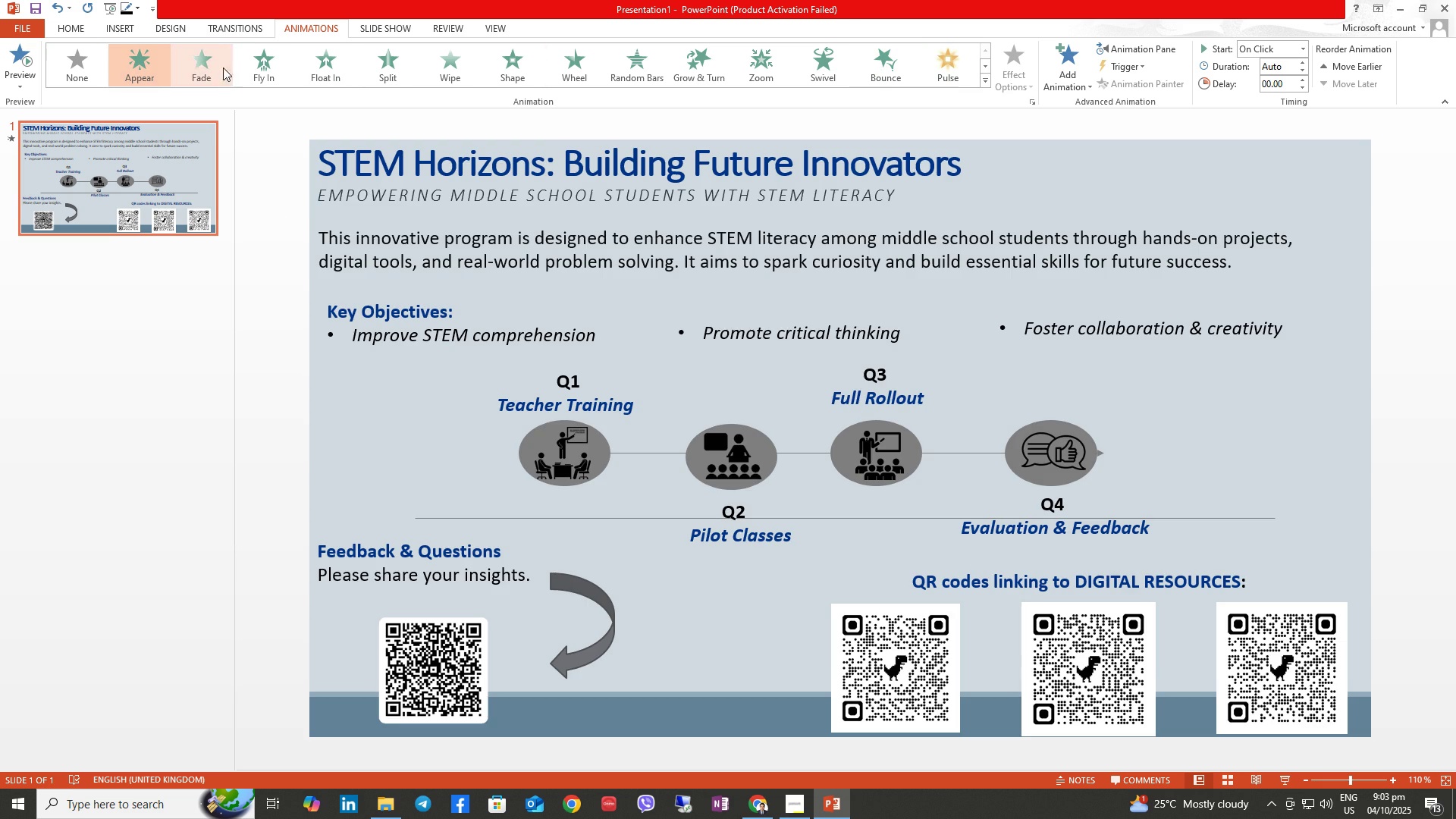 
left_click([202, 65])
 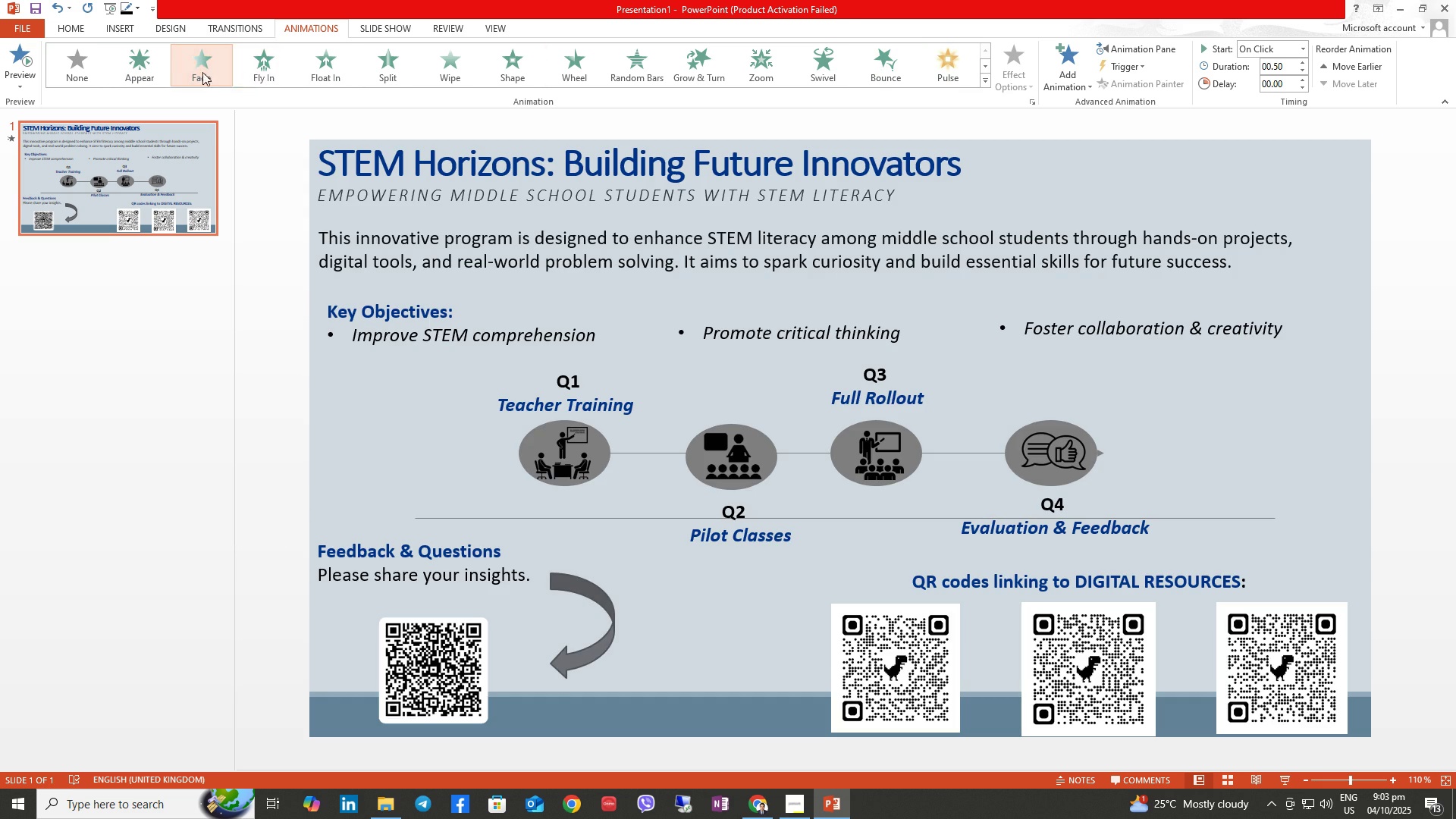 
left_click([256, 63])
 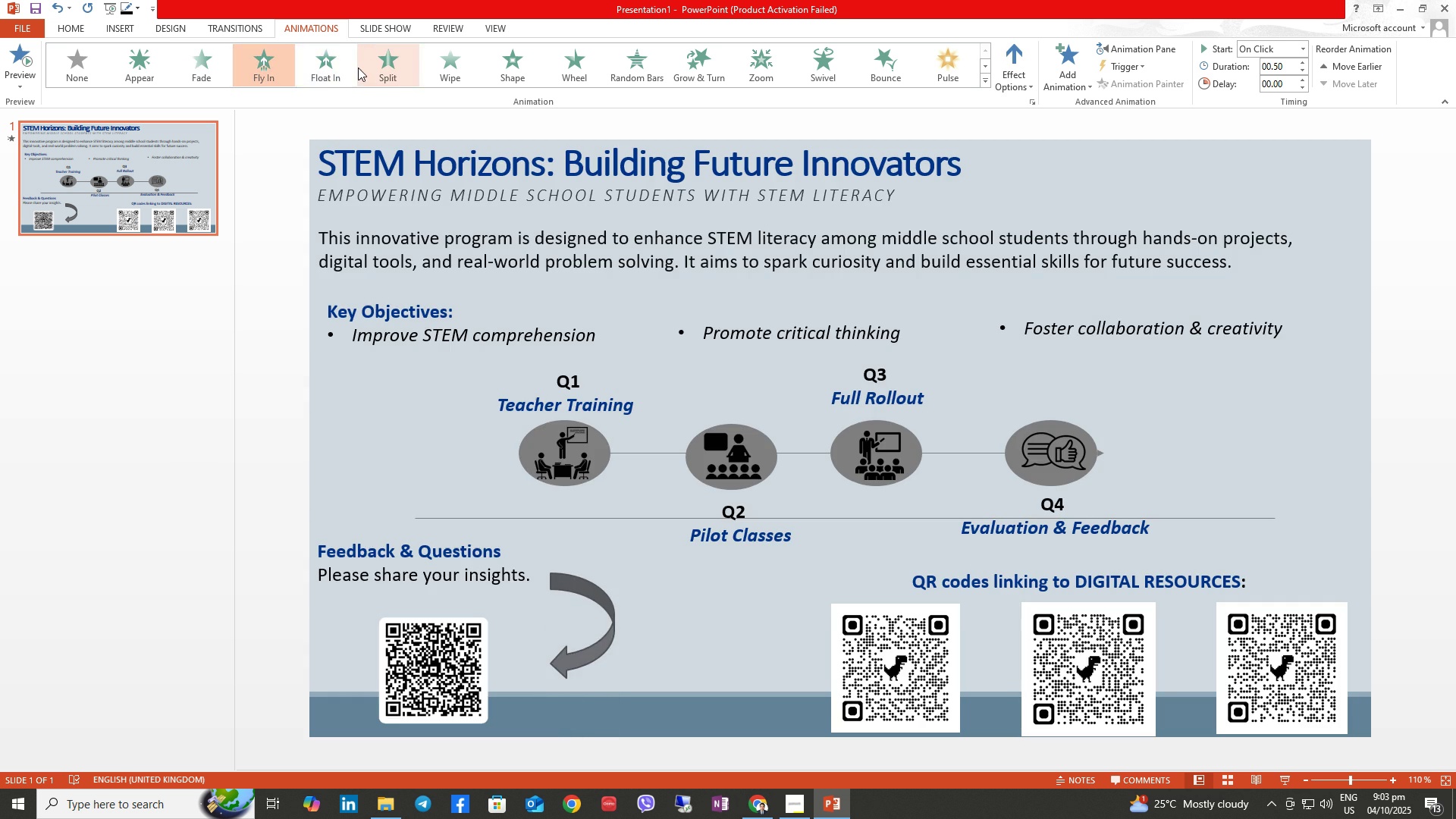 
left_click([338, 69])
 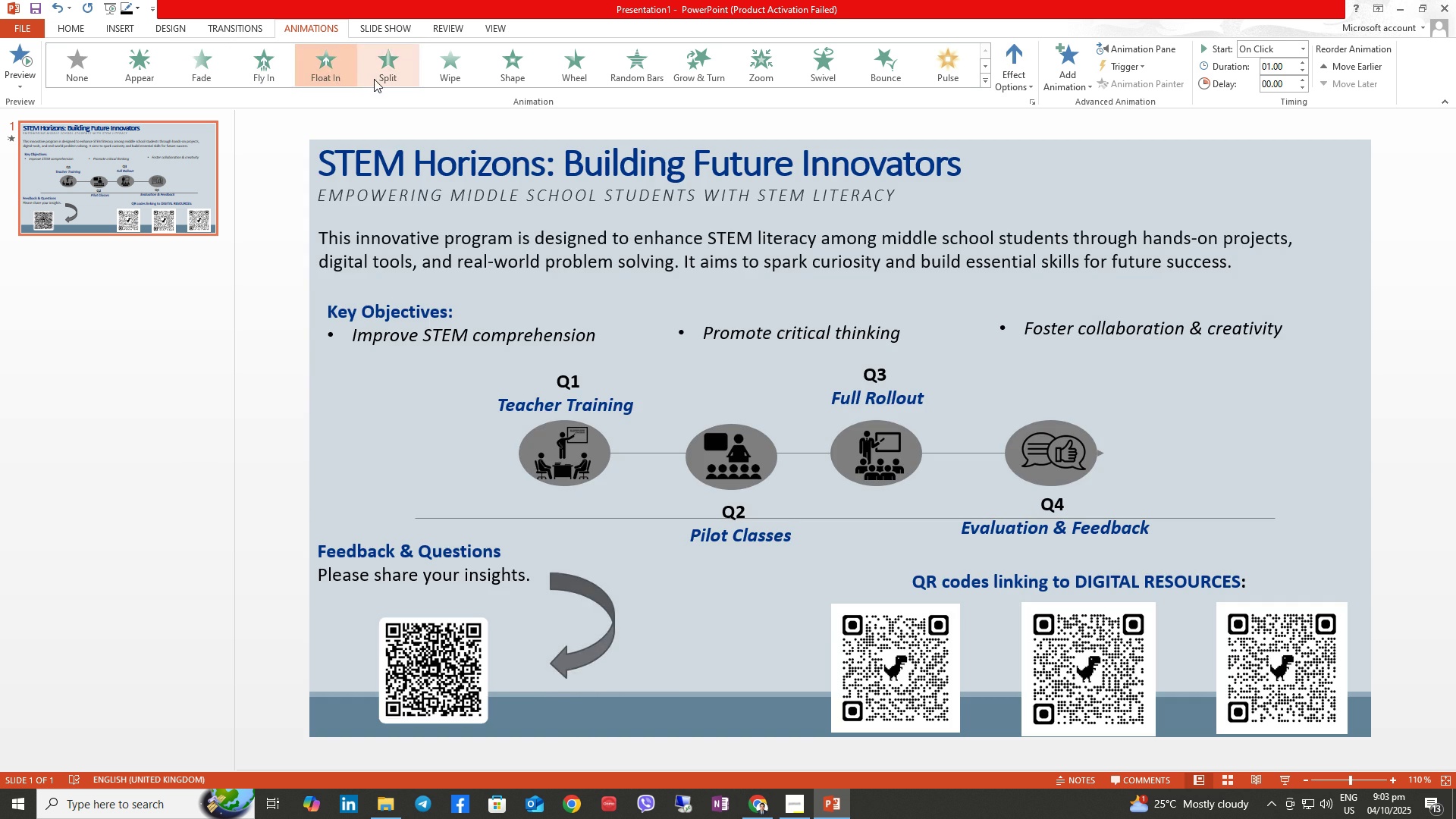 
left_click([386, 79])
 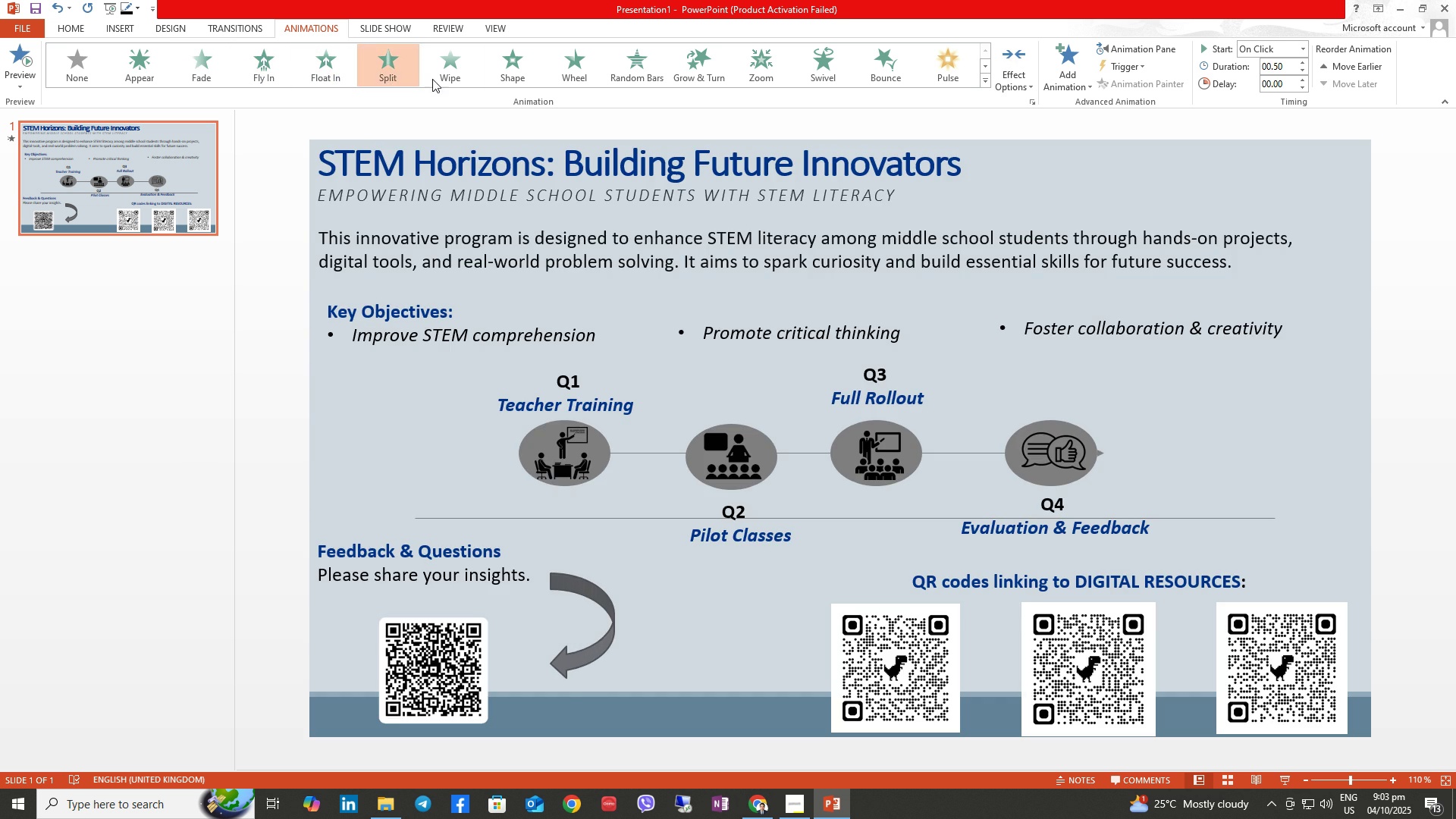 
left_click([456, 77])
 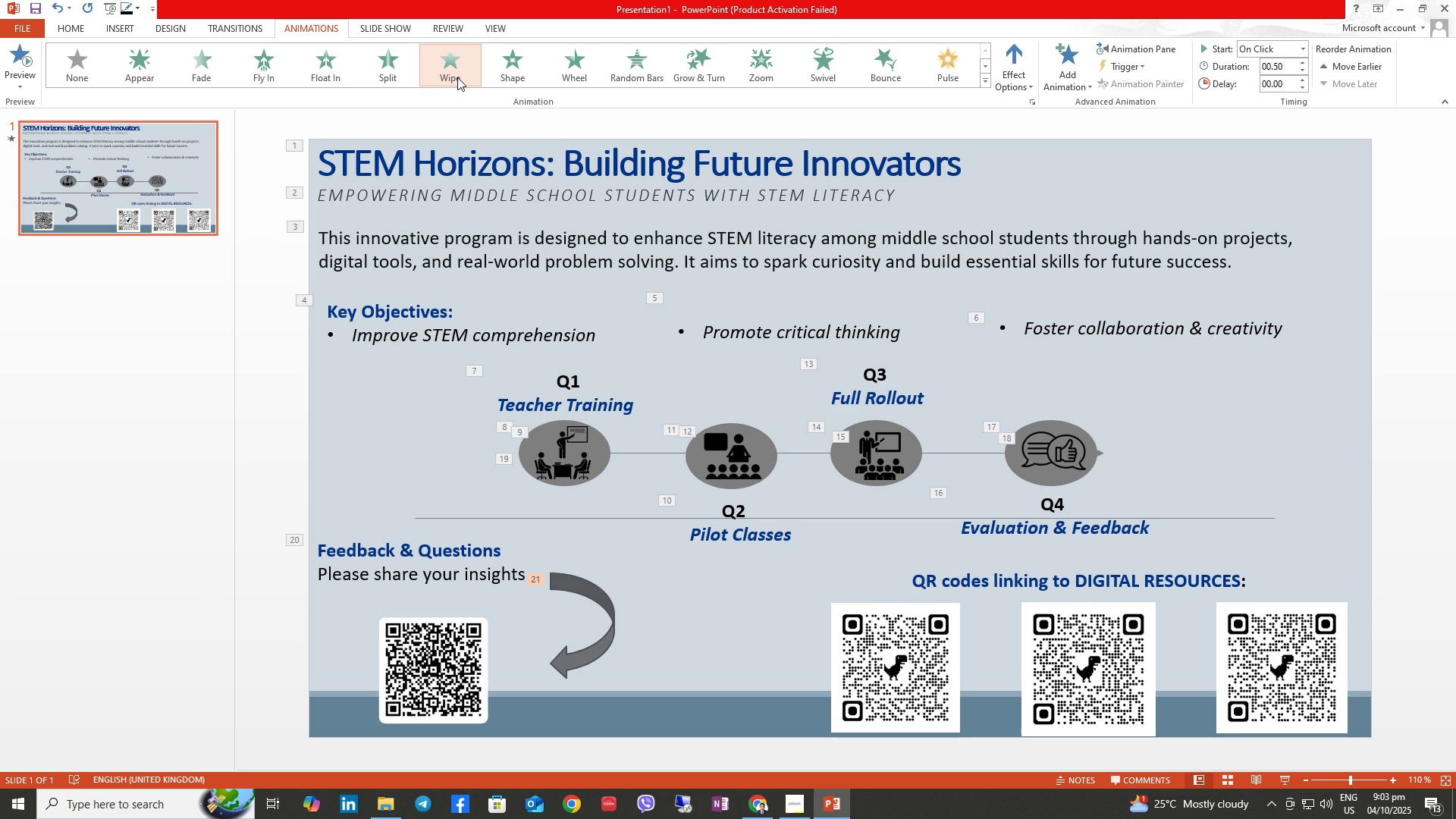 
left_click([457, 77])
 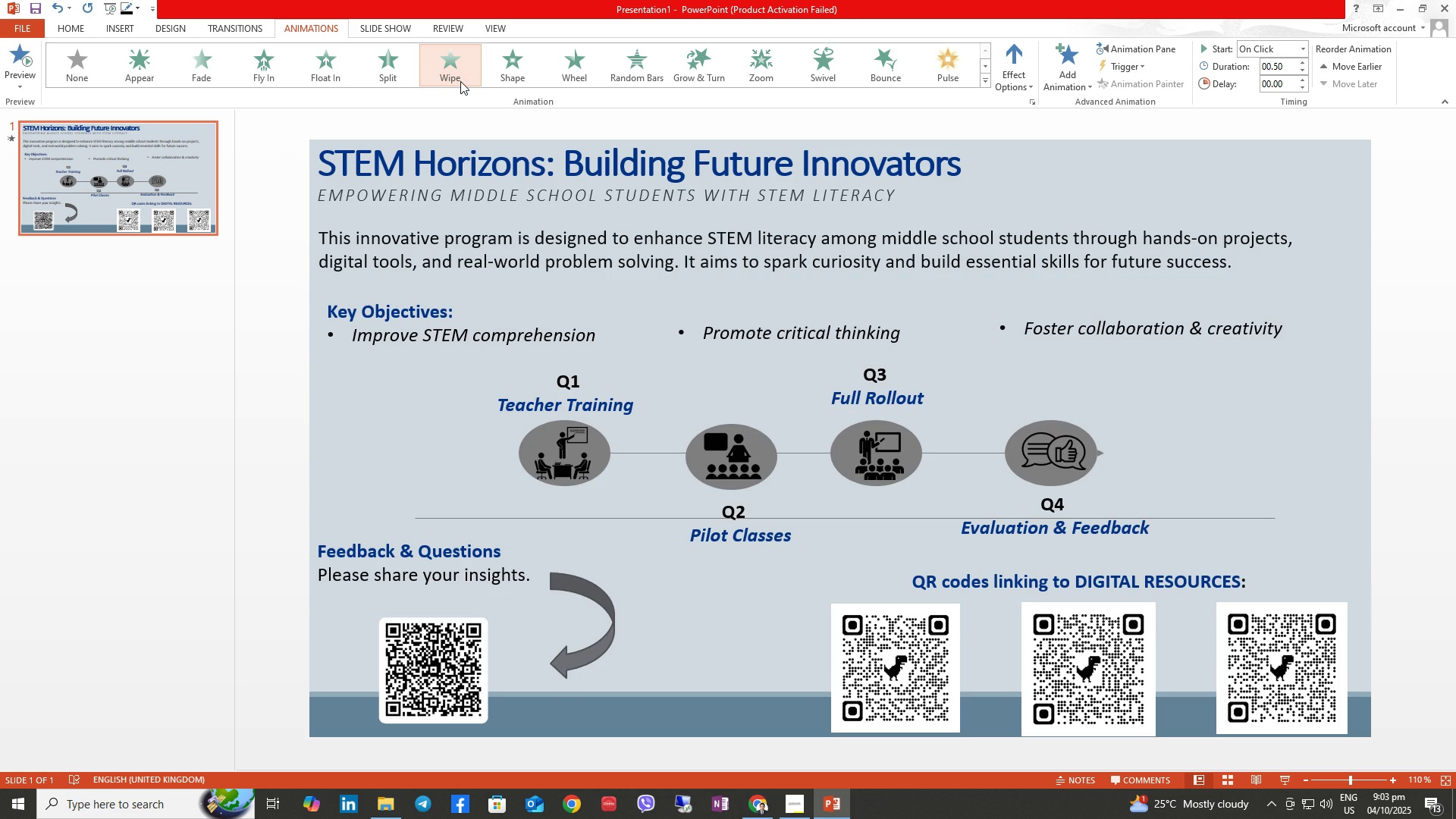 
left_click([511, 74])
 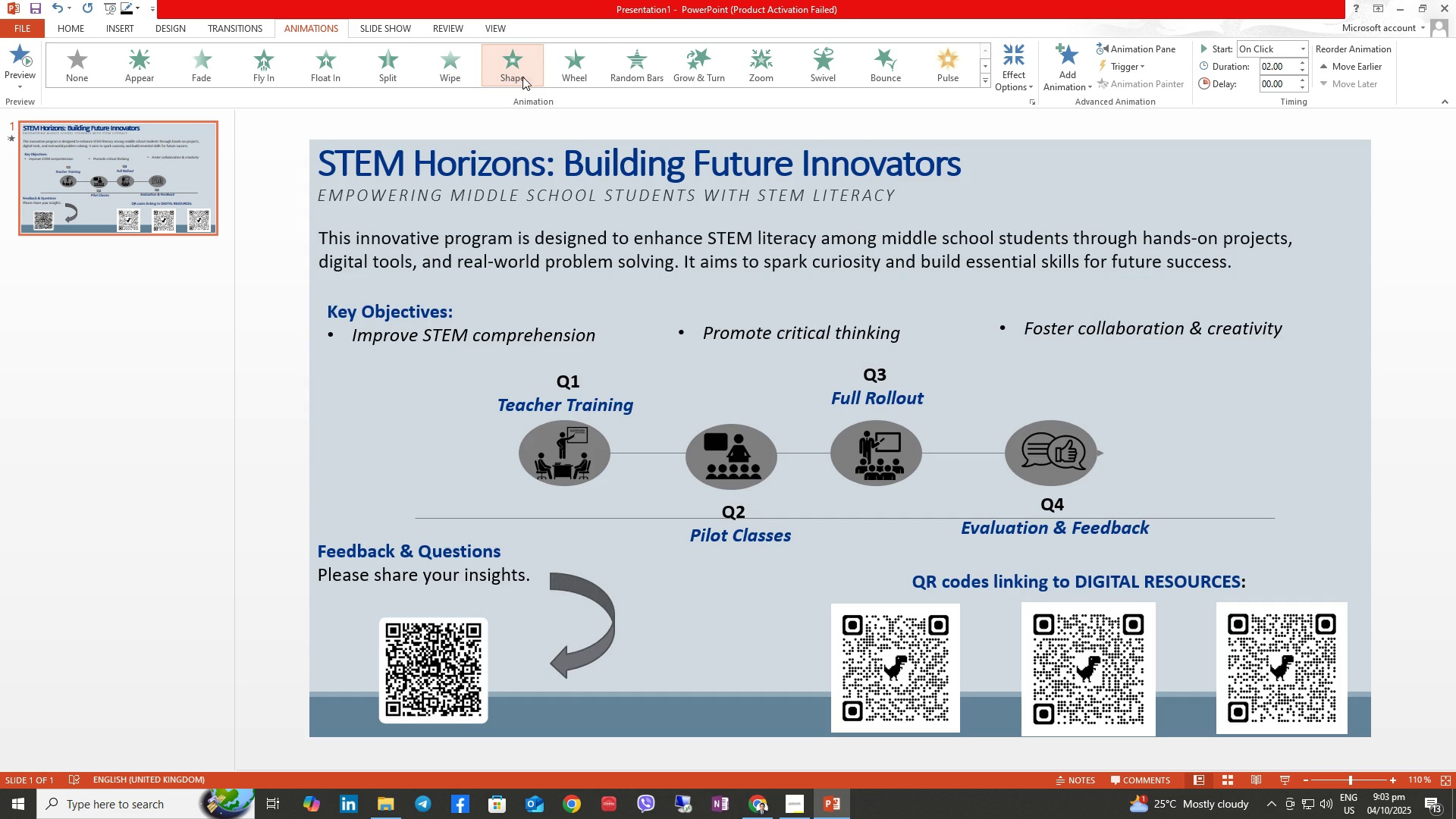 
left_click([560, 67])
 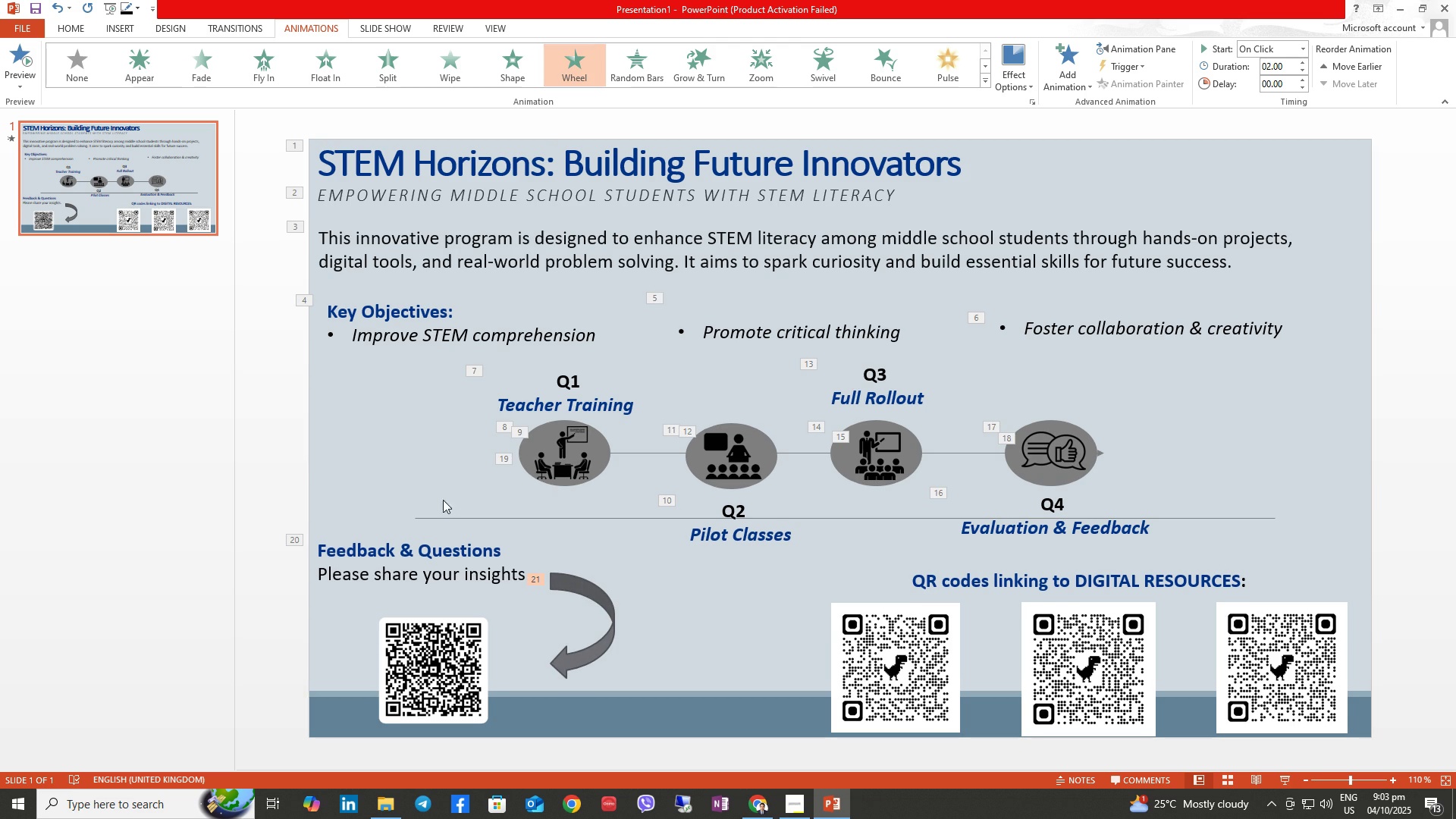 
left_click([585, 72])
 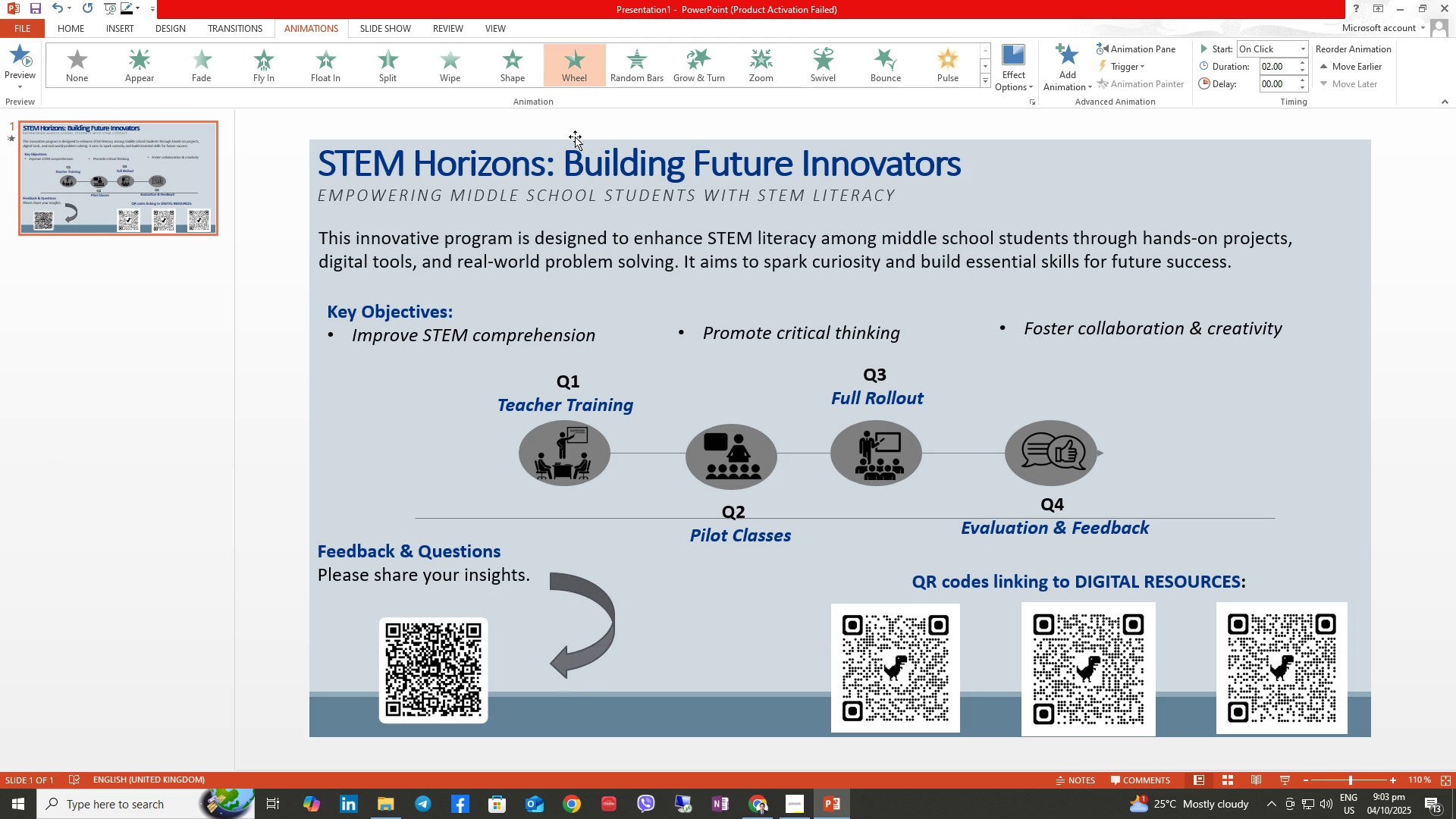 
left_click([428, 645])
 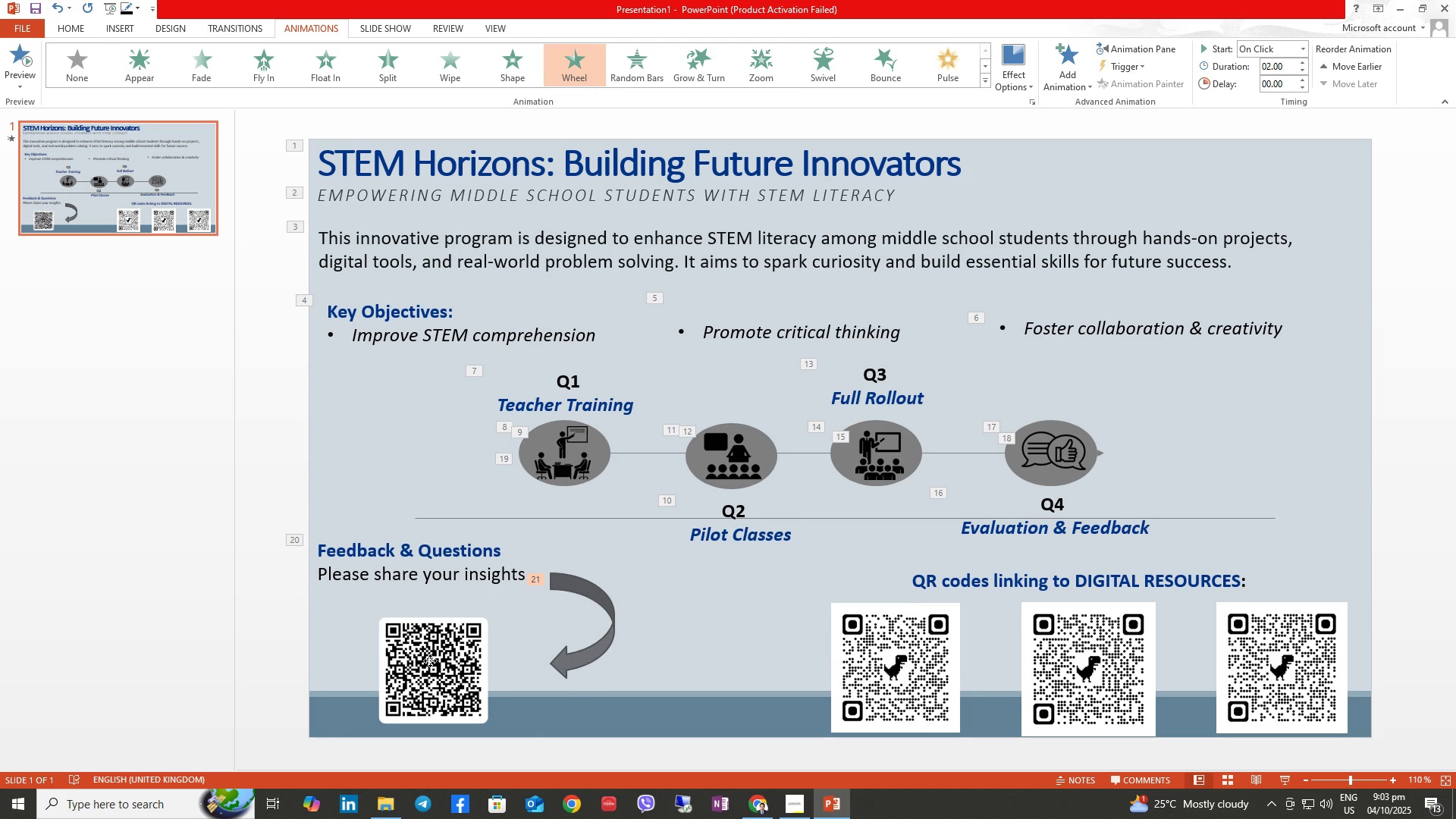 
left_click([430, 661])
 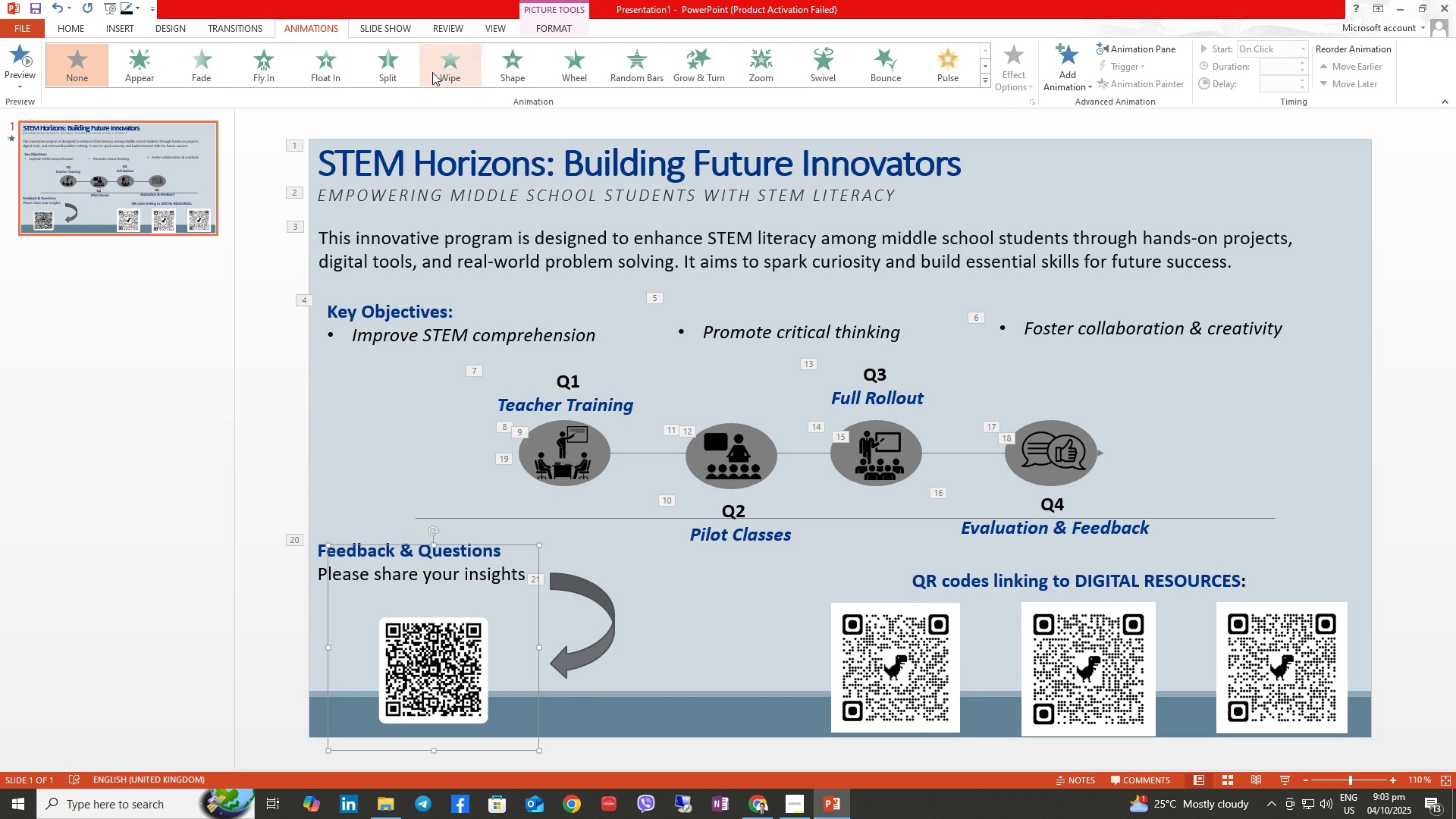 
left_click([460, 74])
 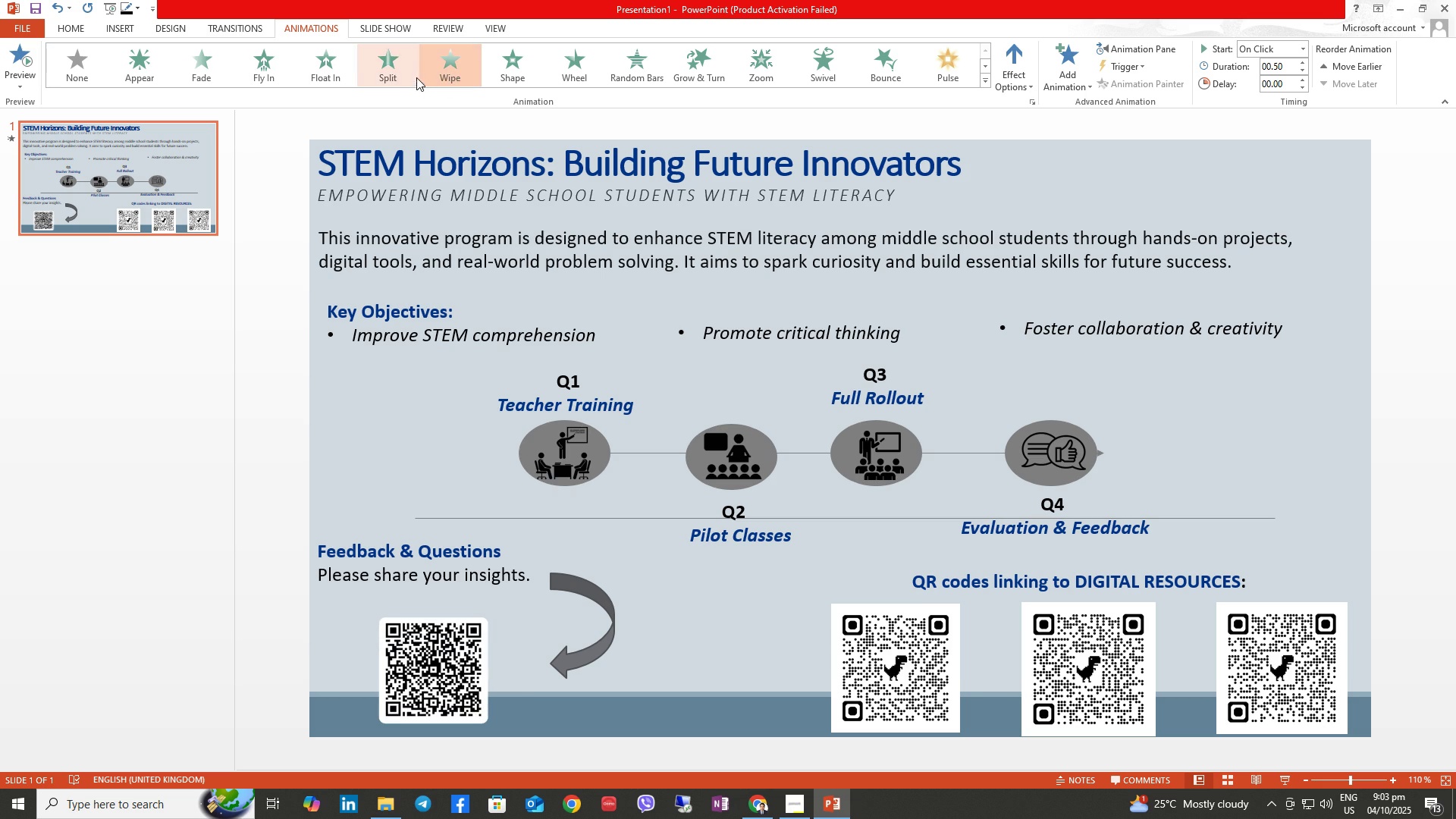 
left_click([397, 69])
 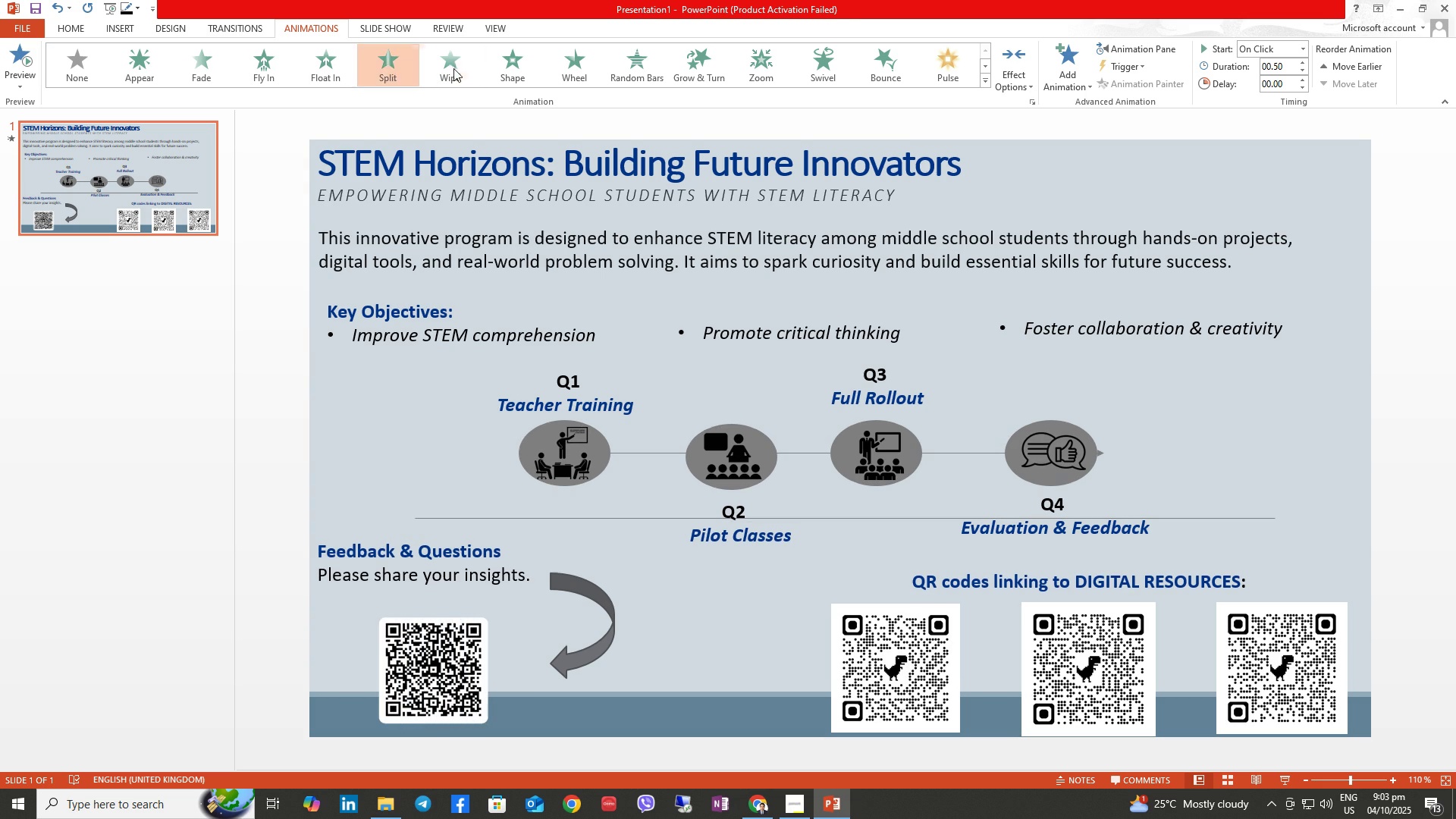 
left_click([454, 68])
 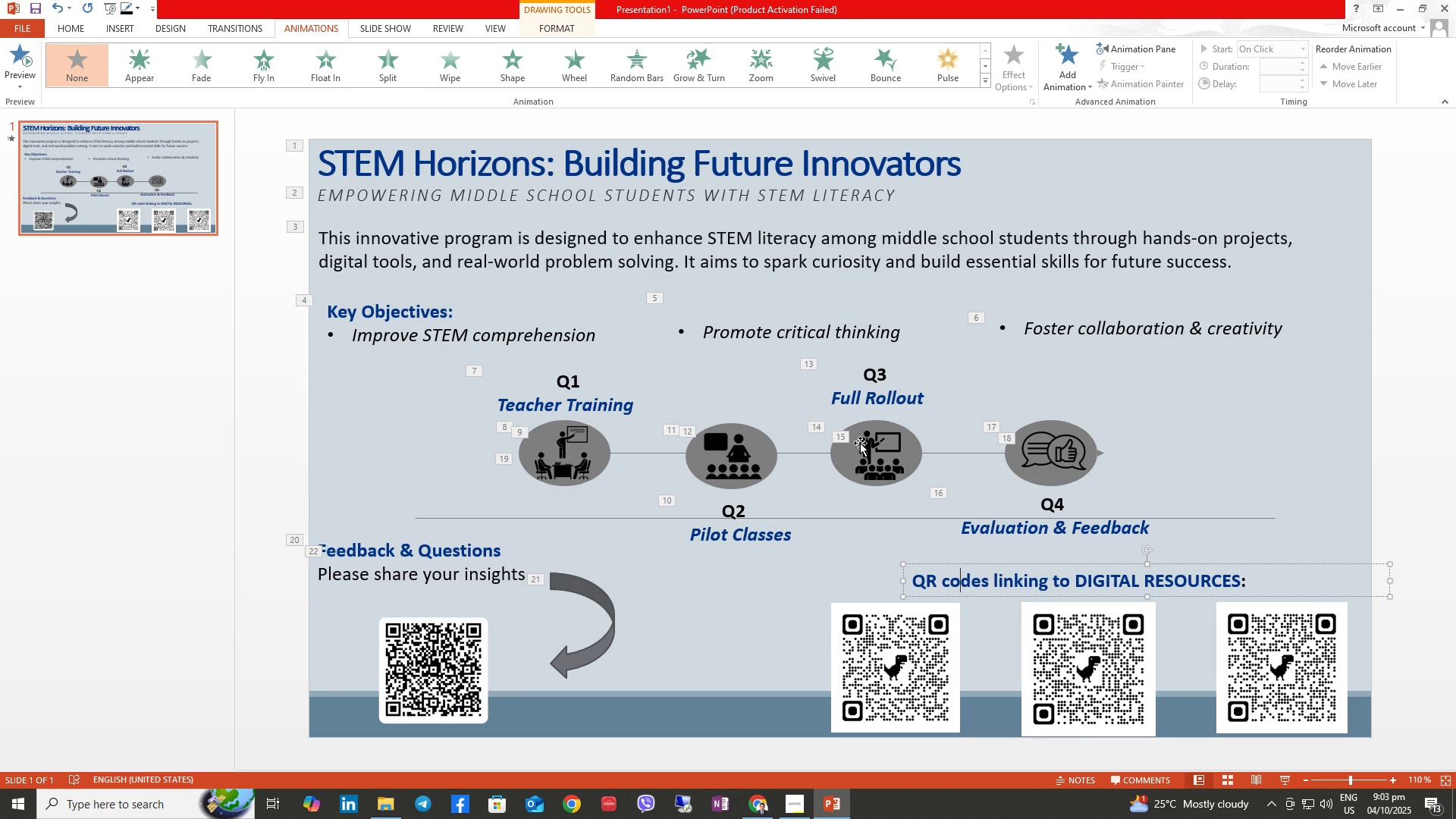 
left_click([328, 65])
 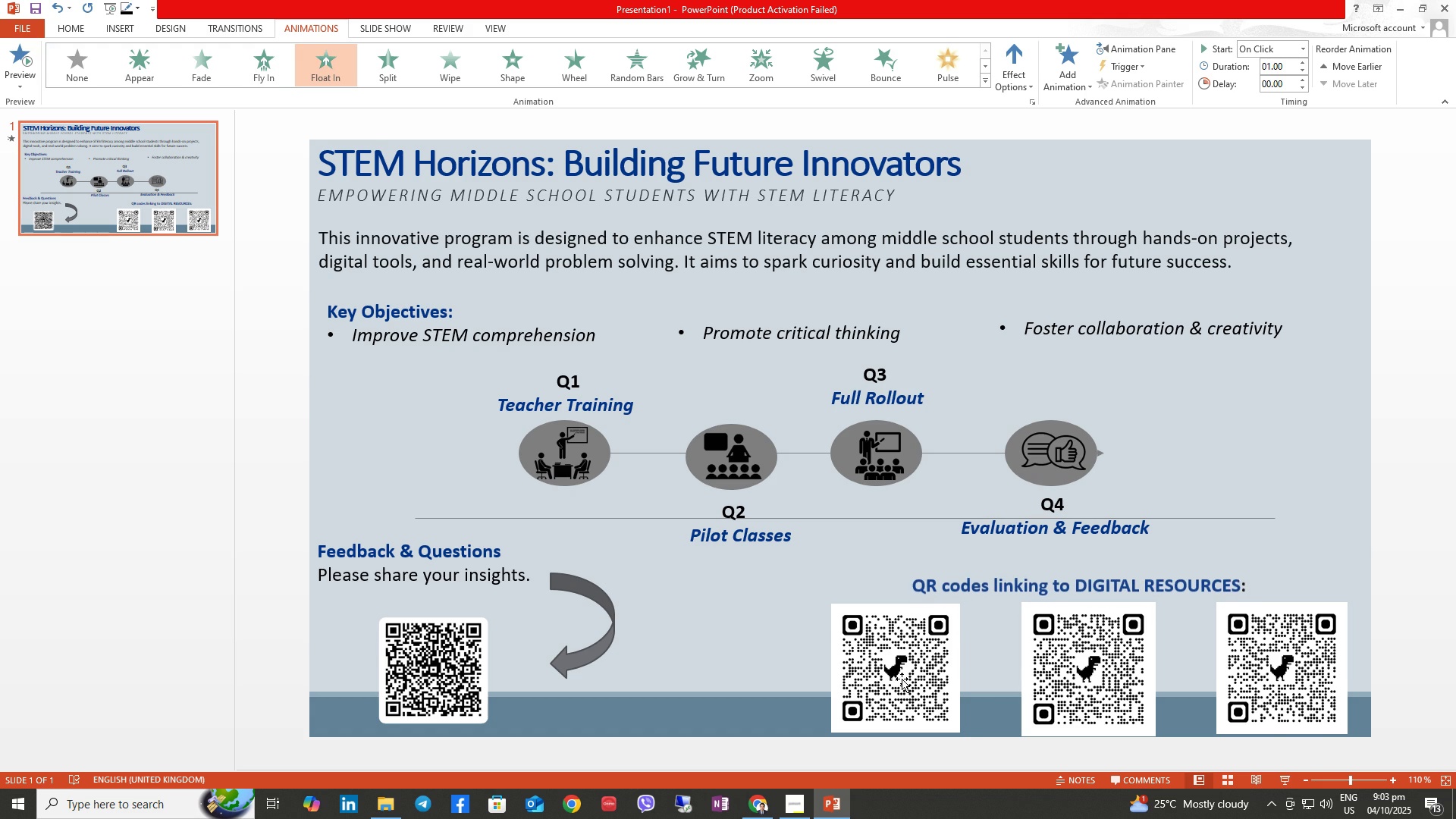 
left_click([902, 678])
 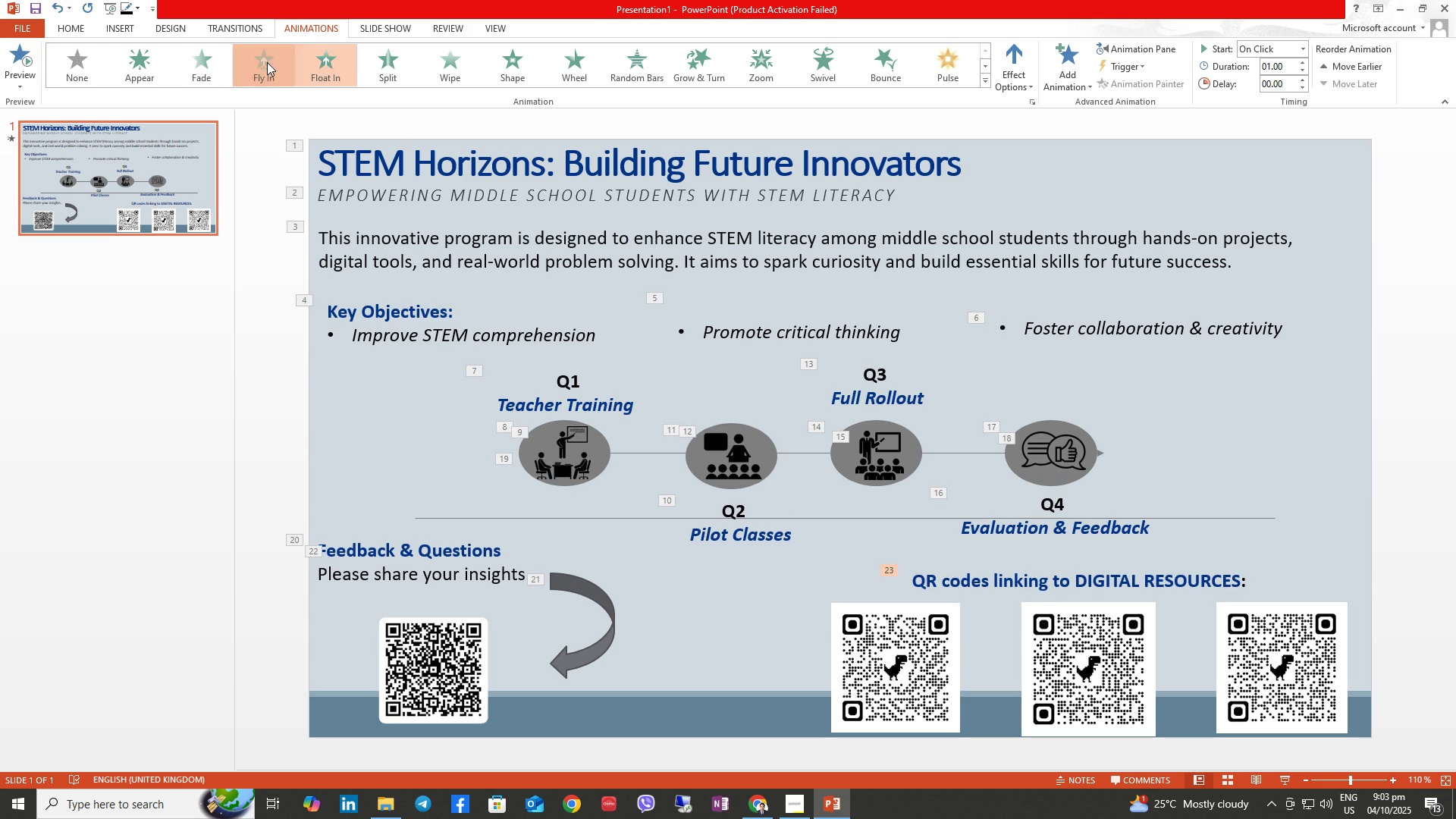 
left_click([267, 62])
 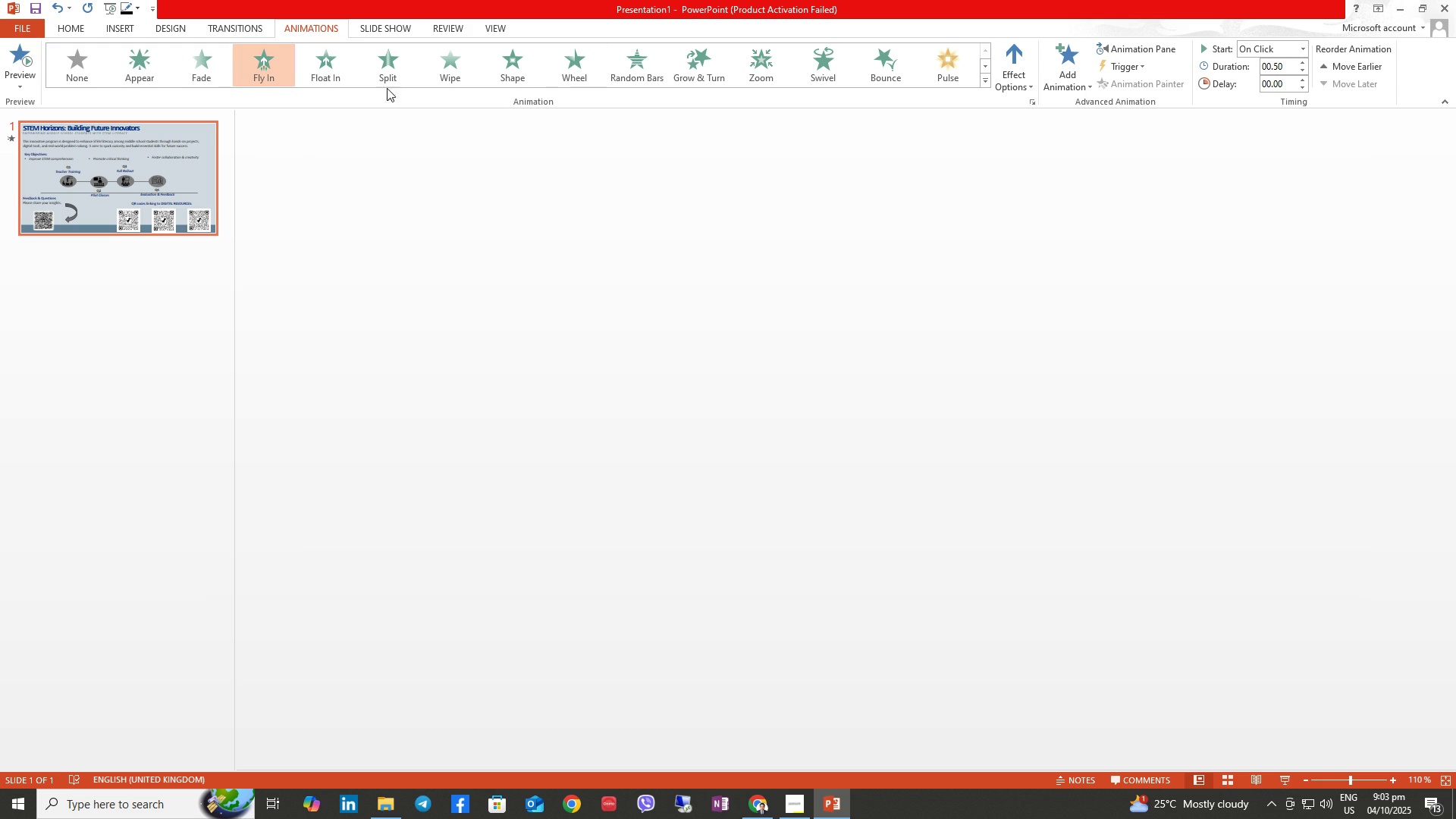 
left_click([383, 66])
 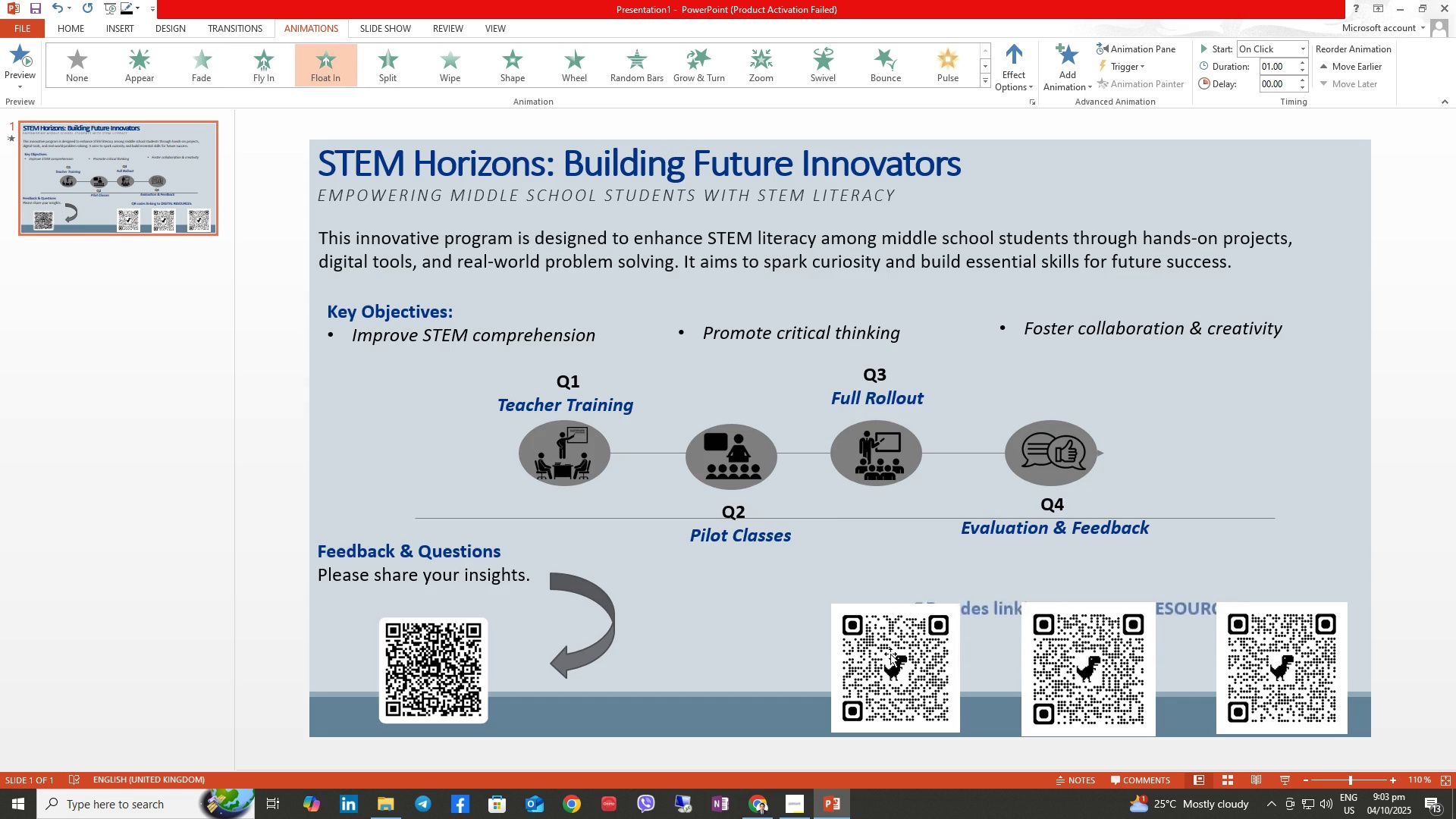 
double_click([890, 657])
 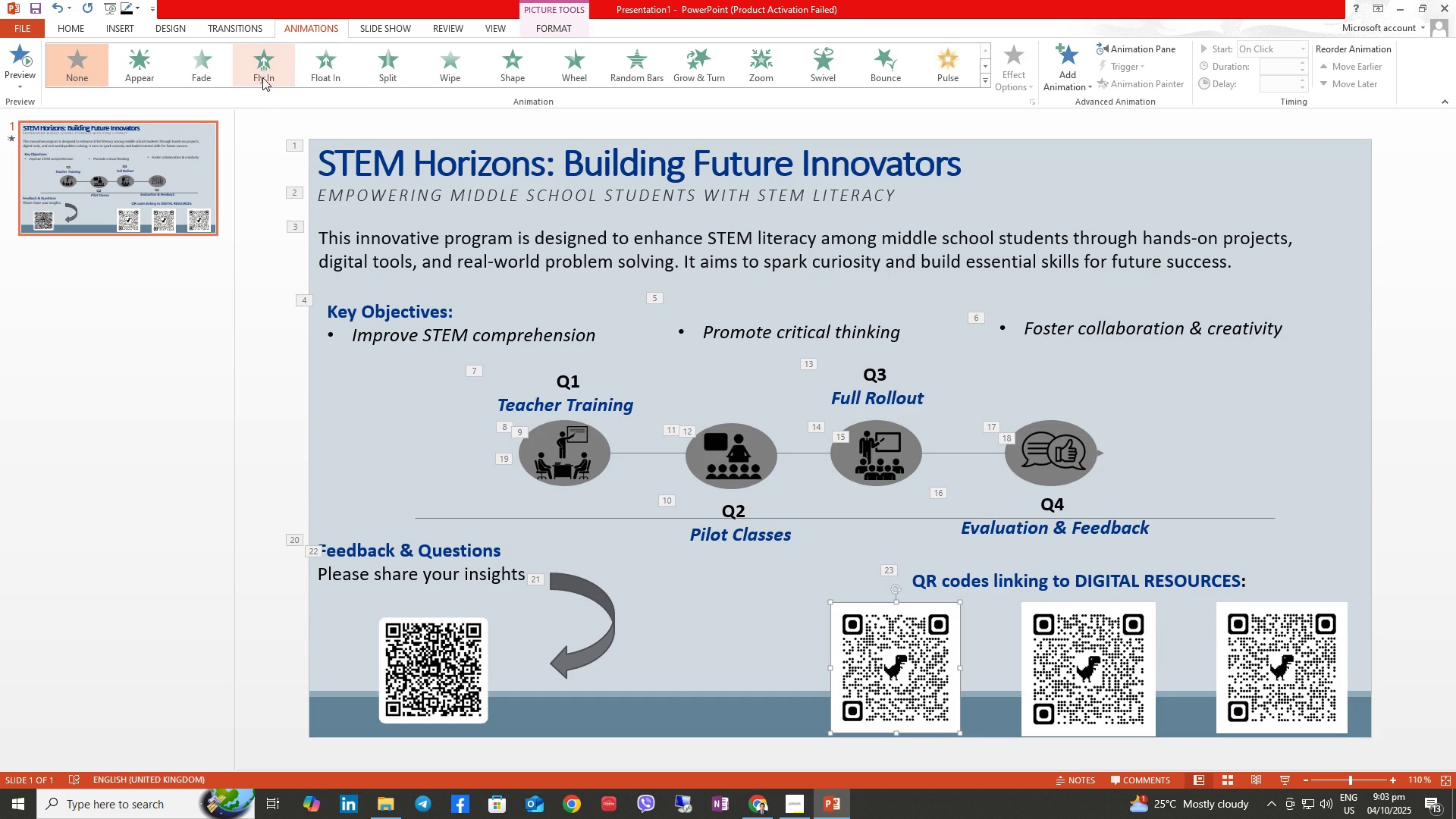 
left_click([264, 74])
 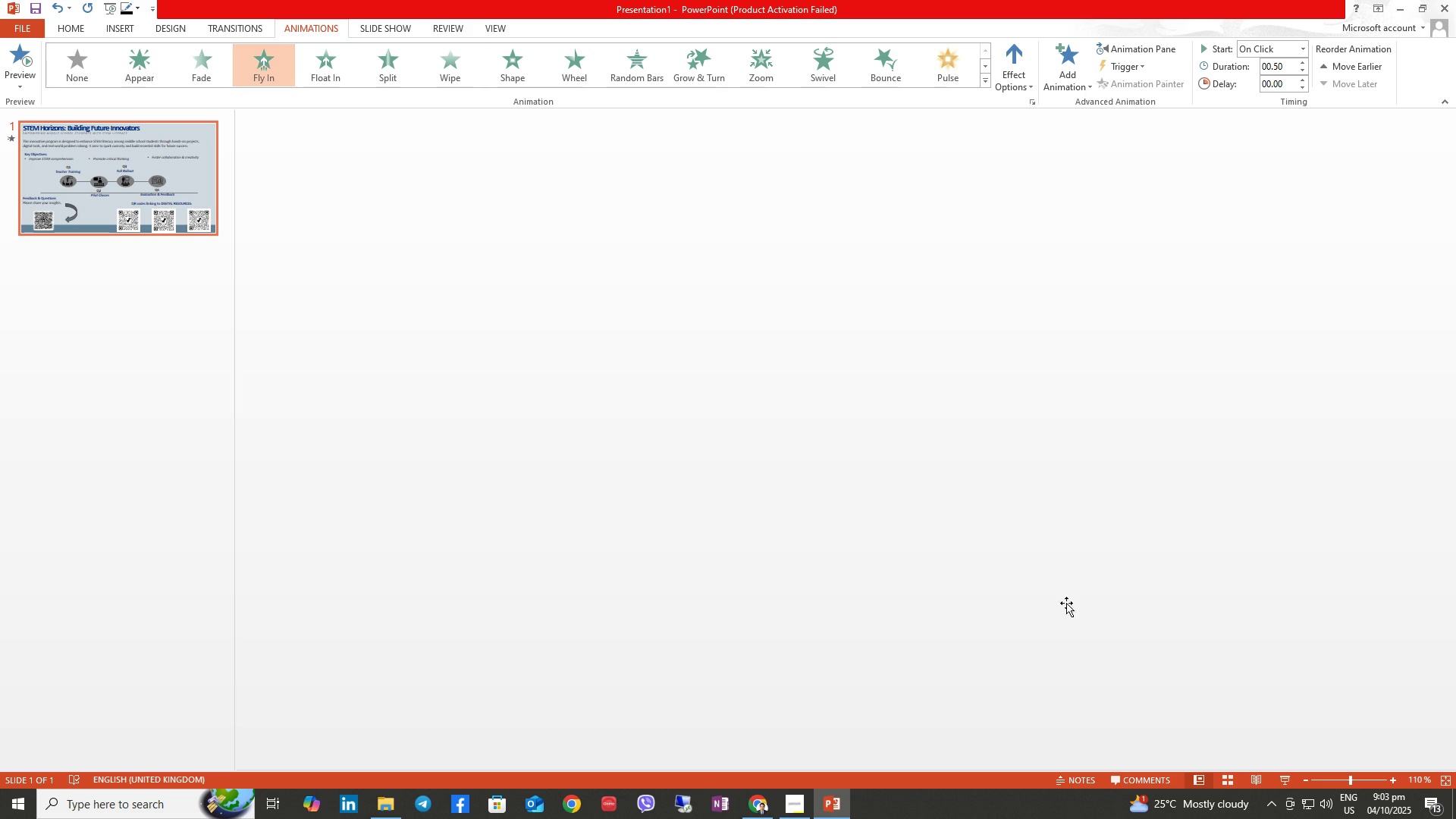 
left_click([1079, 642])
 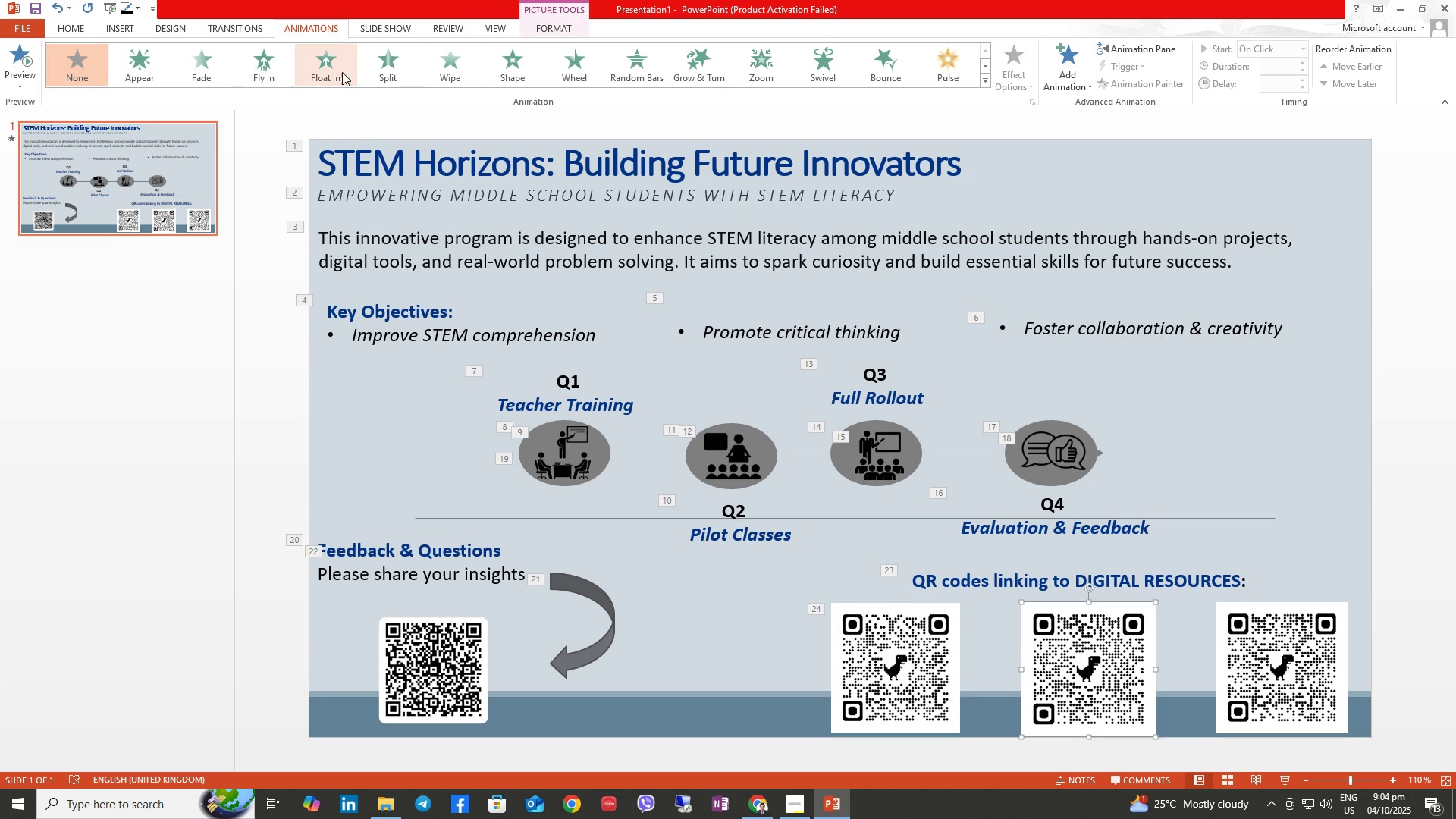 
left_click([337, 72])
 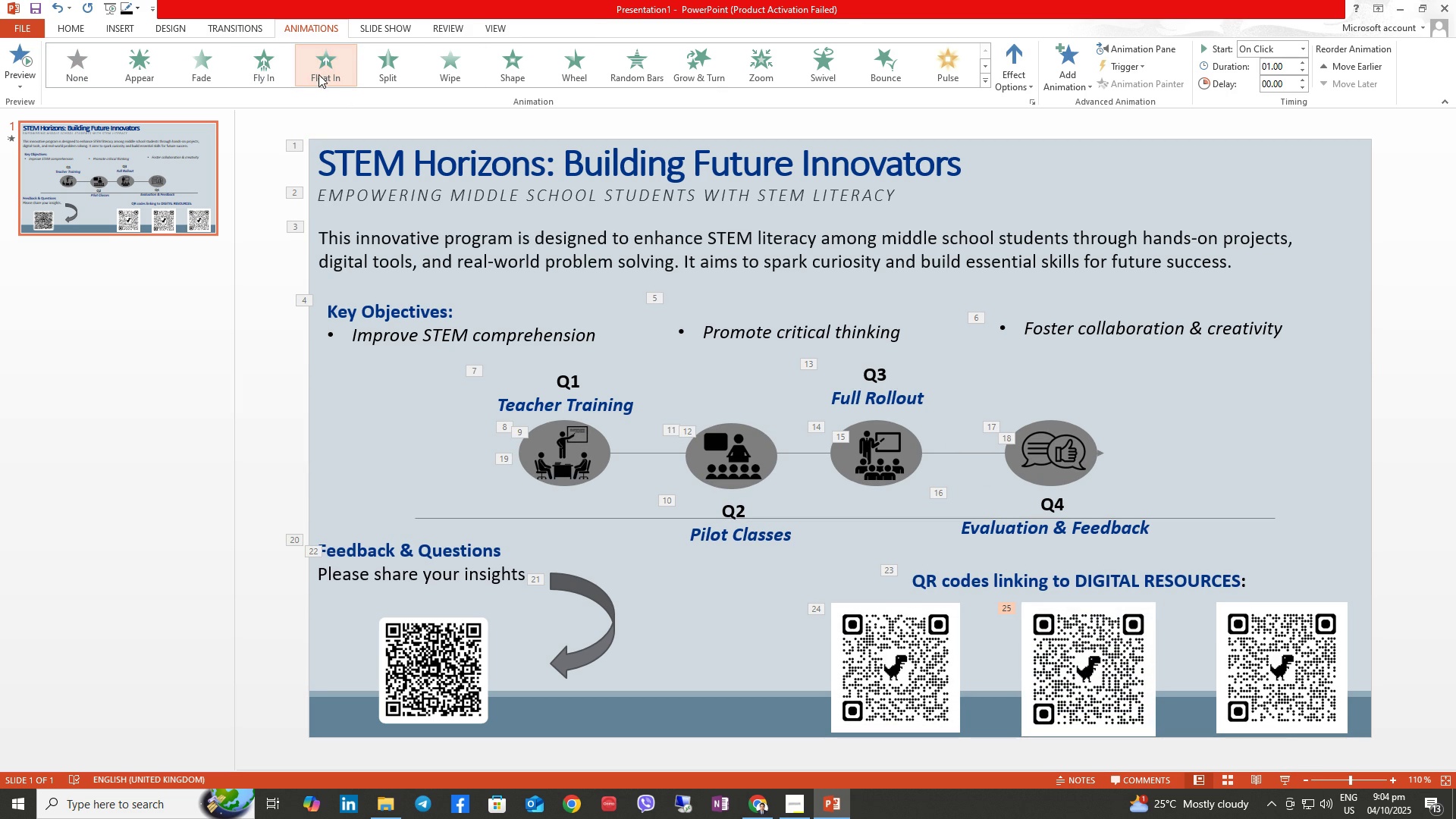 
left_click([1269, 652])
 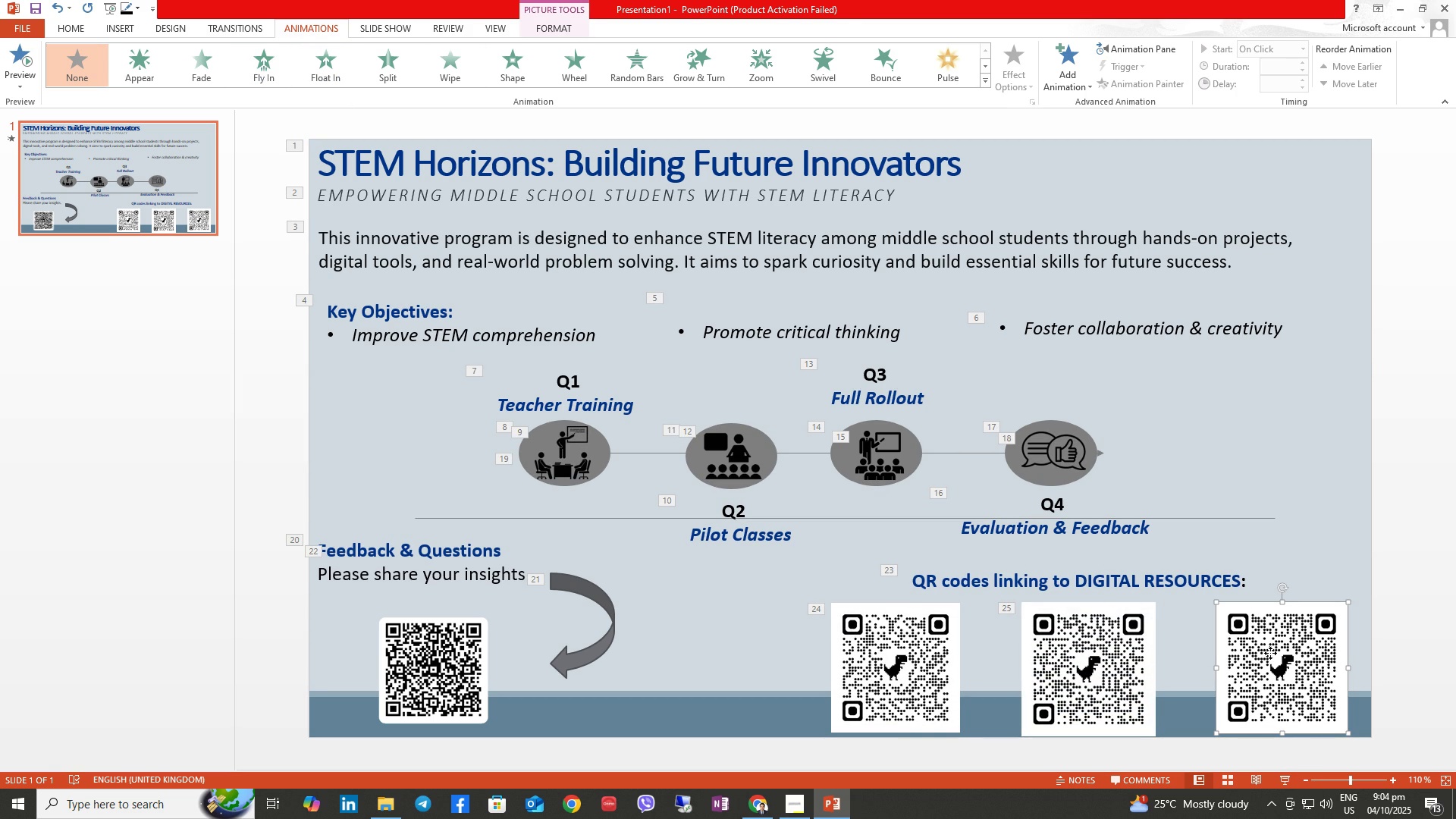 
left_click([1270, 653])
 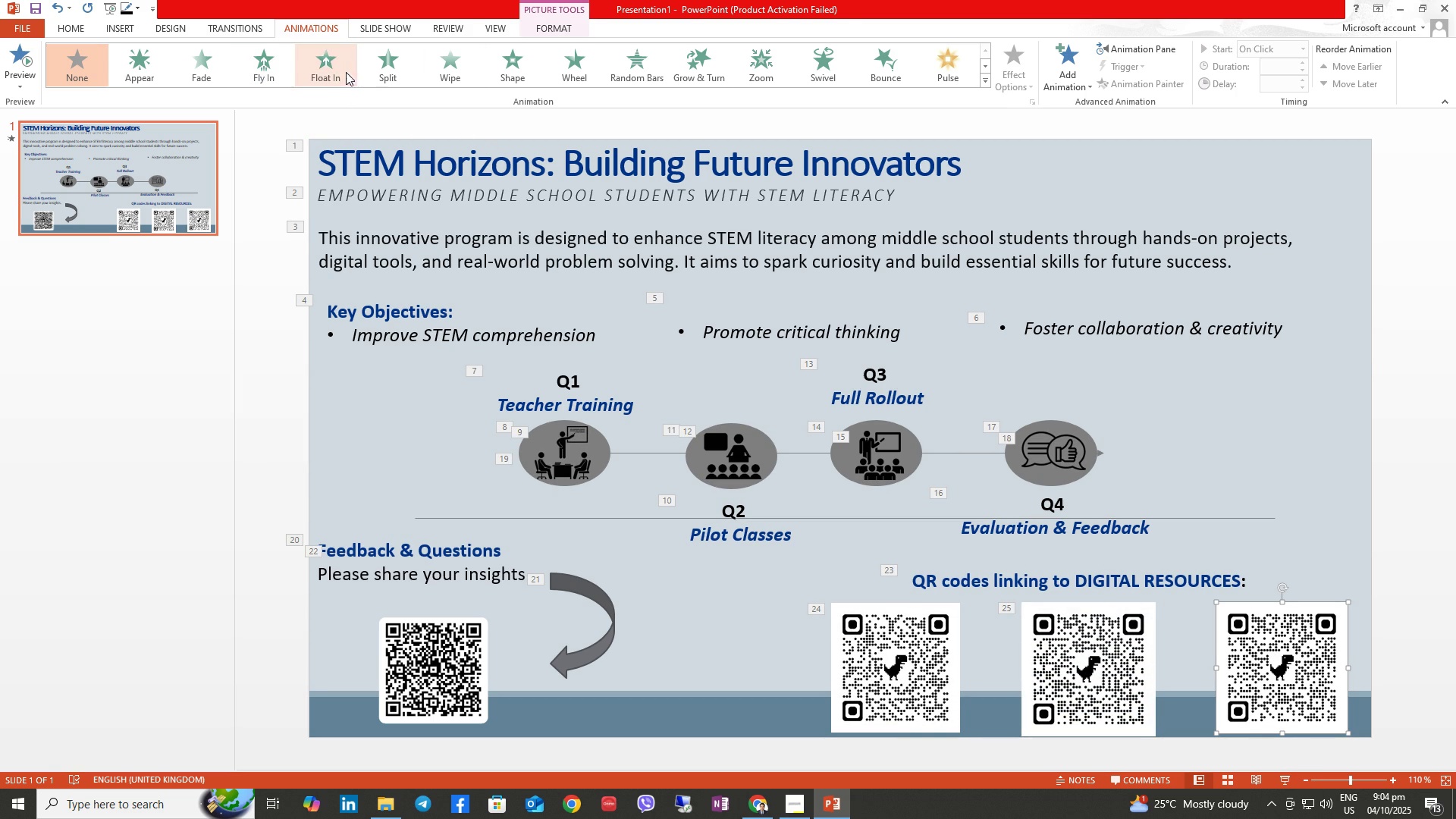 
left_click([334, 71])
 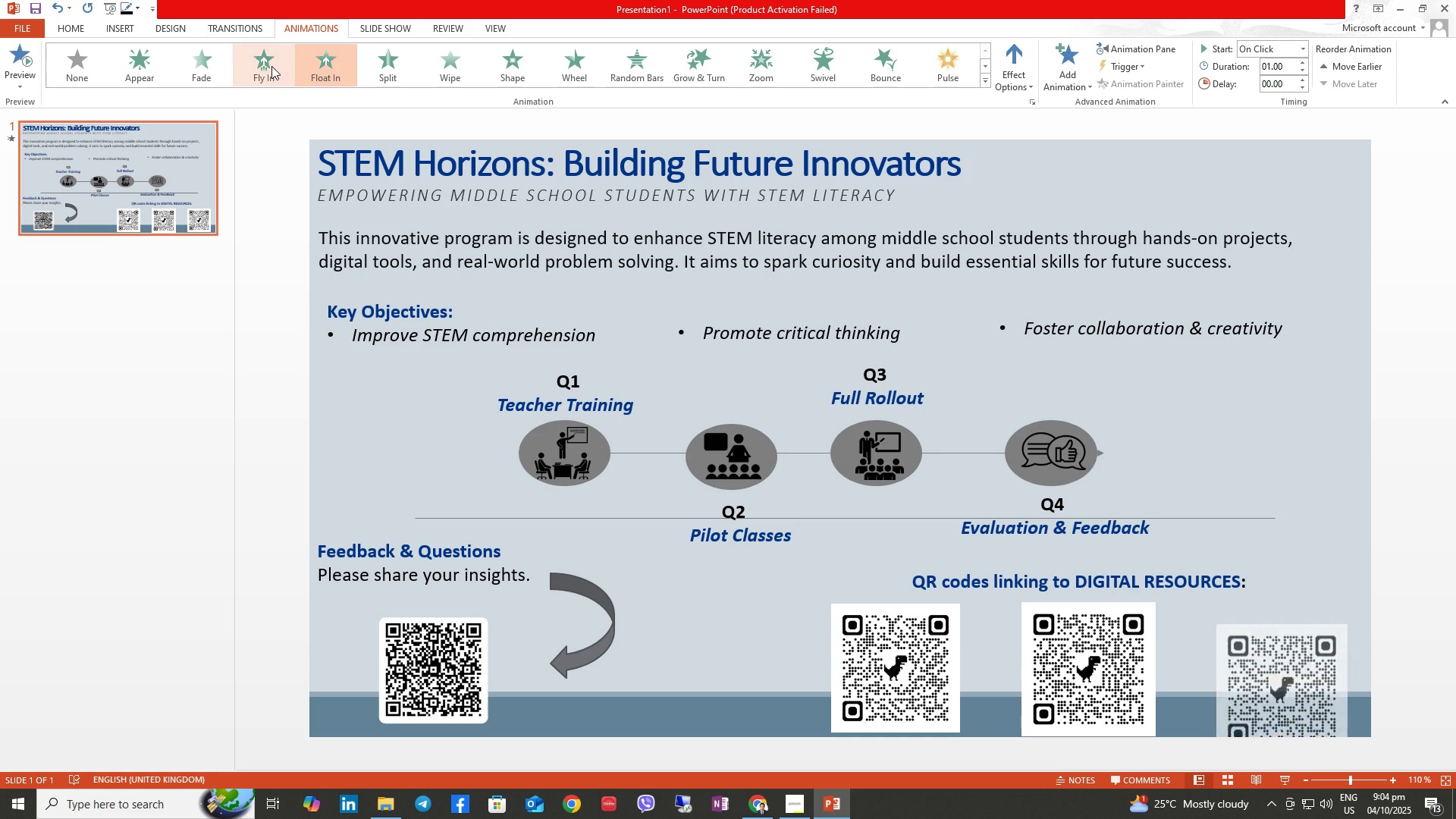 
left_click([271, 66])
 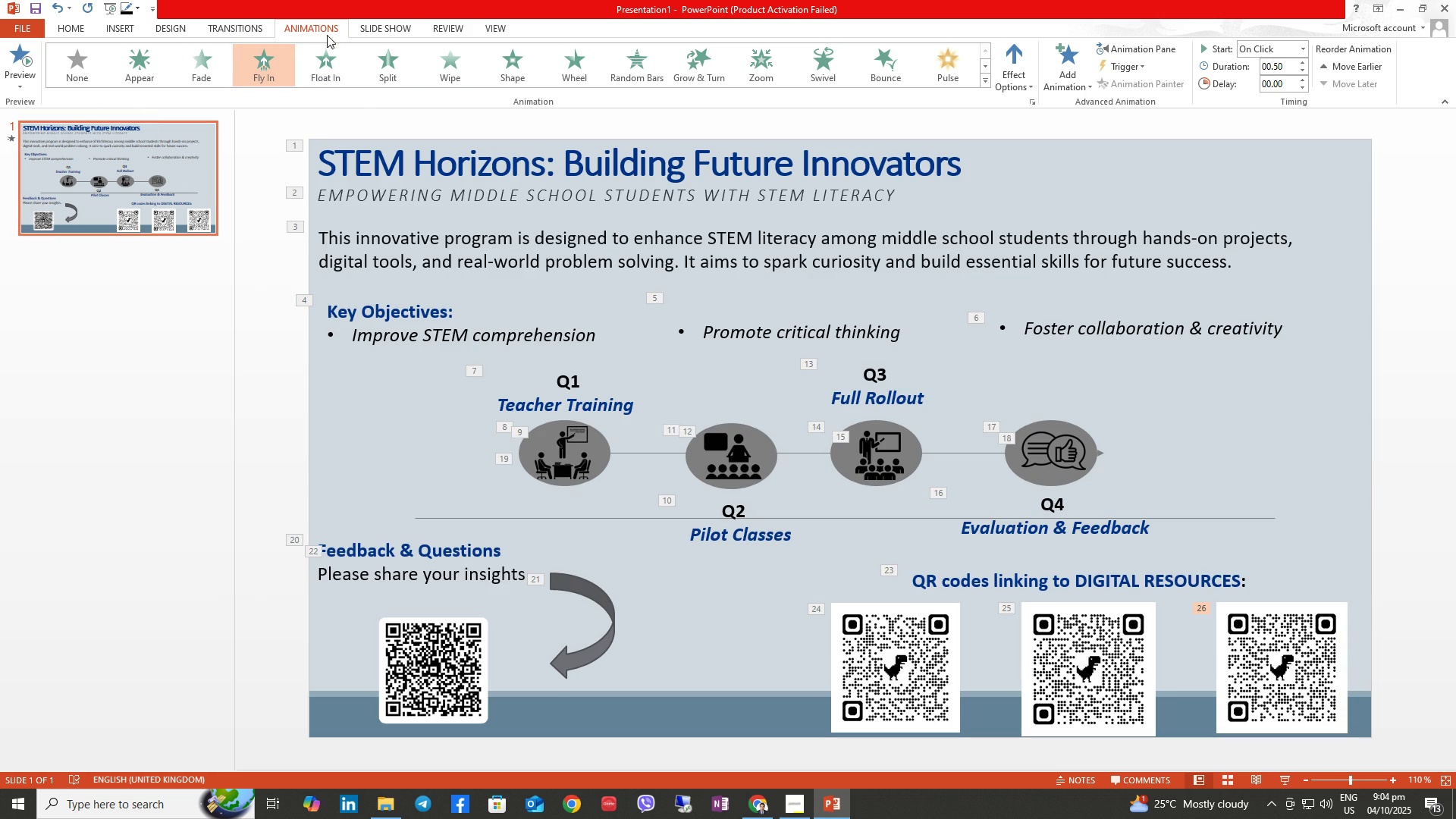 
double_click([17, 74])
 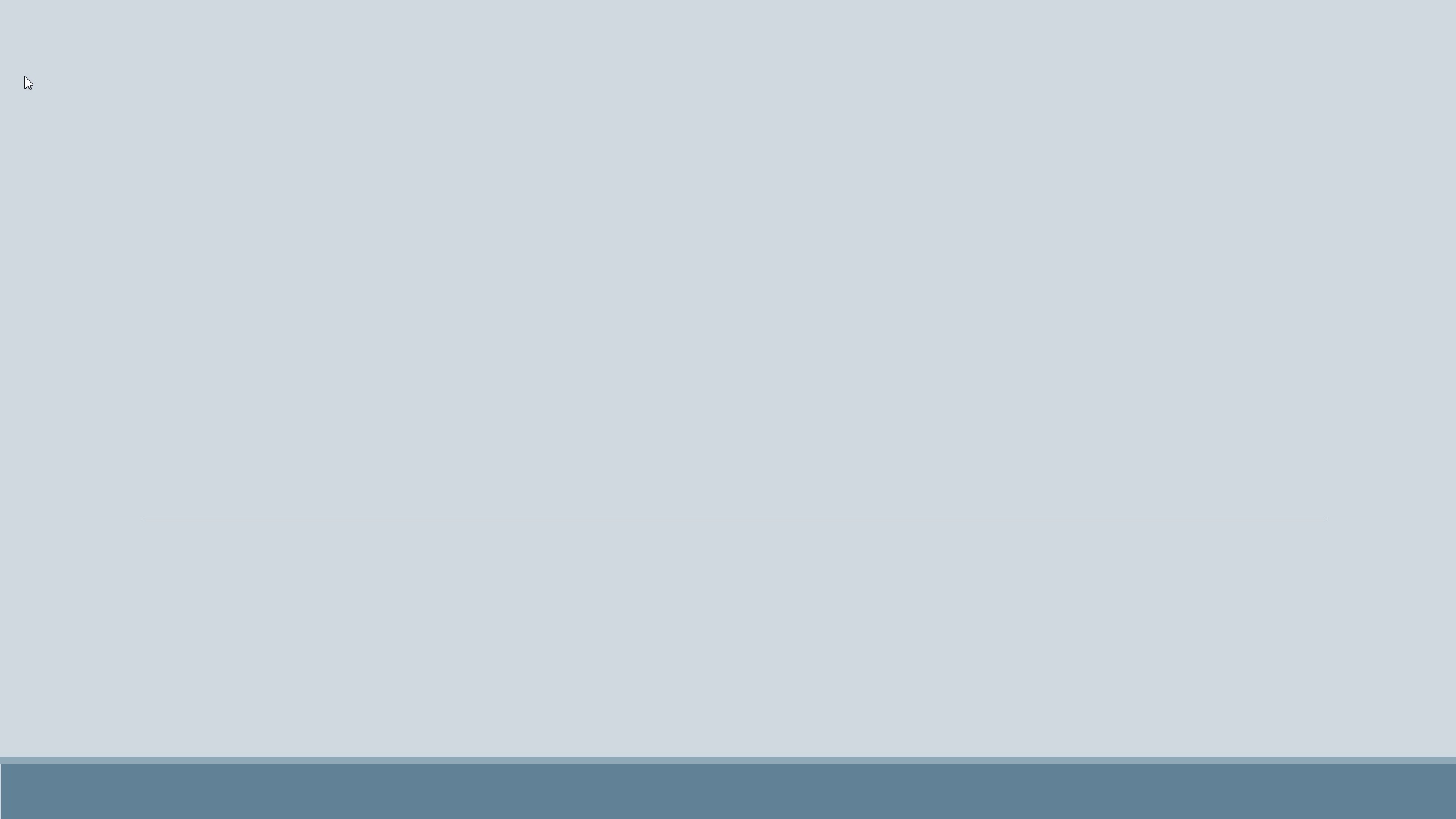 
key(ArrowDown)
 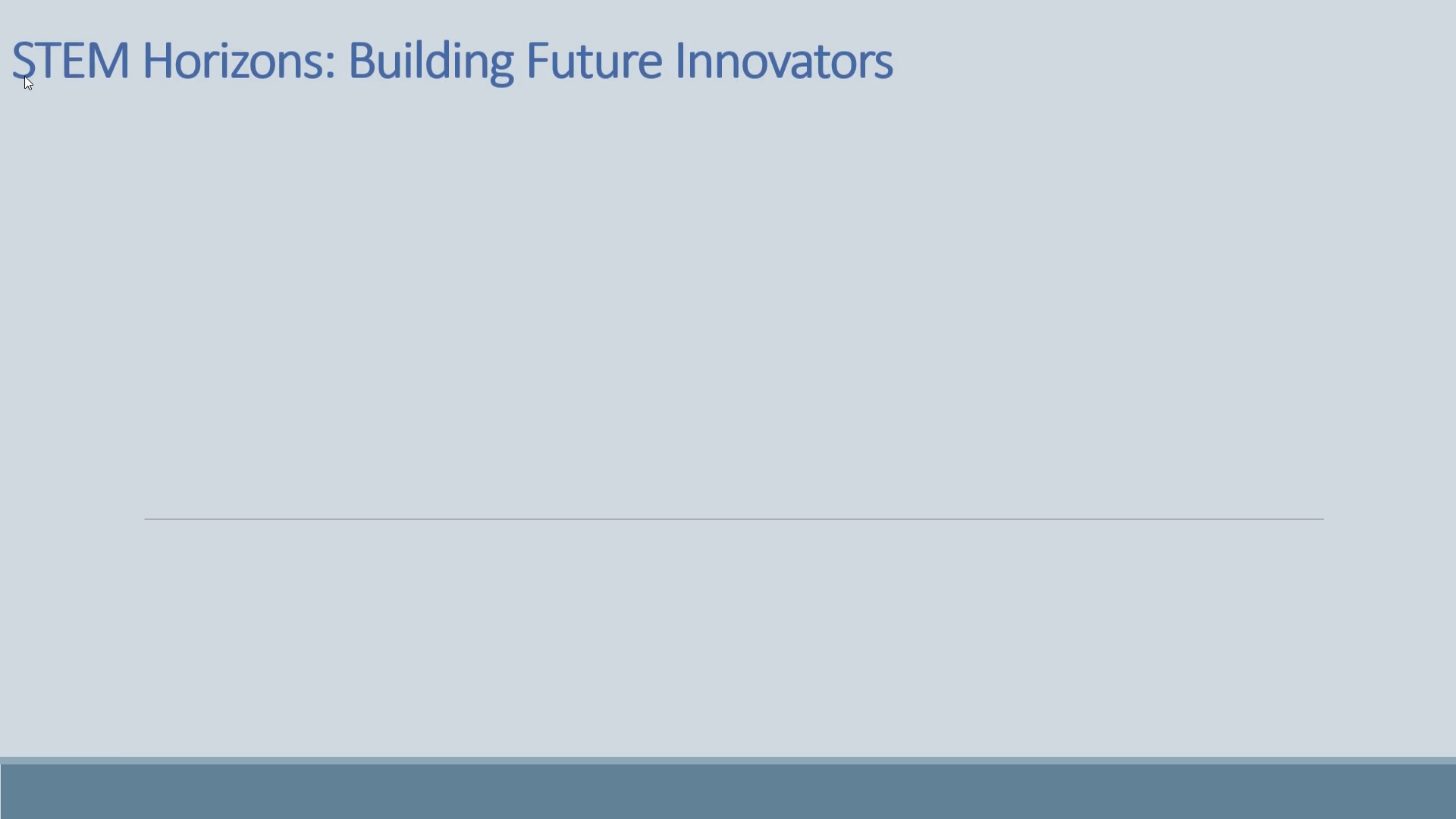 
key(ArrowDown)
 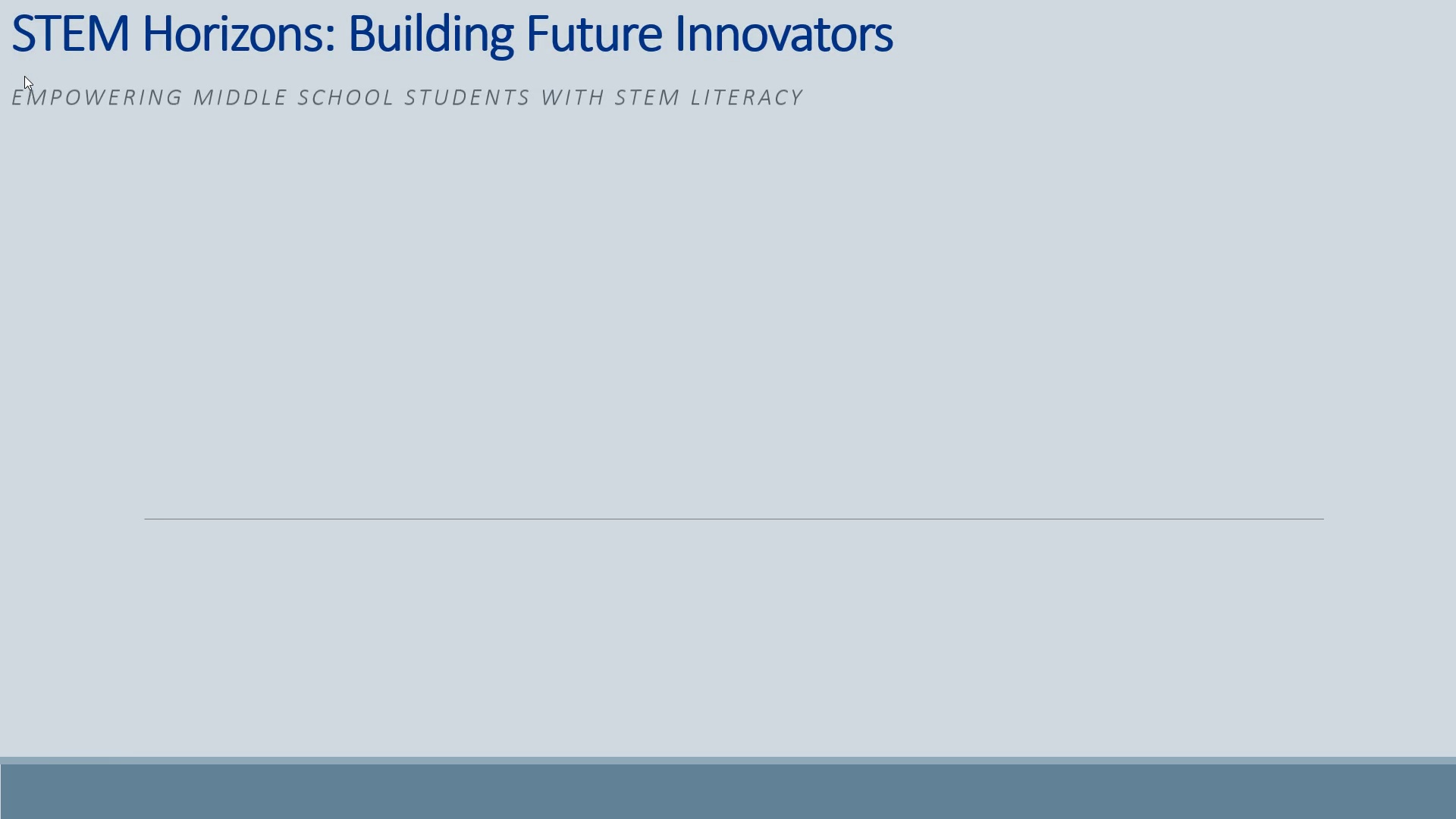 
key(ArrowDown)
 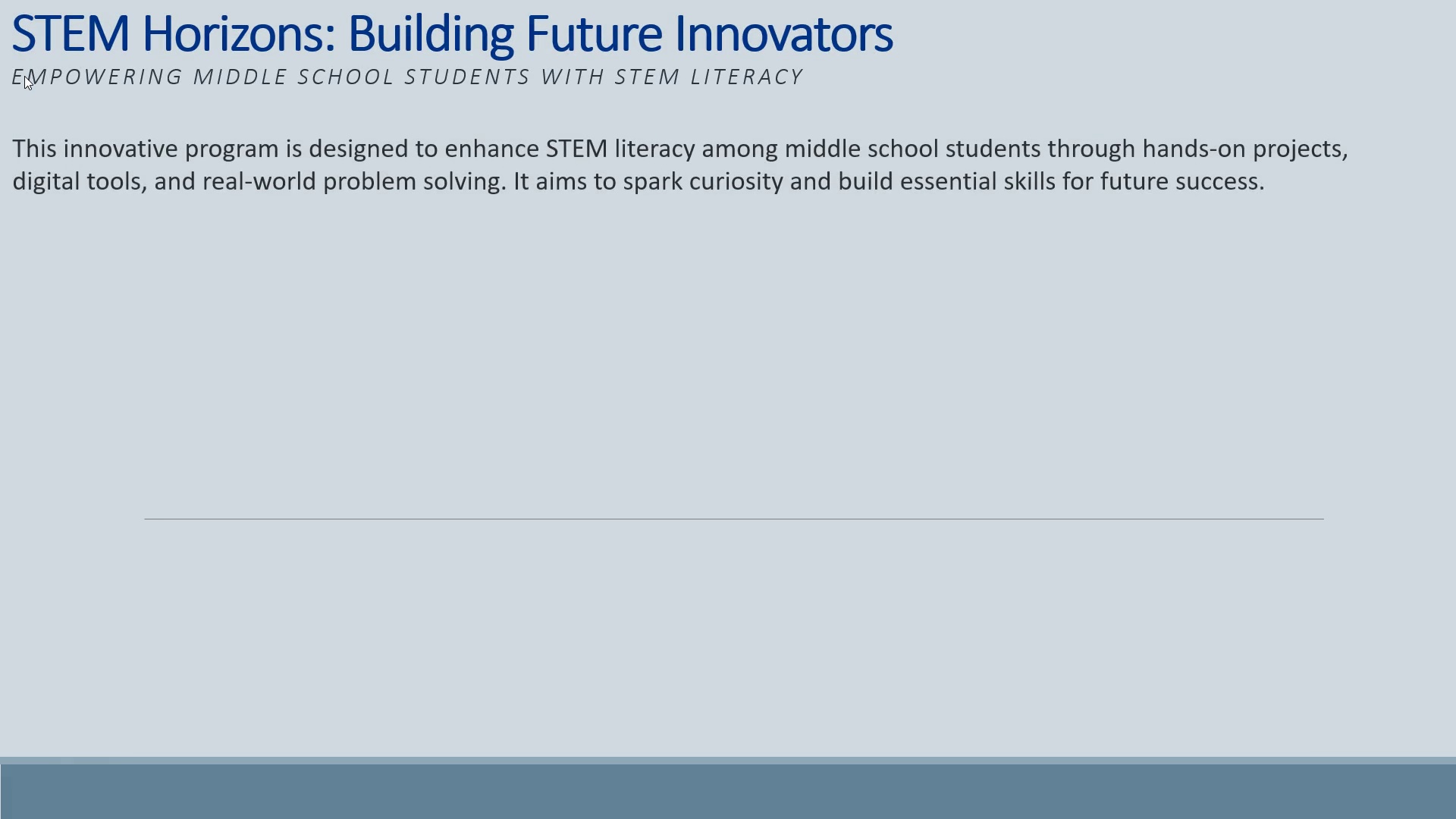 
key(ArrowDown)
 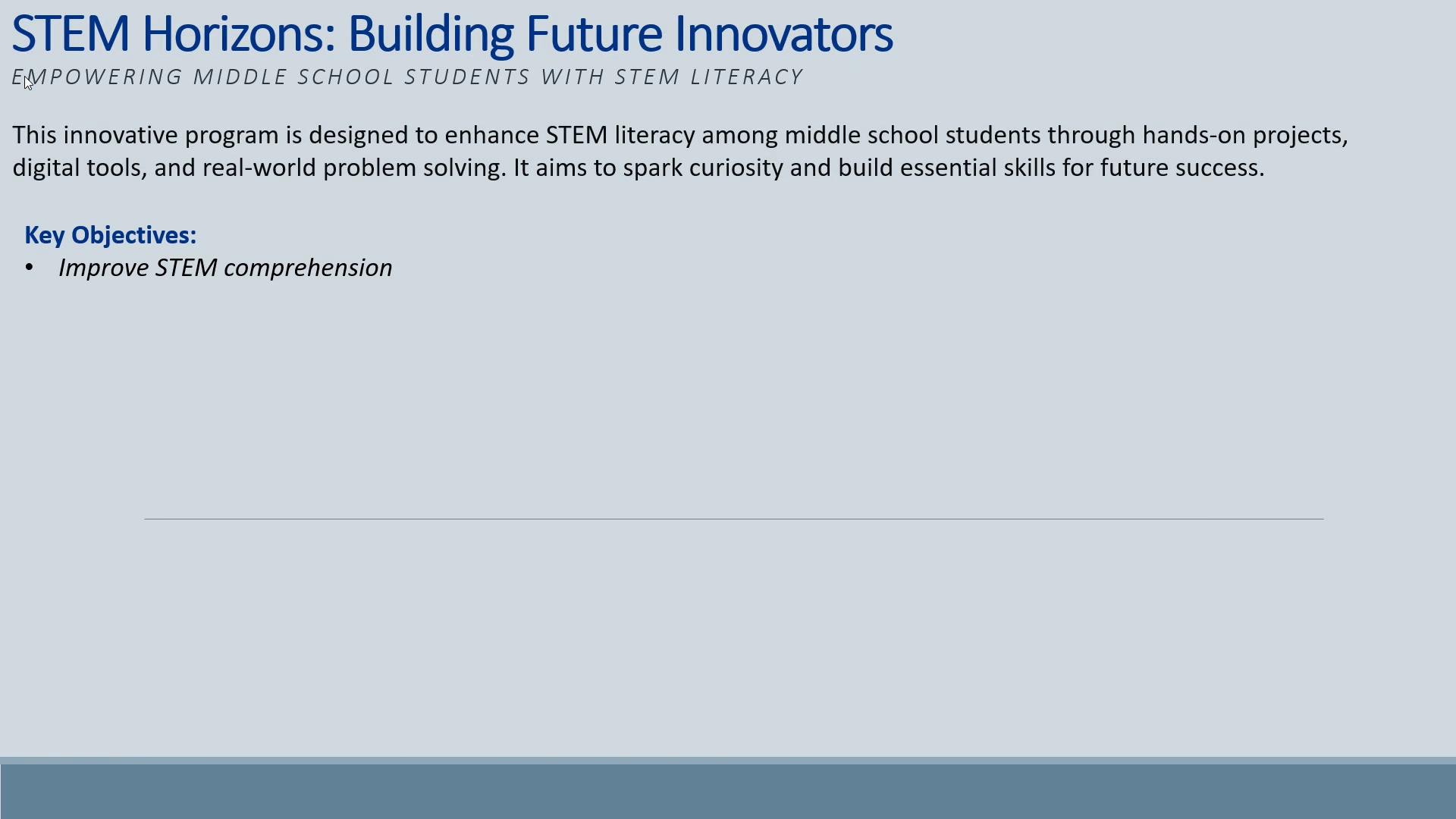 
key(ArrowDown)
 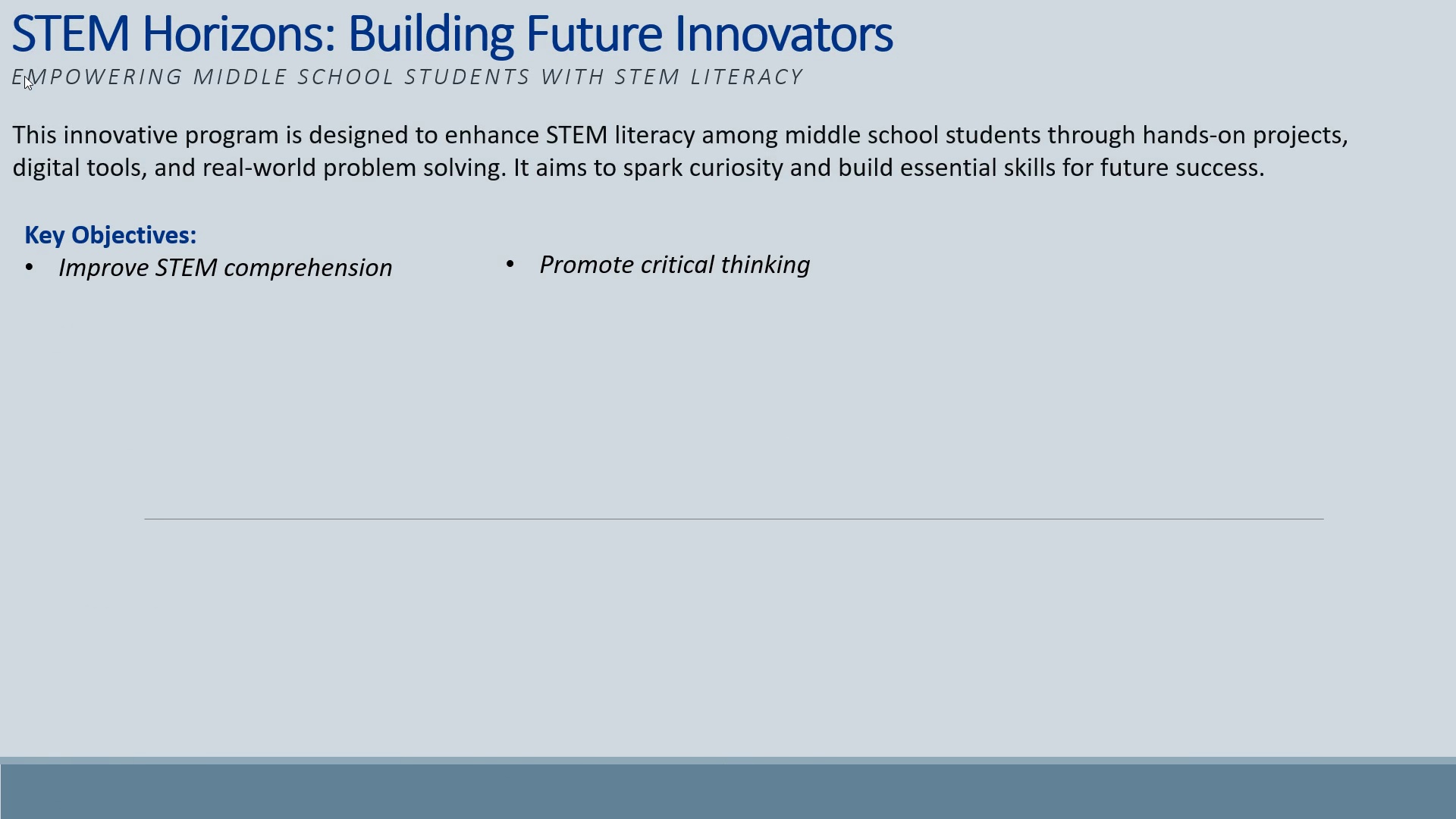 
key(ArrowDown)
 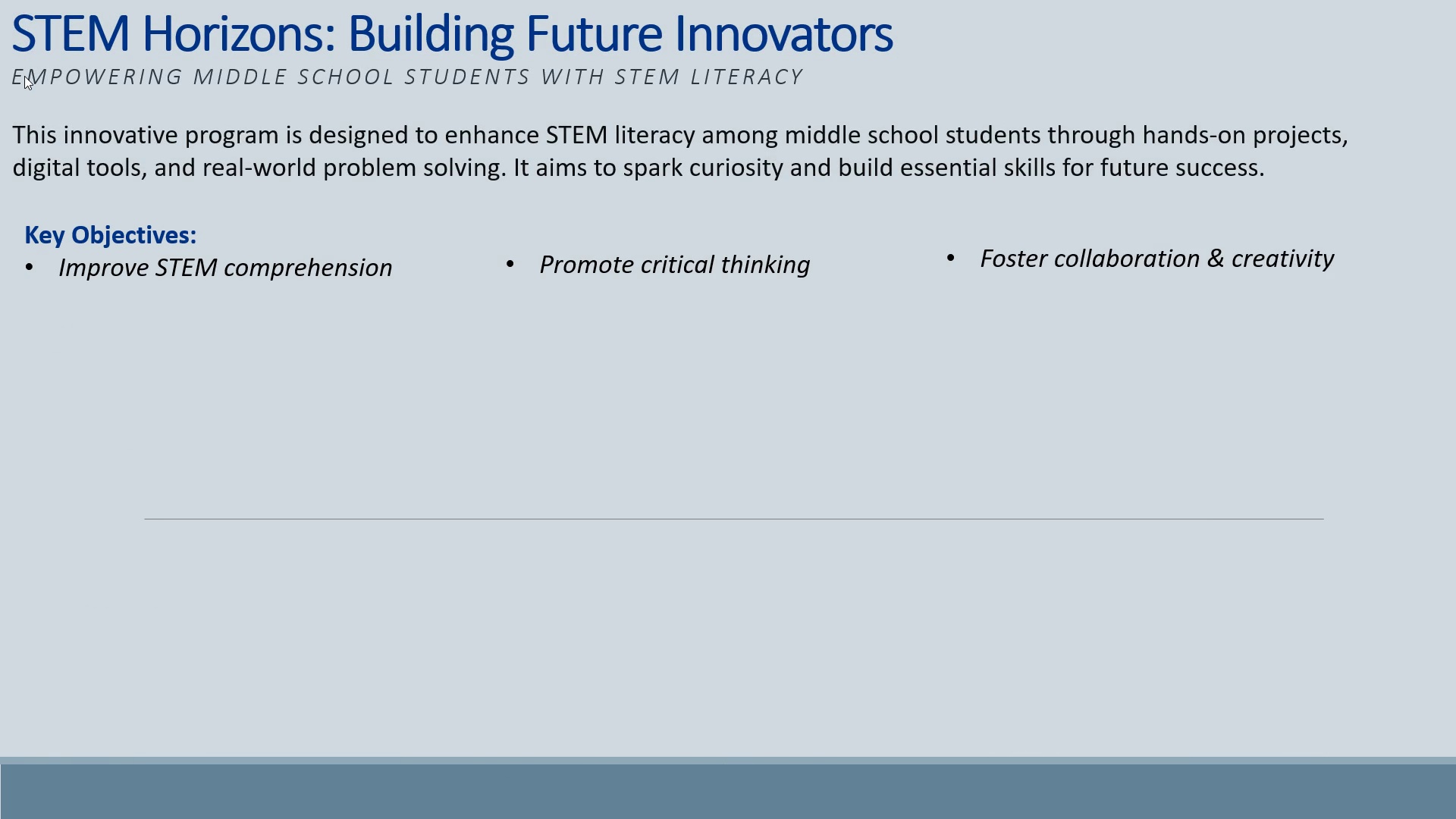 
key(ArrowDown)
 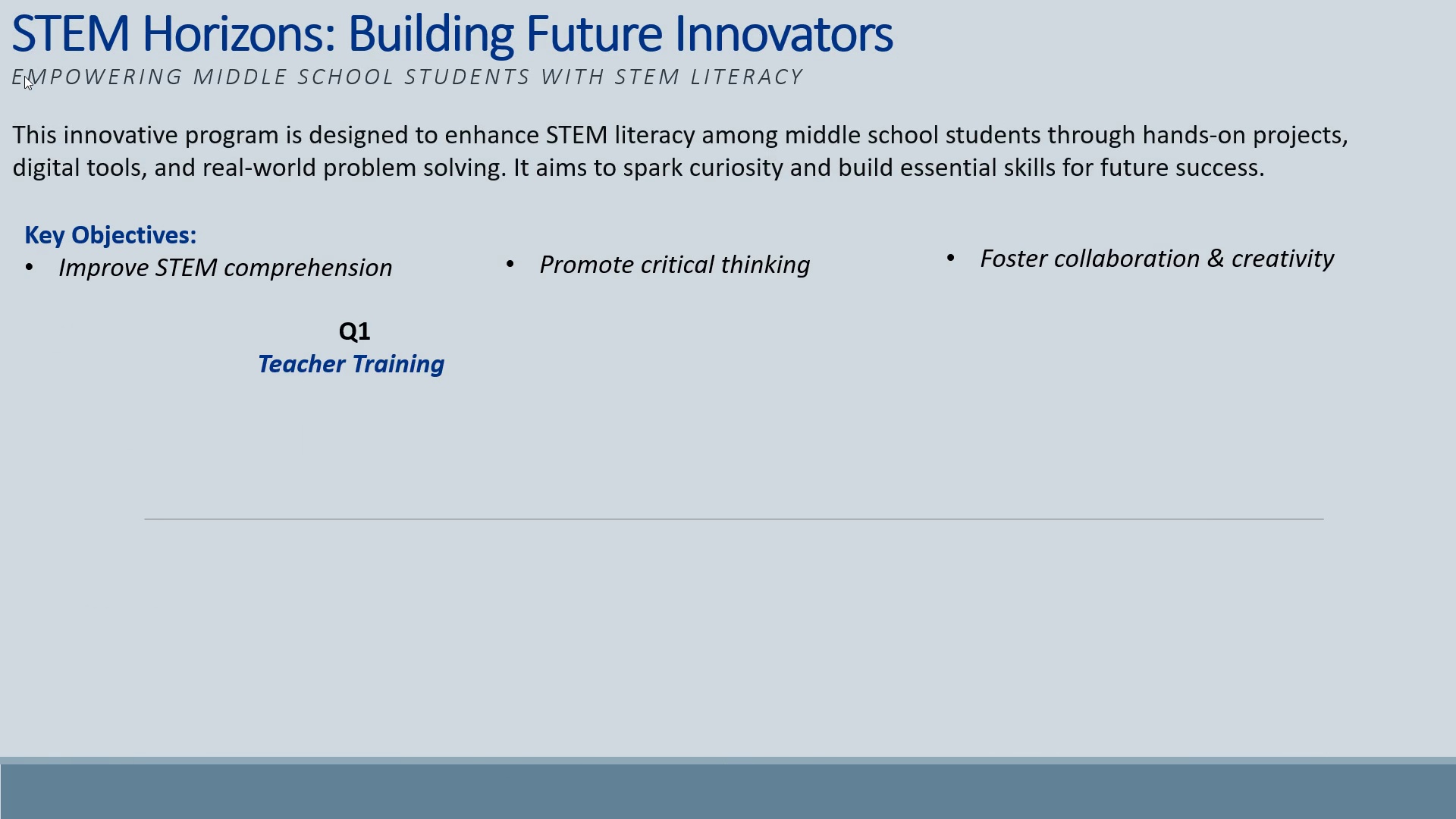 
key(ArrowDown)
 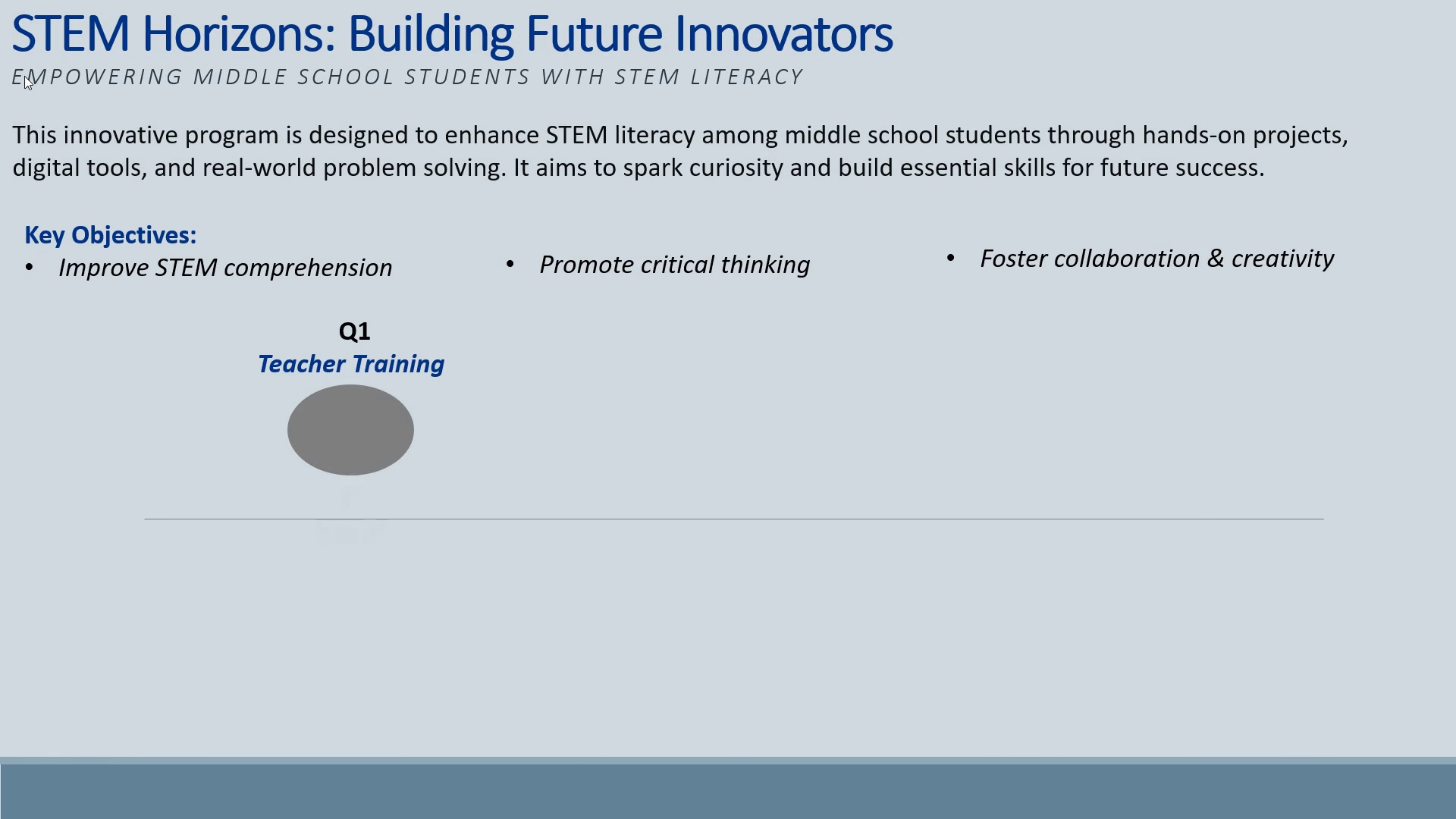 
key(ArrowDown)
 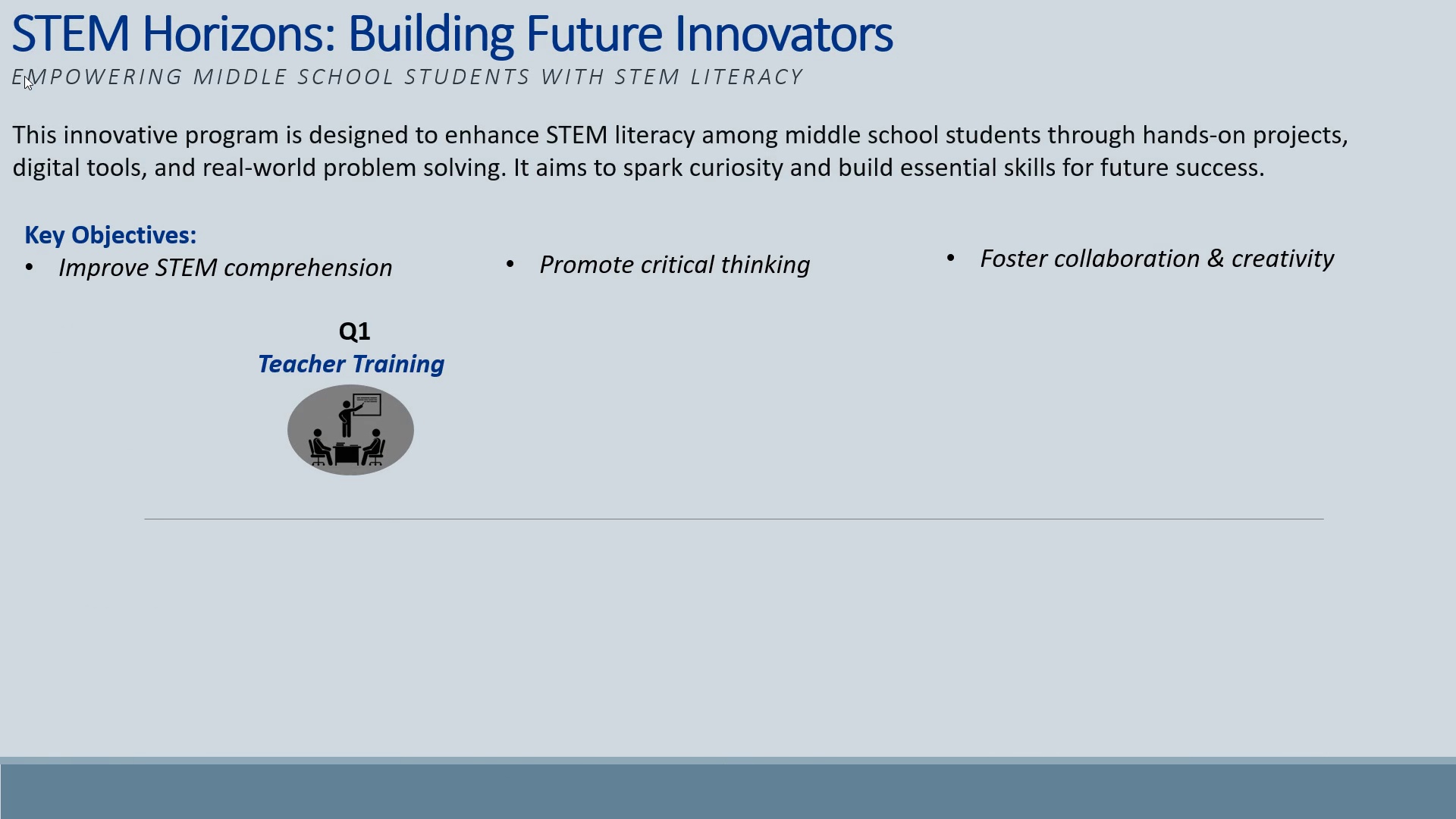 
key(ArrowDown)
 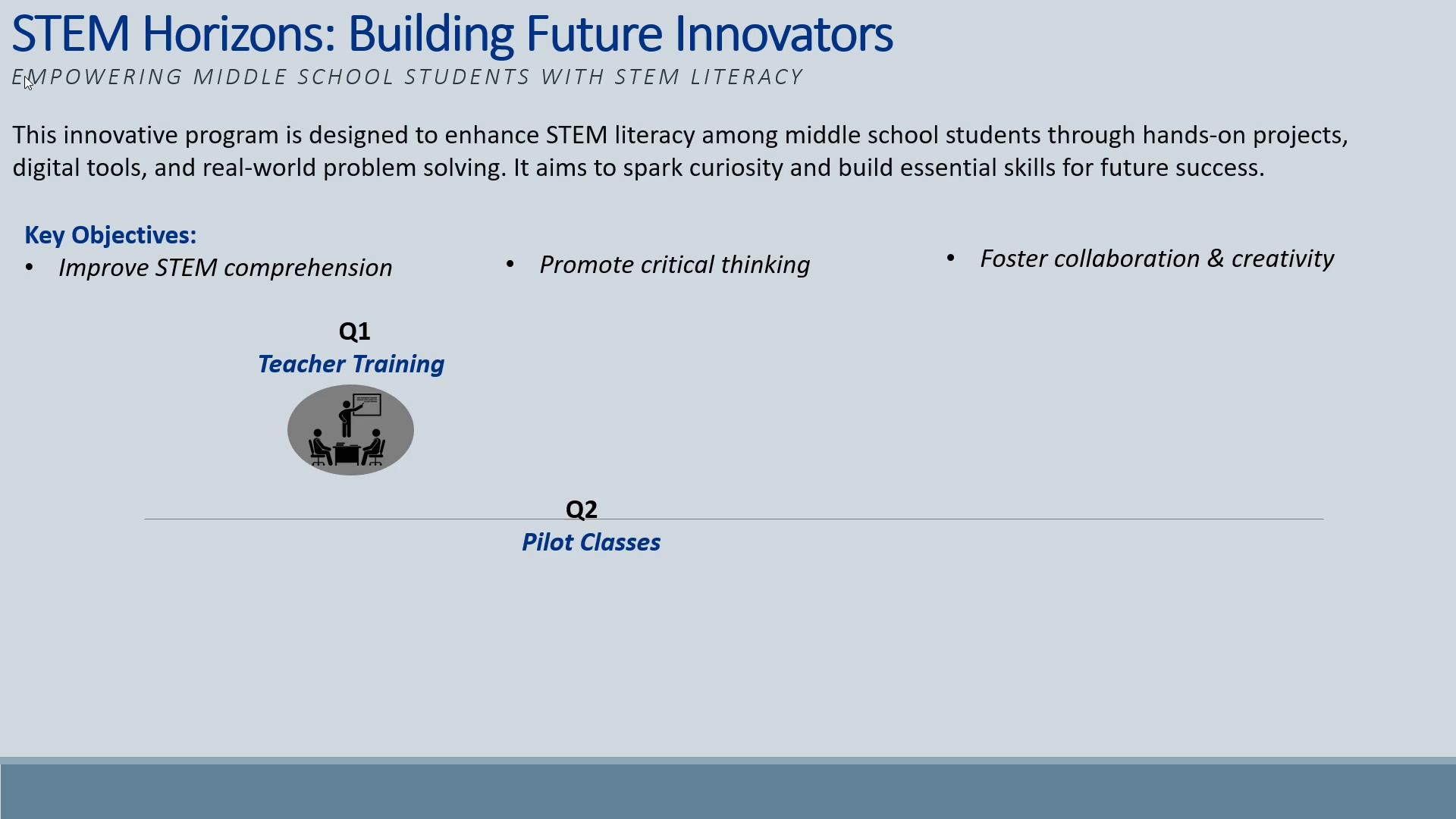 
key(ArrowUp)
 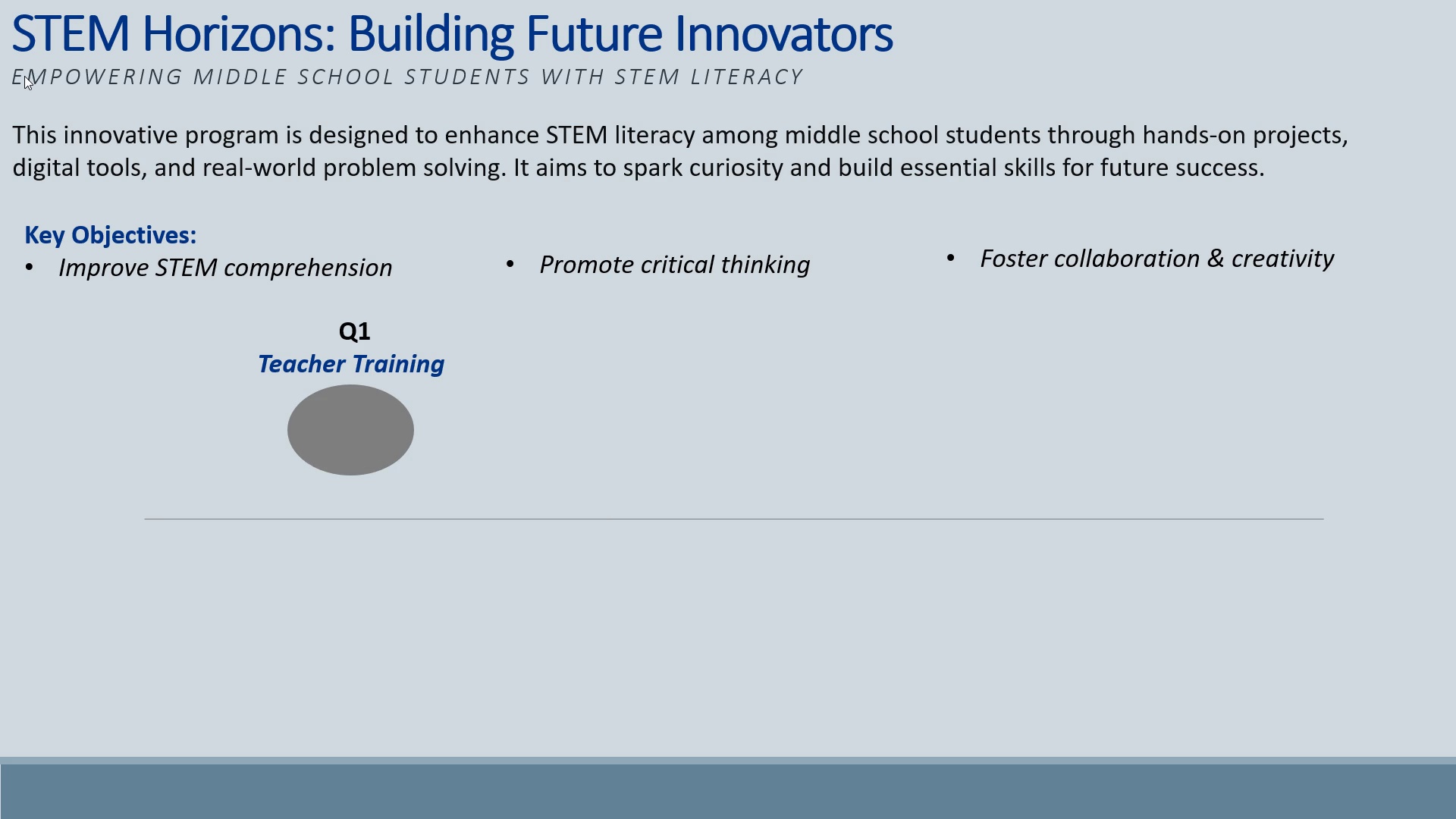 
key(ArrowUp)
 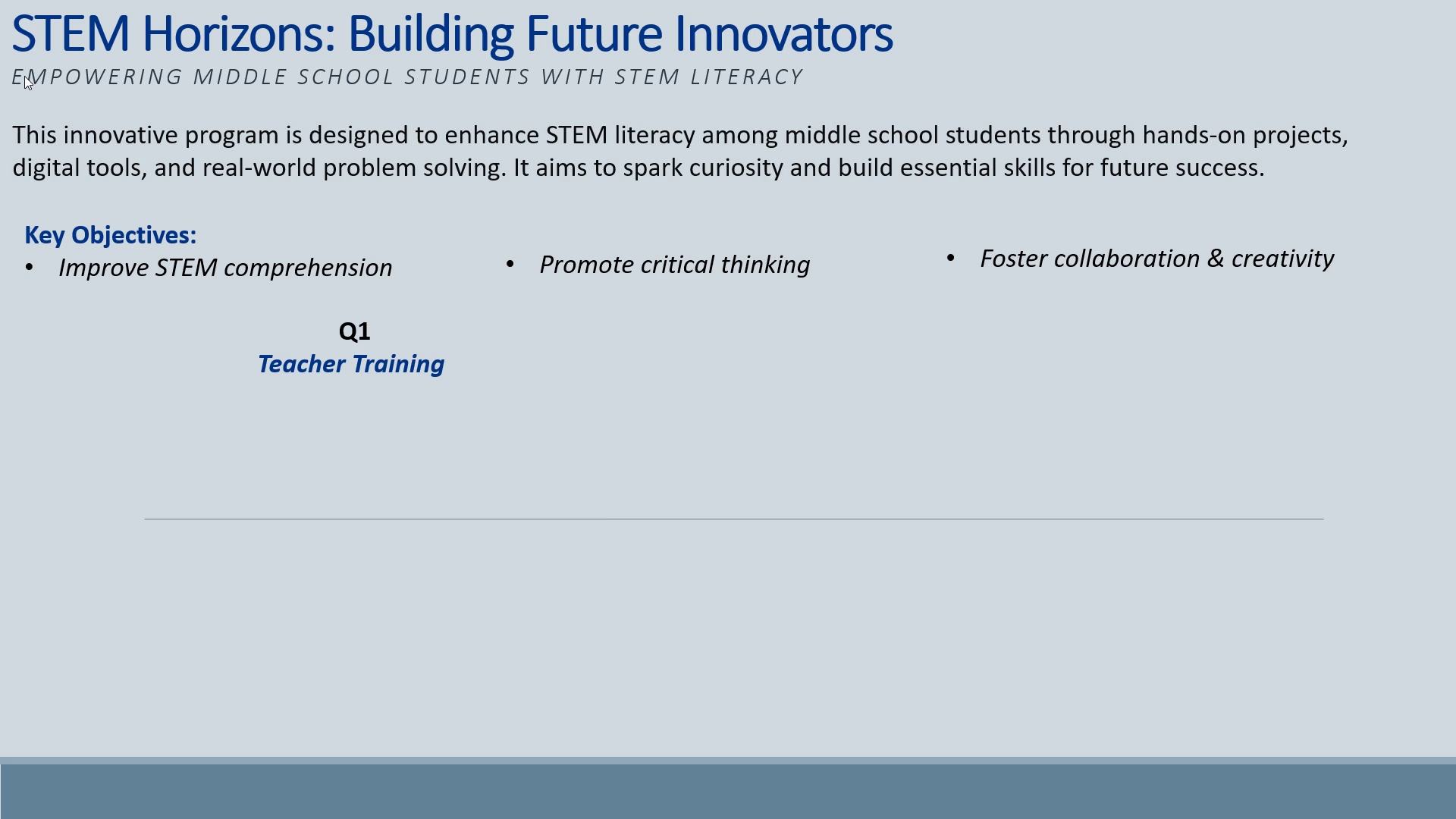 
key(ArrowUp)
 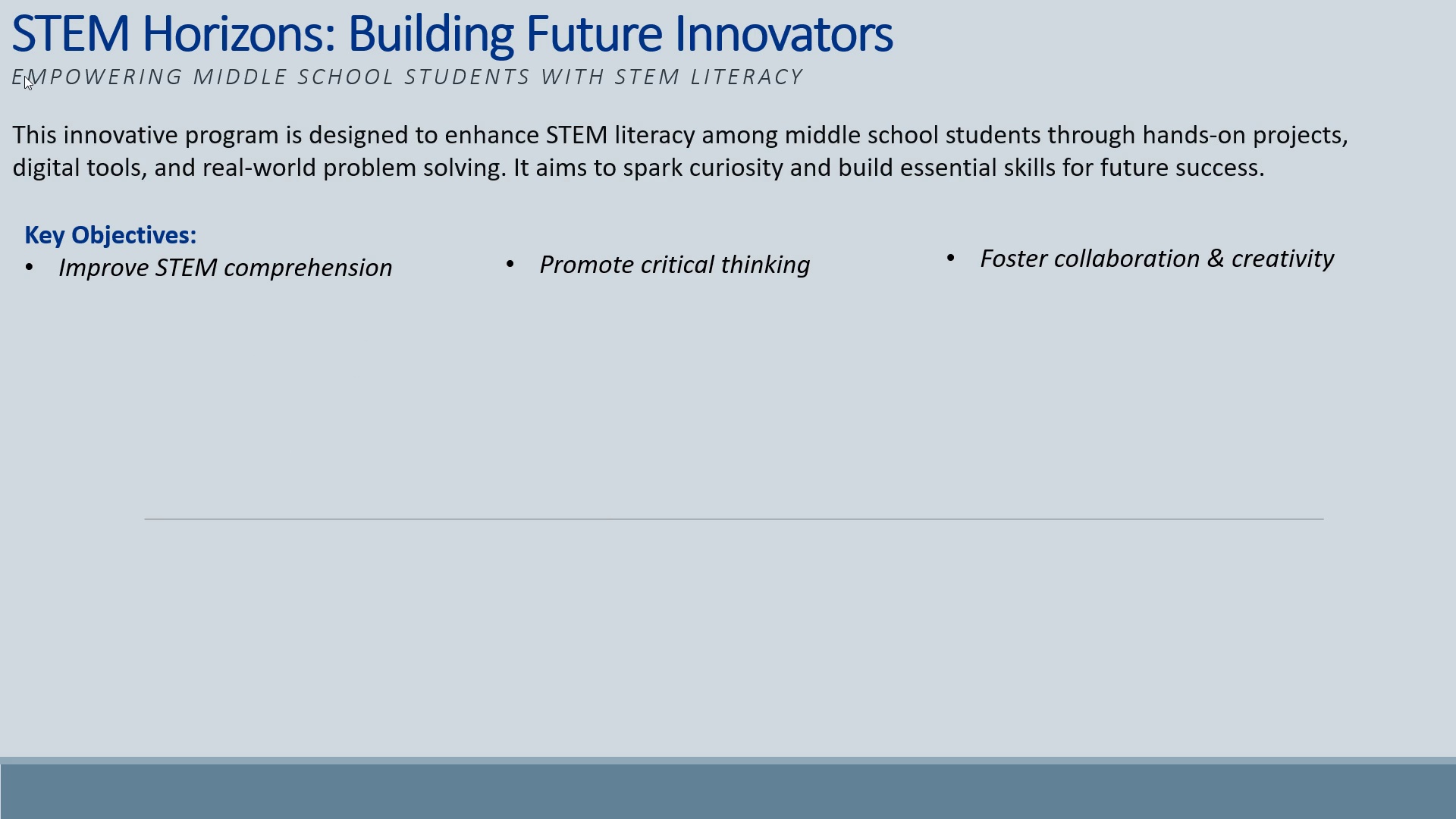 
key(ArrowUp)
 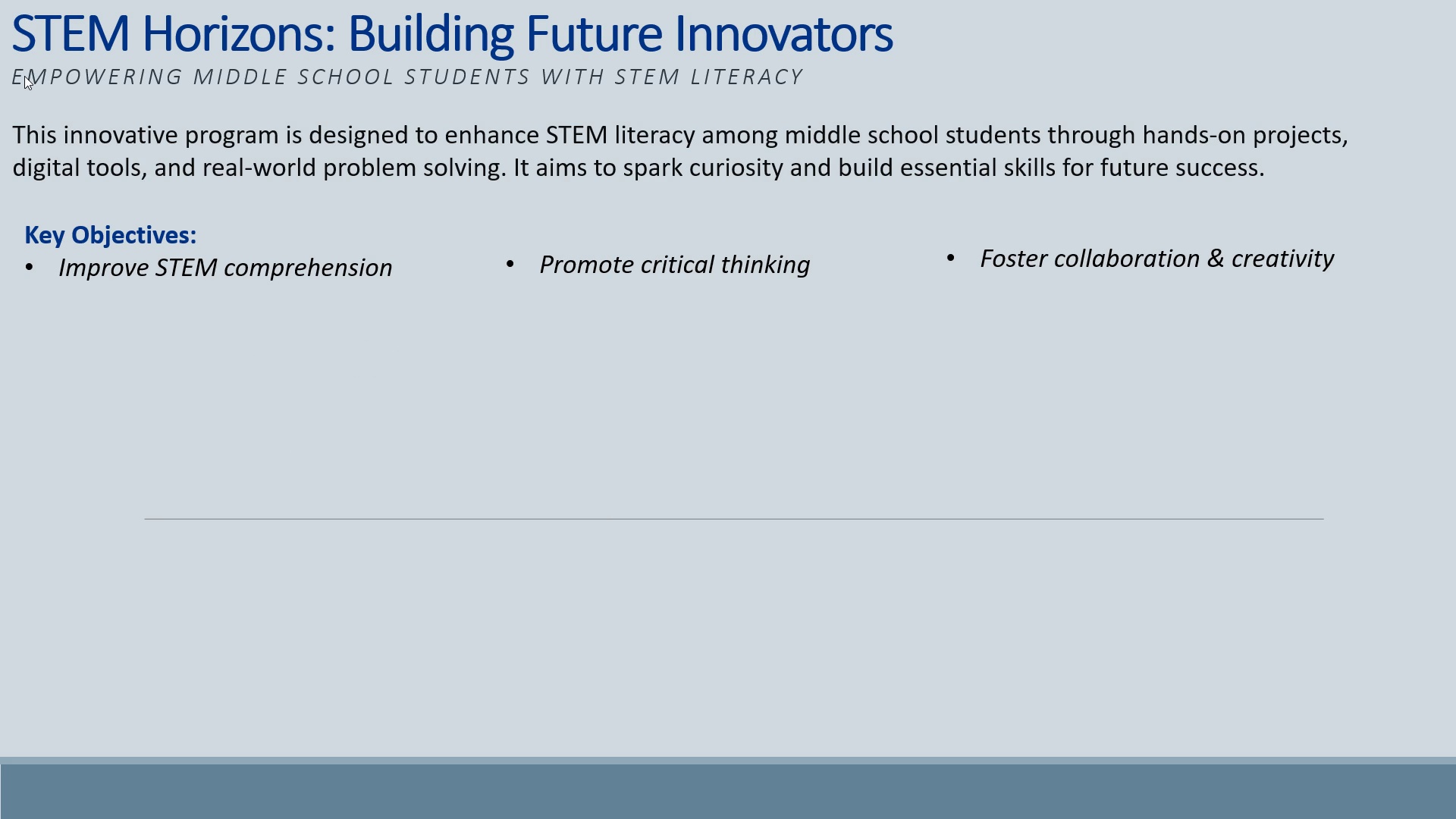 
key(ArrowDown)
 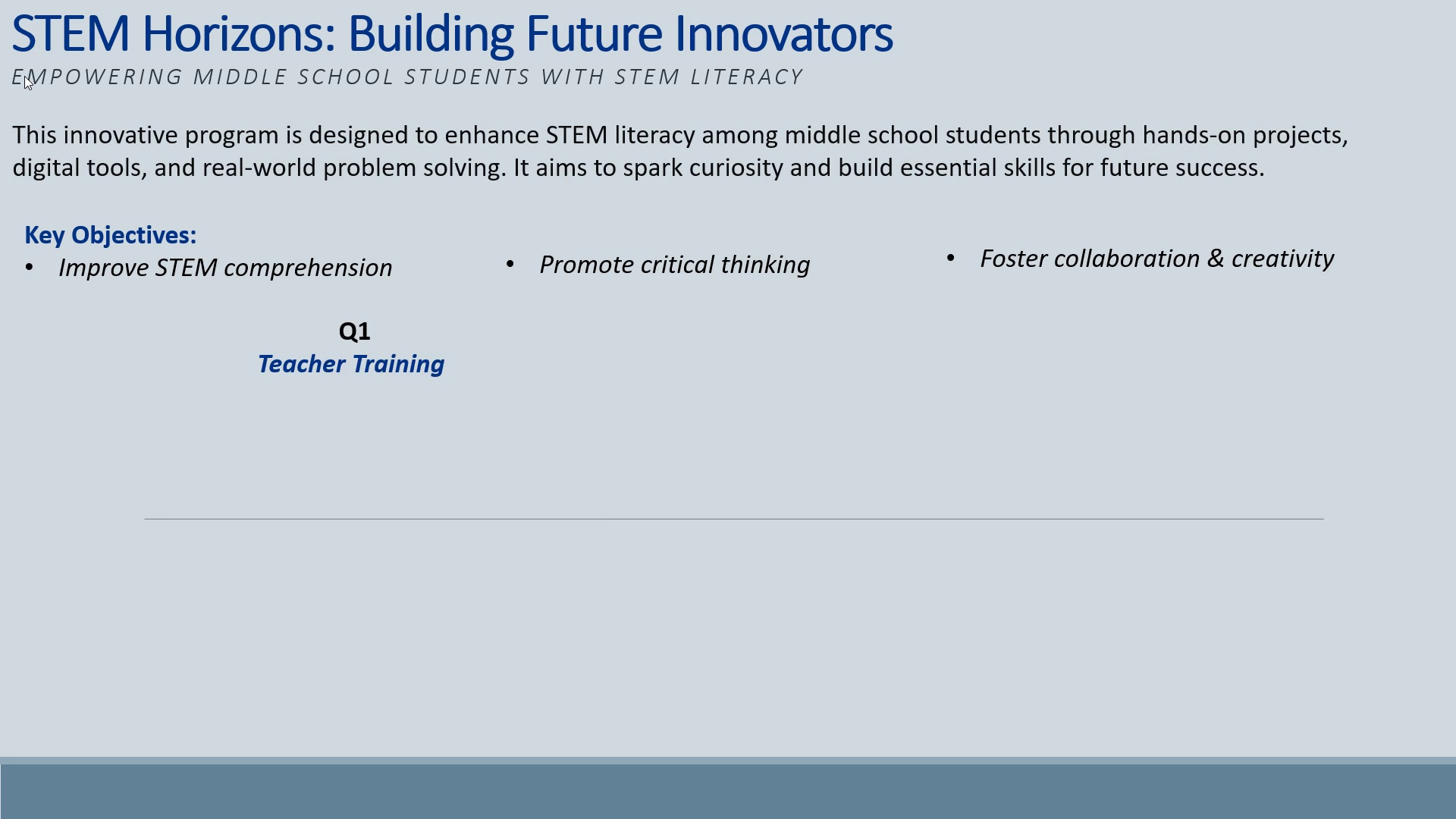 
key(ArrowDown)
 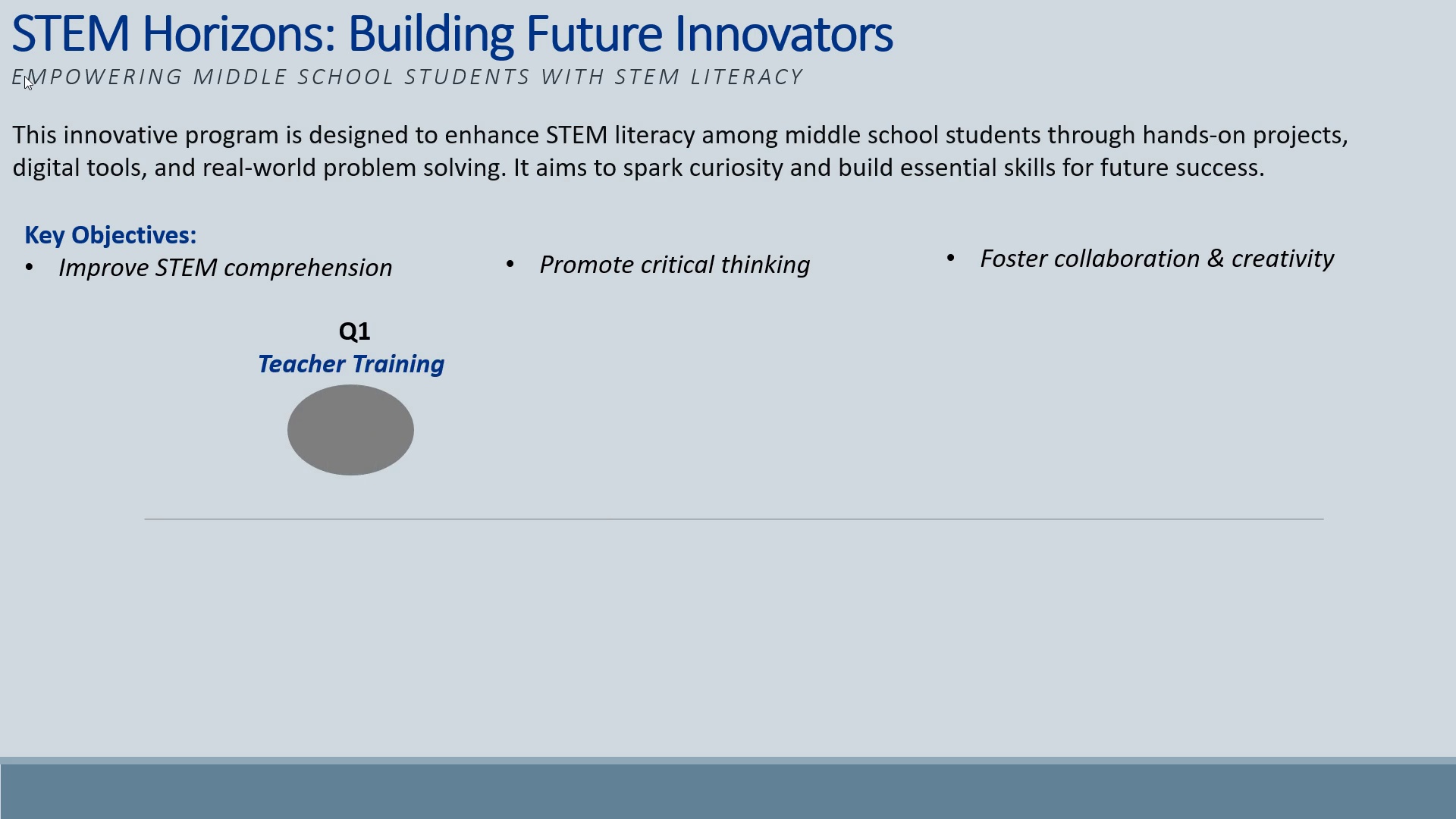 
key(ArrowDown)
 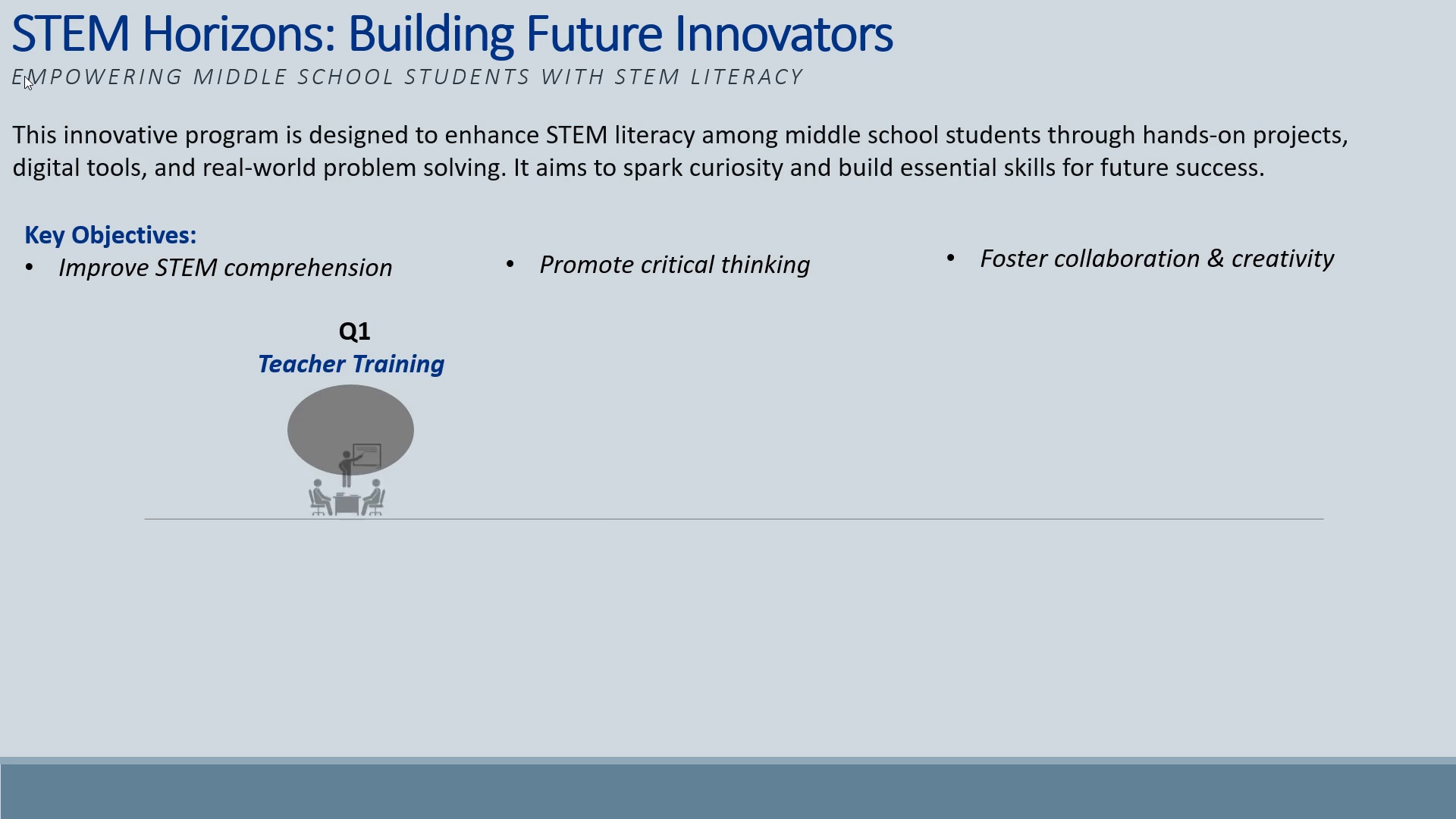 
key(ArrowDown)
 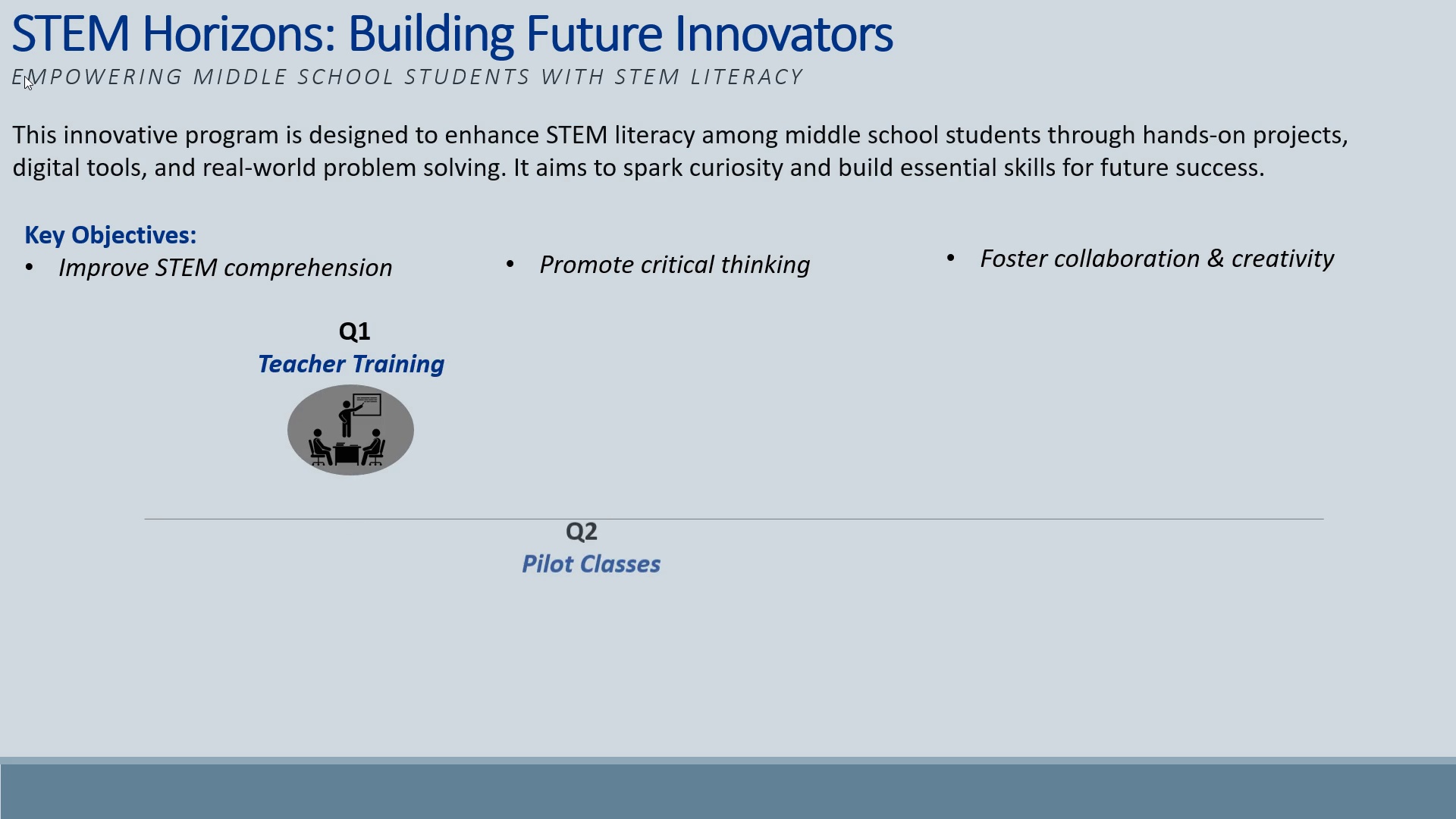 
key(ArrowDown)
 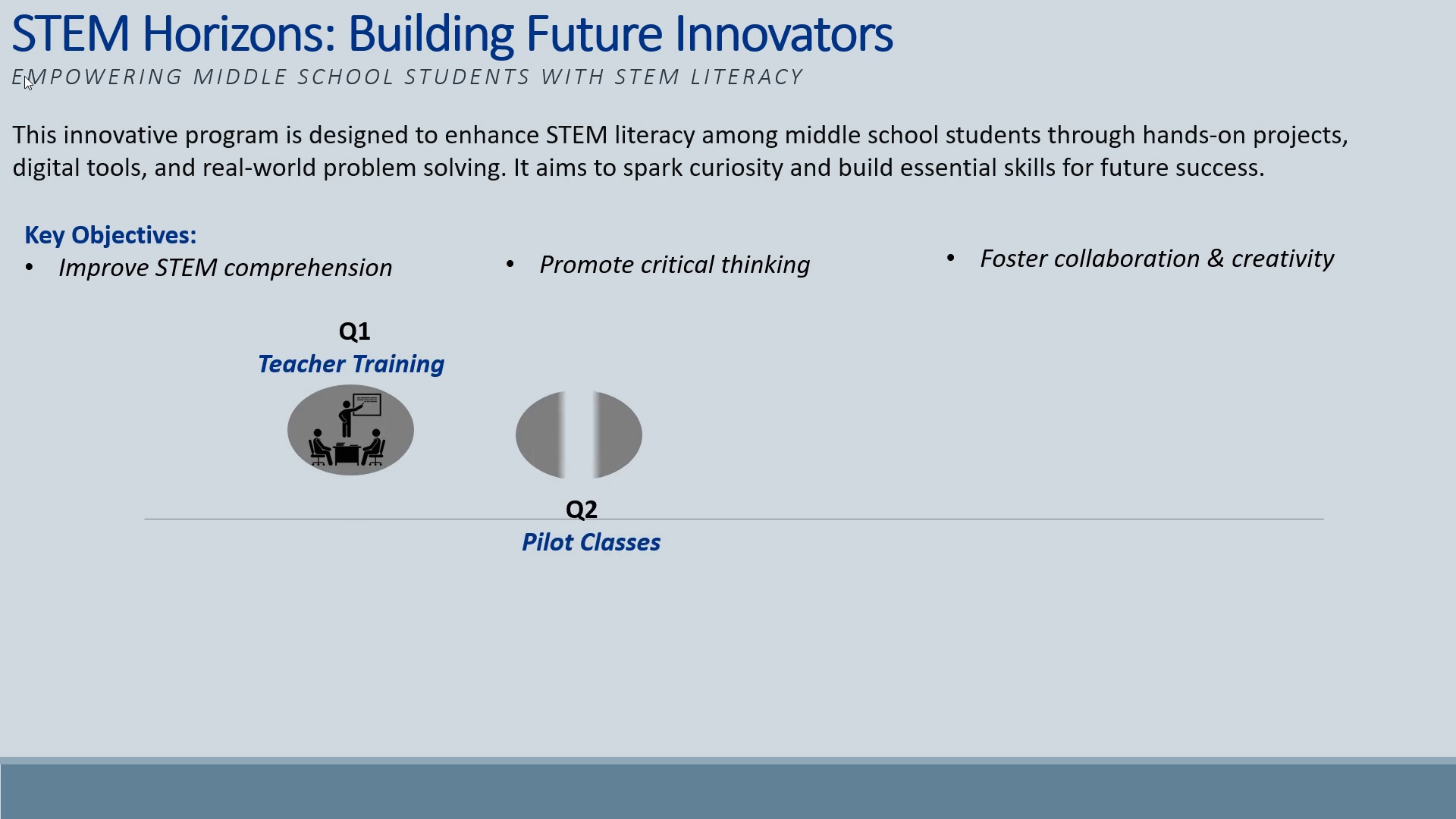 
key(ArrowDown)
 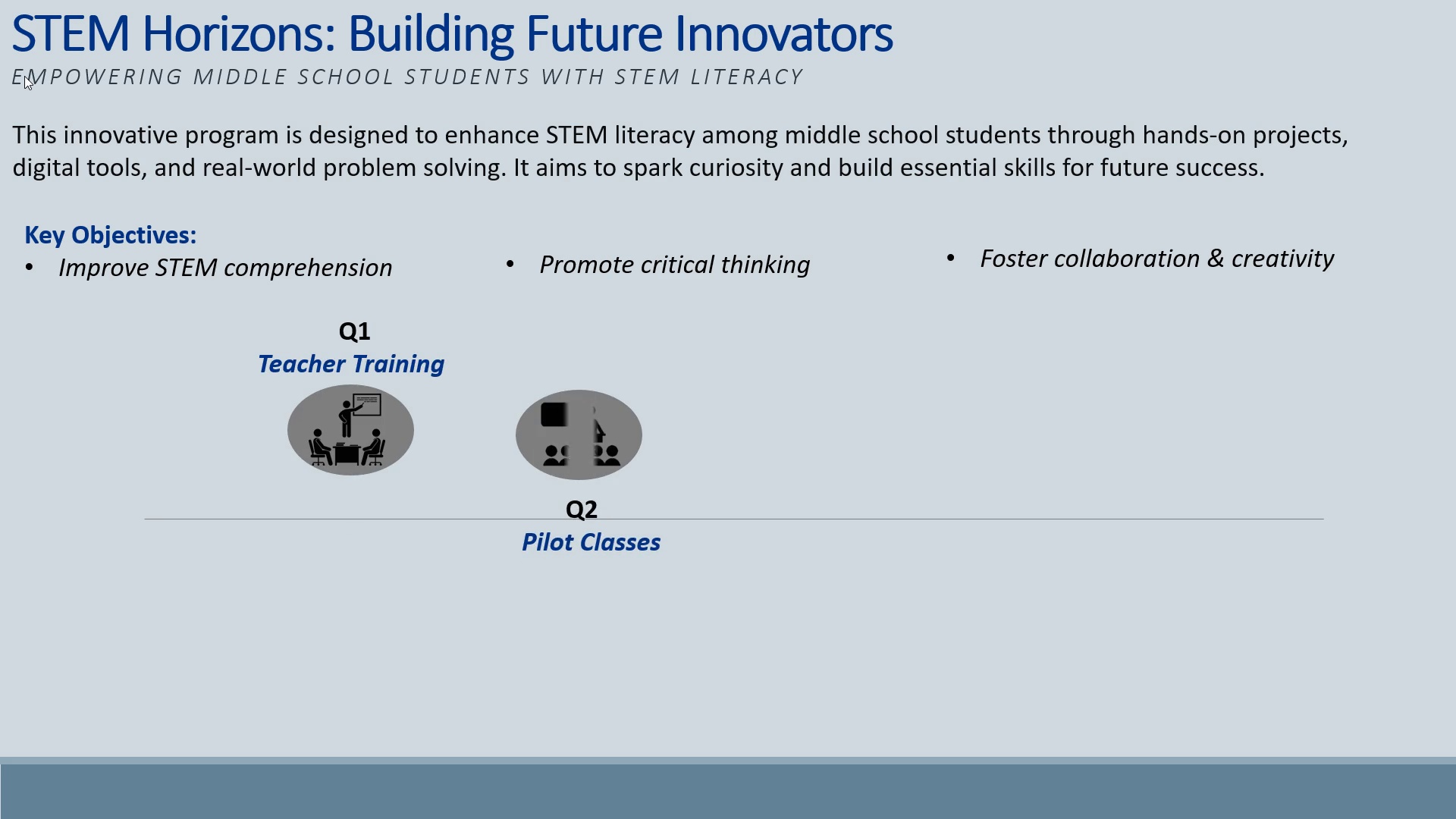 
key(ArrowDown)
 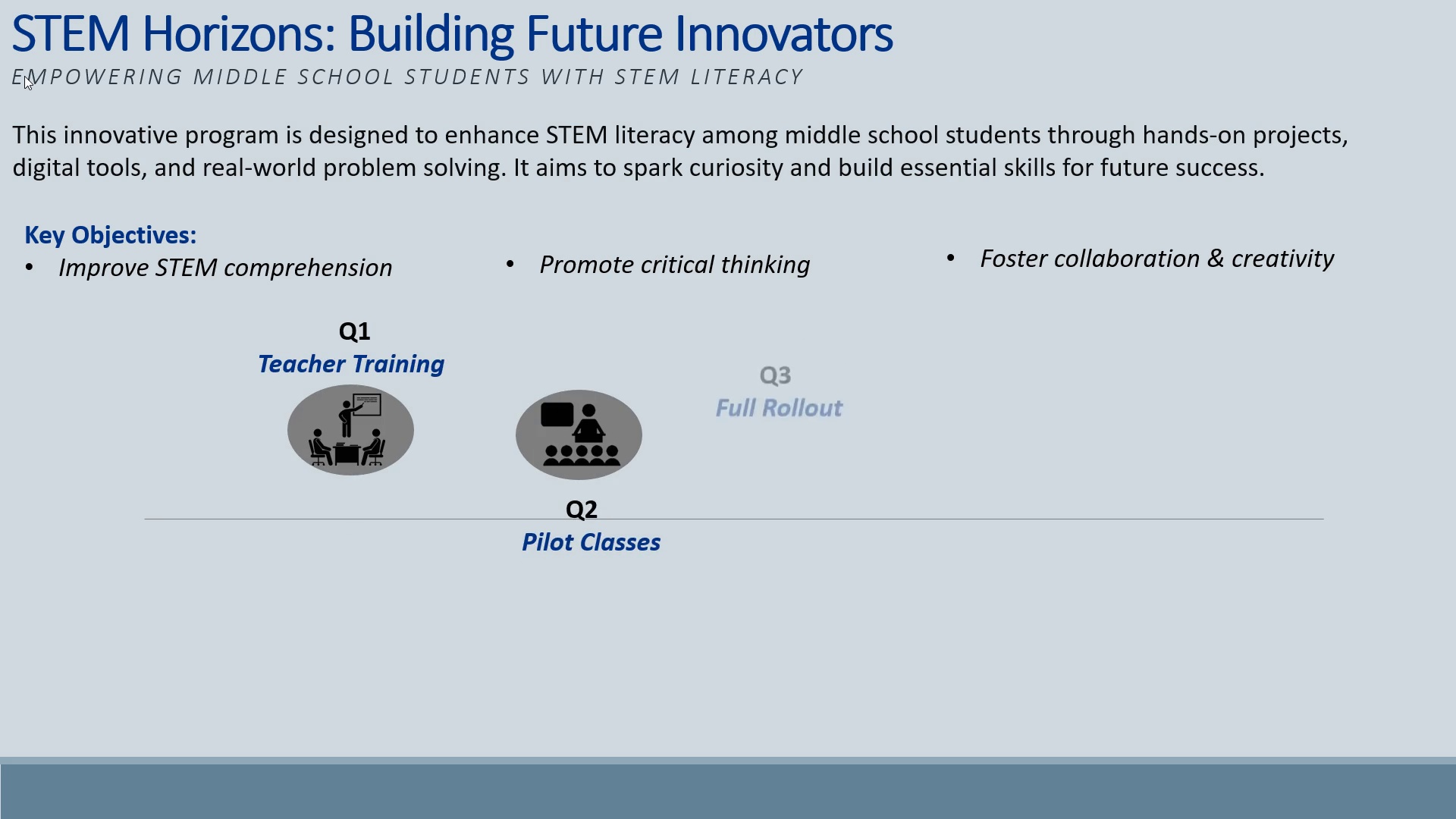 
key(ArrowDown)
 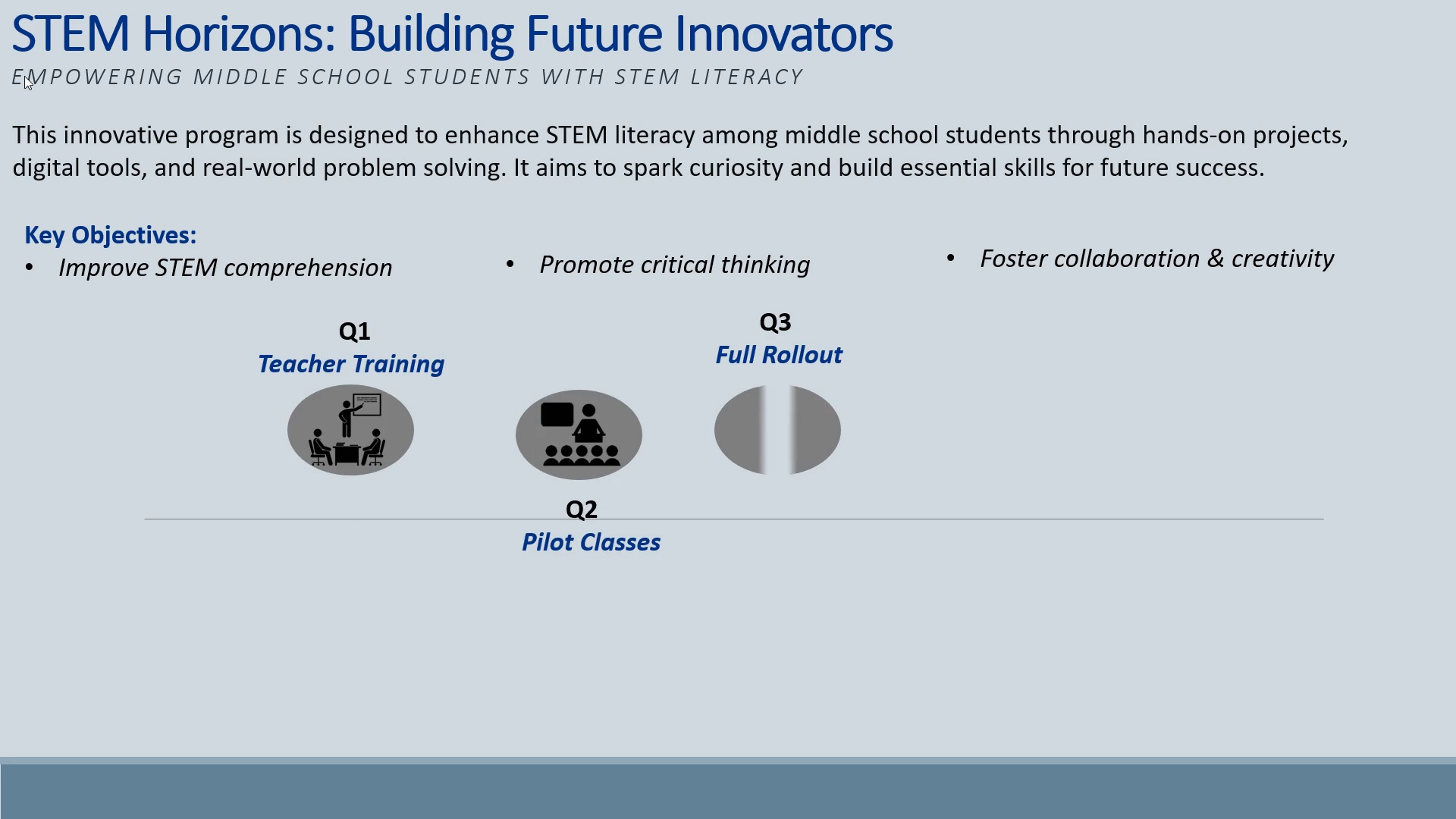 
key(ArrowDown)
 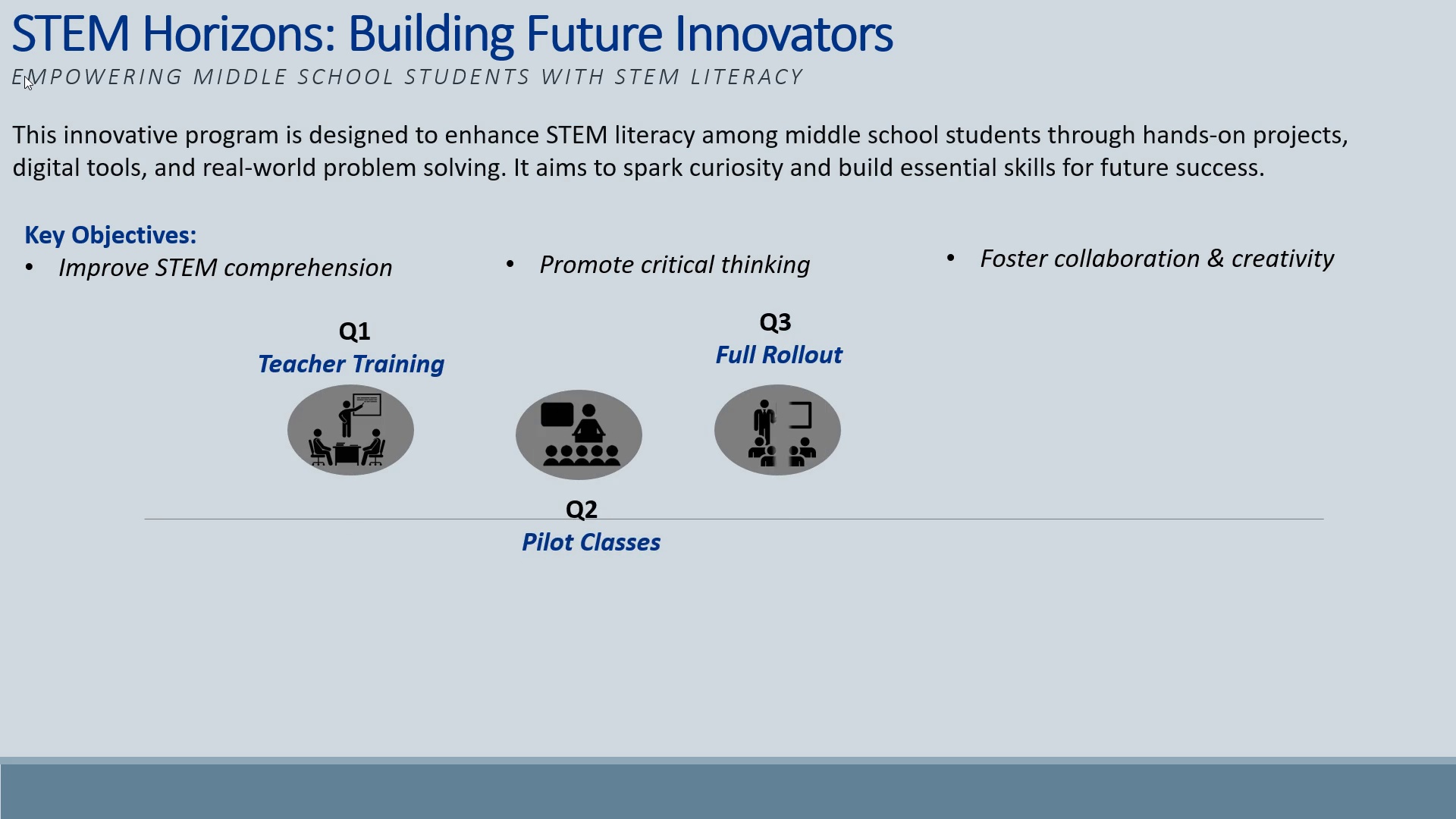 
key(ArrowDown)
 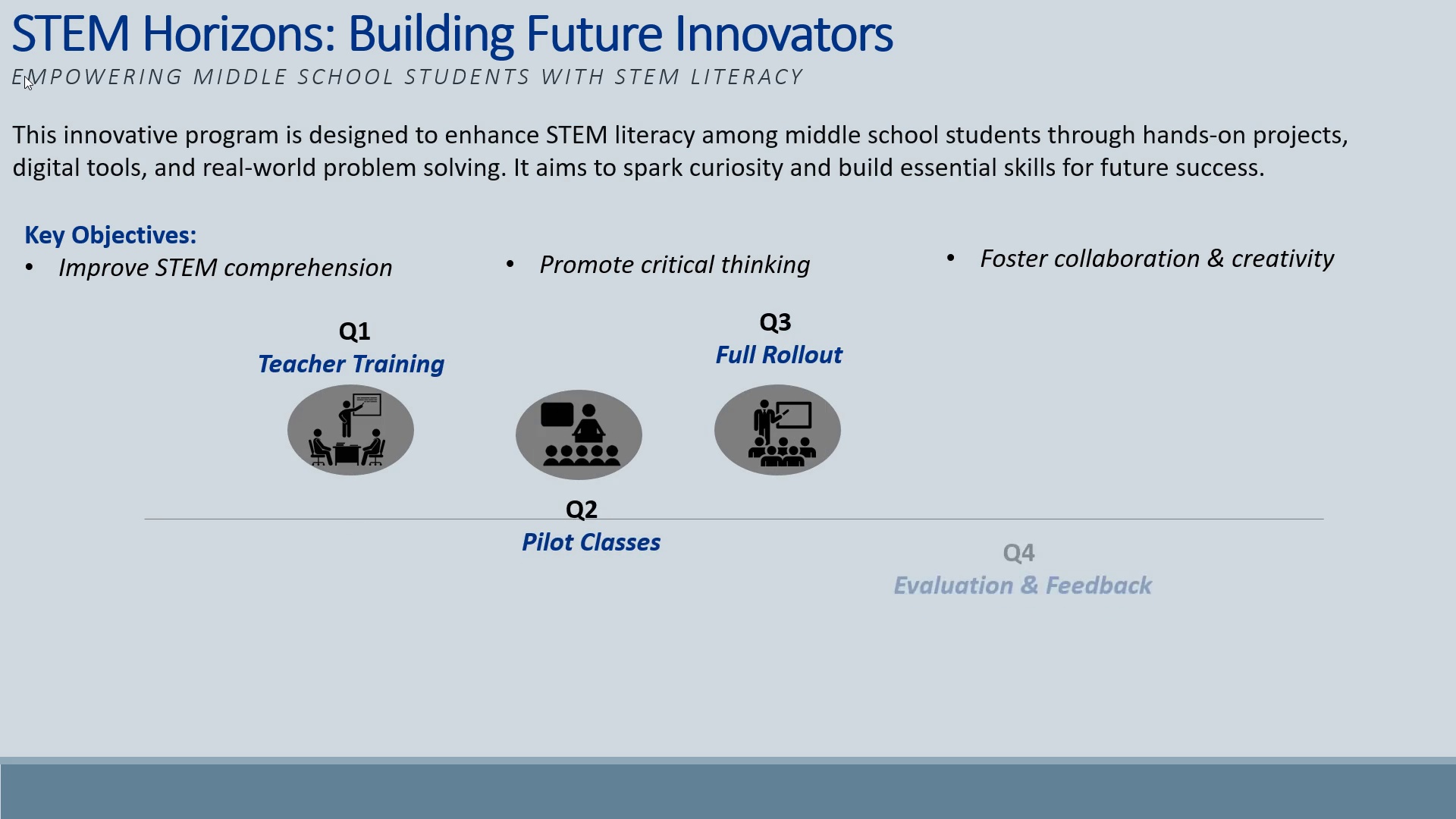 
key(ArrowDown)
 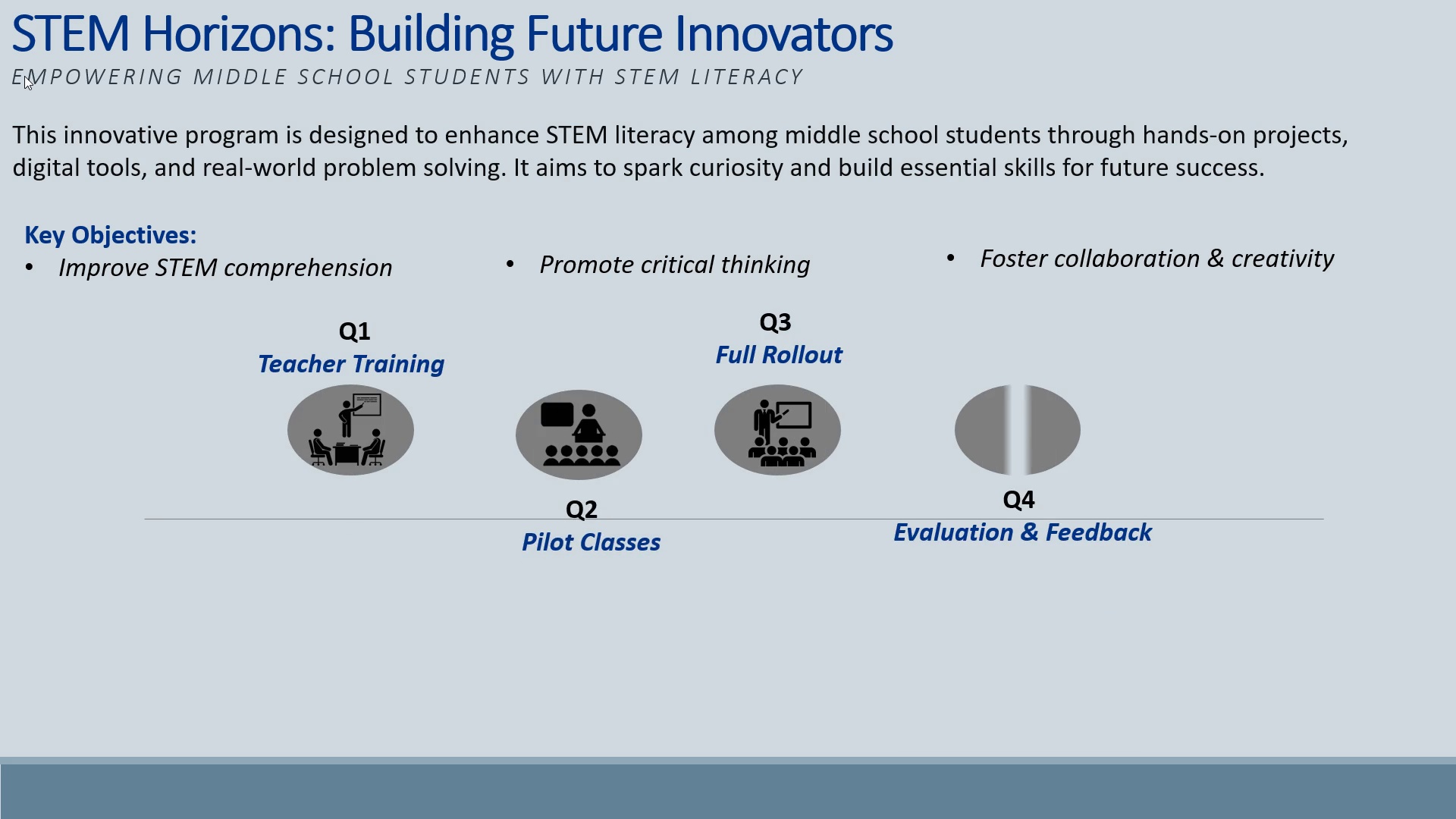 
key(ArrowDown)
 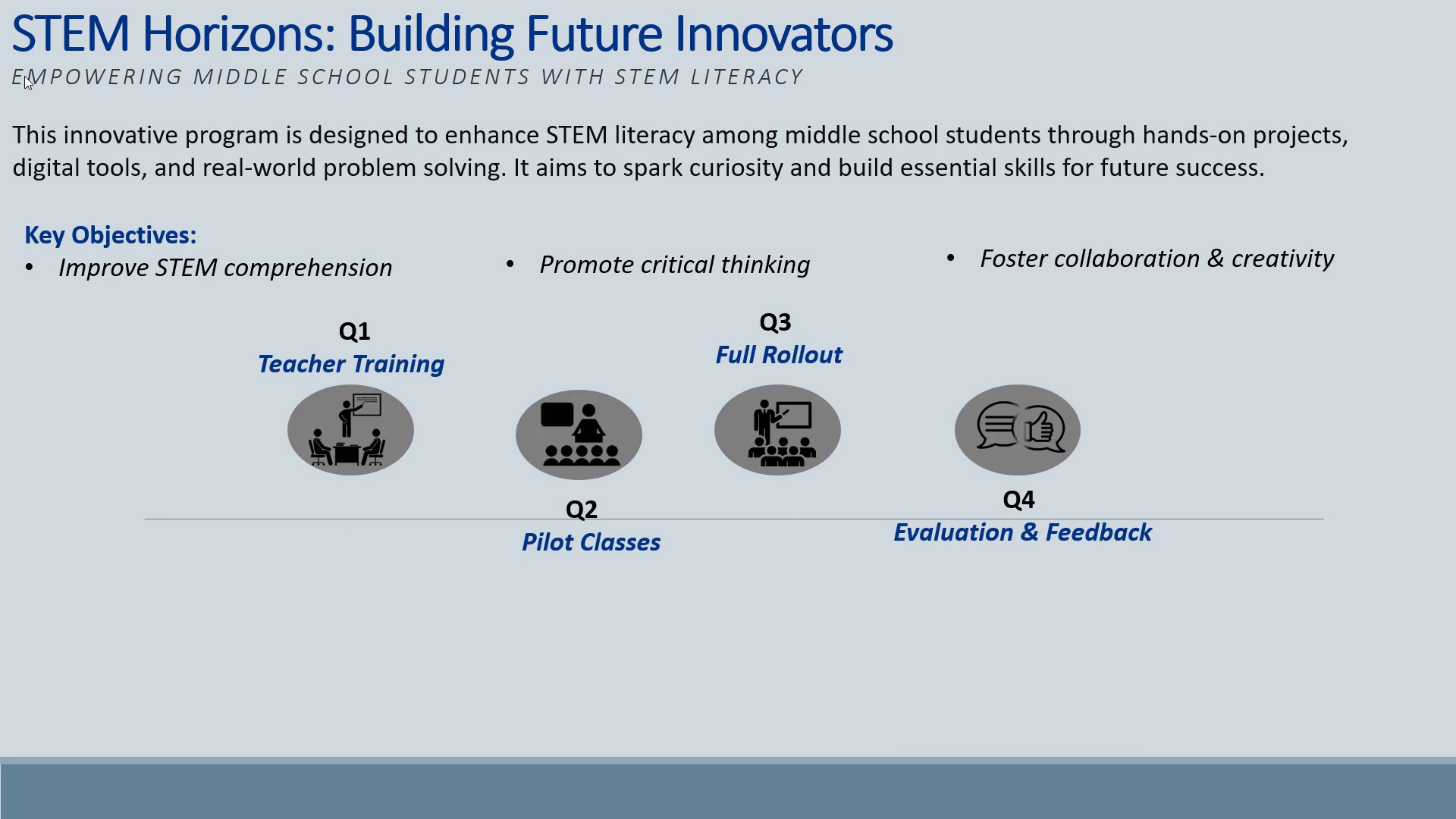 
key(ArrowDown)
 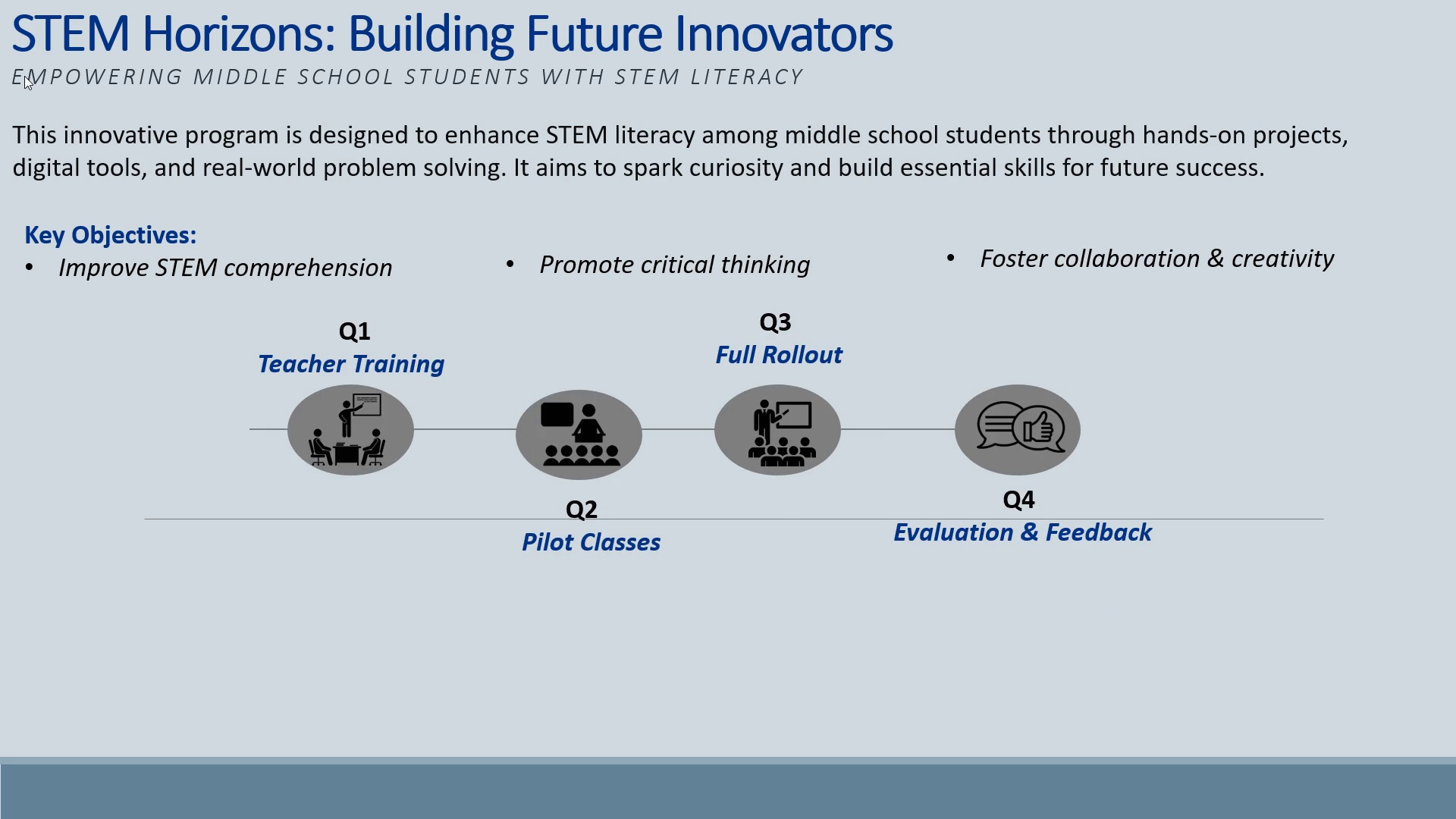 
key(ArrowDown)
 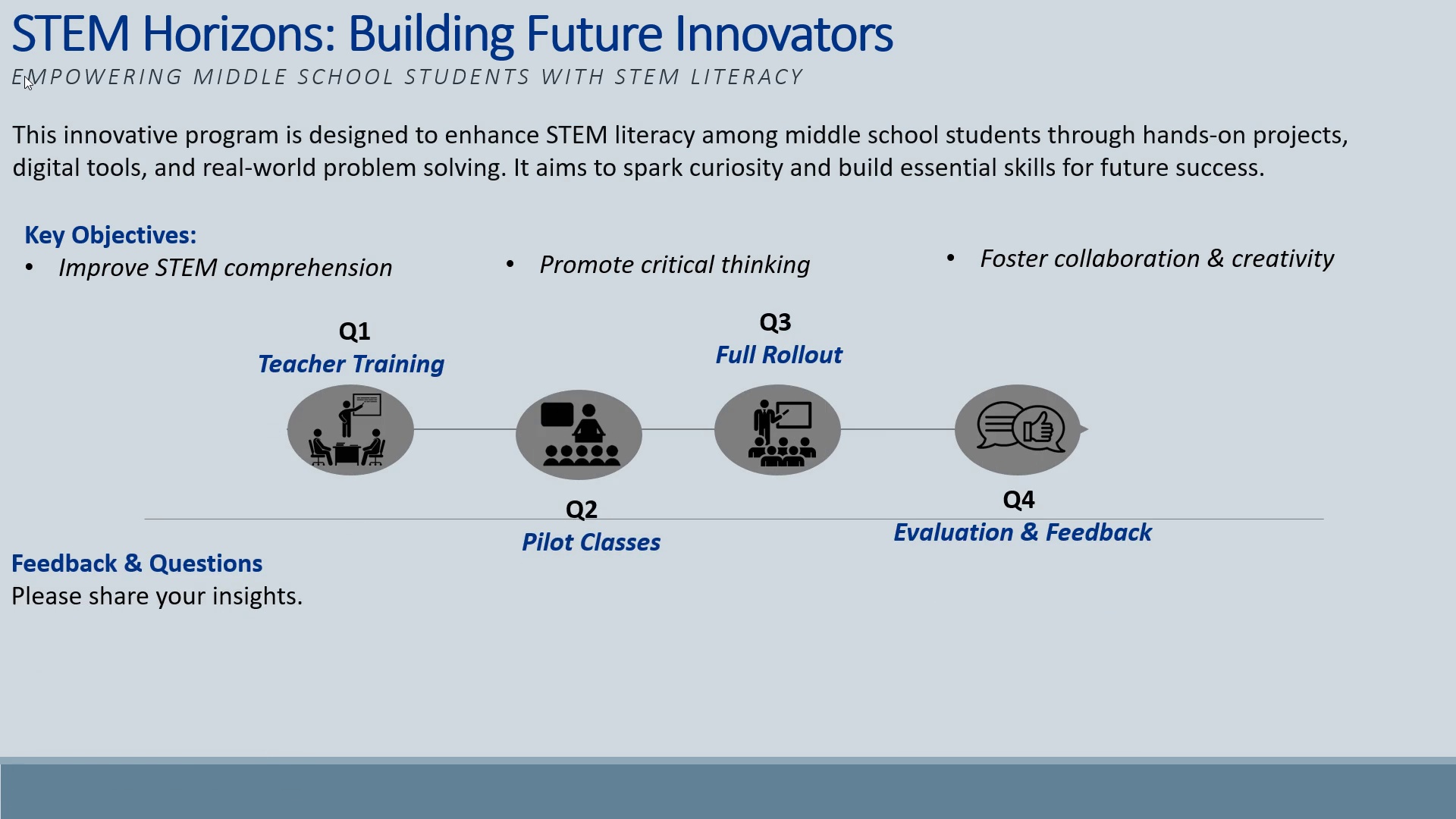 
key(ArrowDown)
 